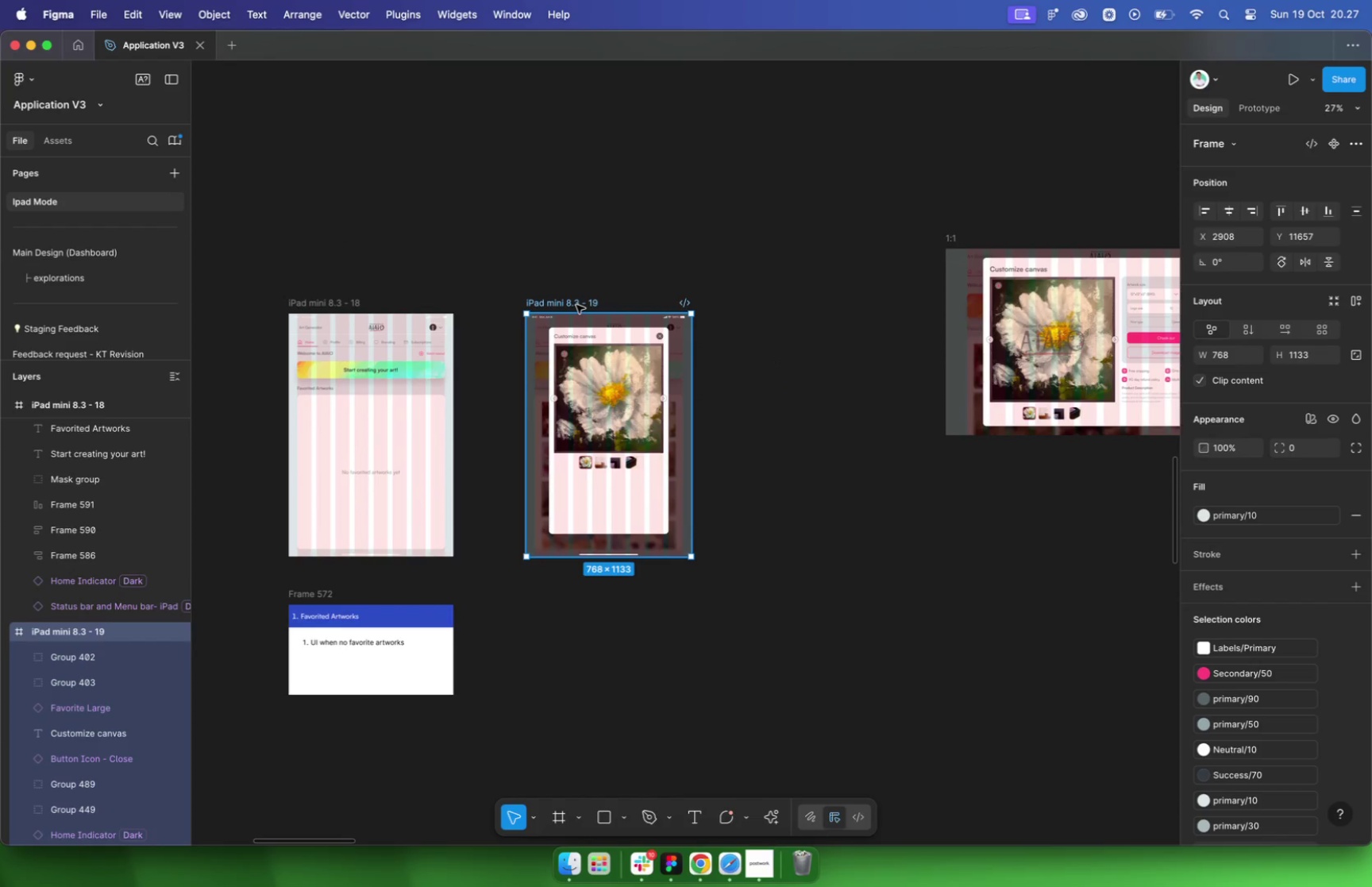 
key(Meta+V)
 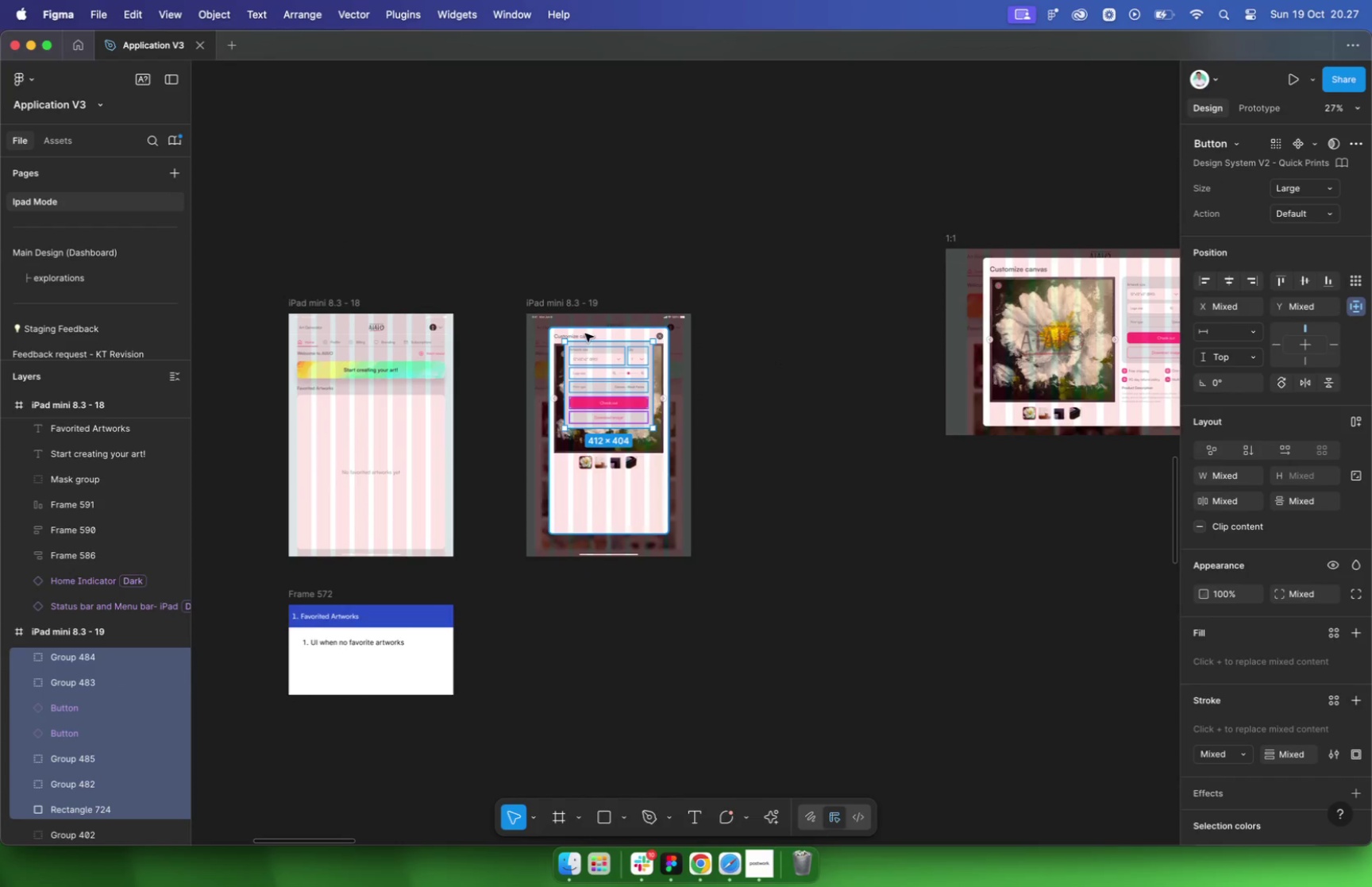 
left_click_drag(start_coordinate=[618, 352], to_coordinate=[627, 464])
 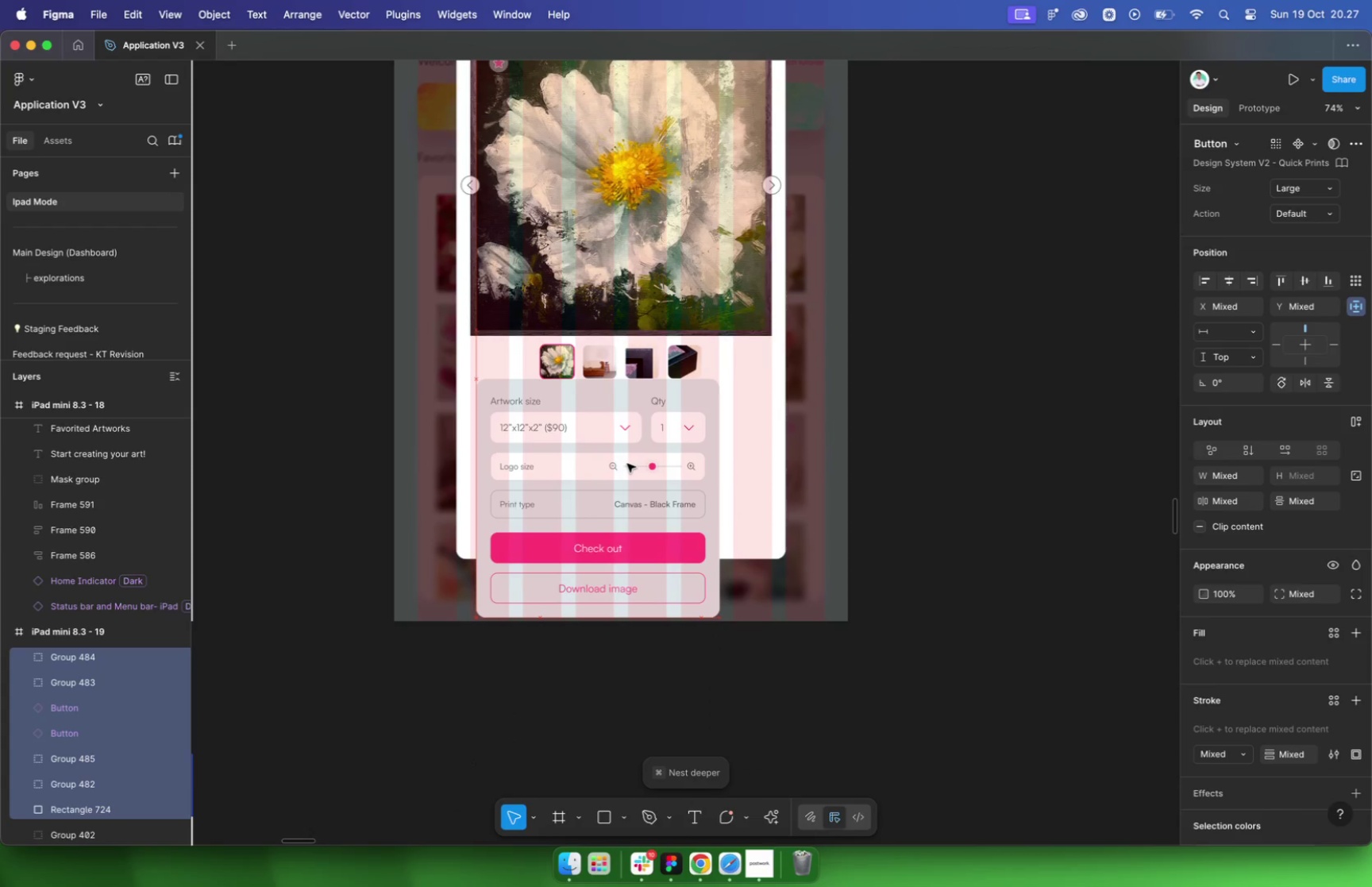 
scroll: coordinate [627, 464], scroll_direction: down, amount: 26.0
 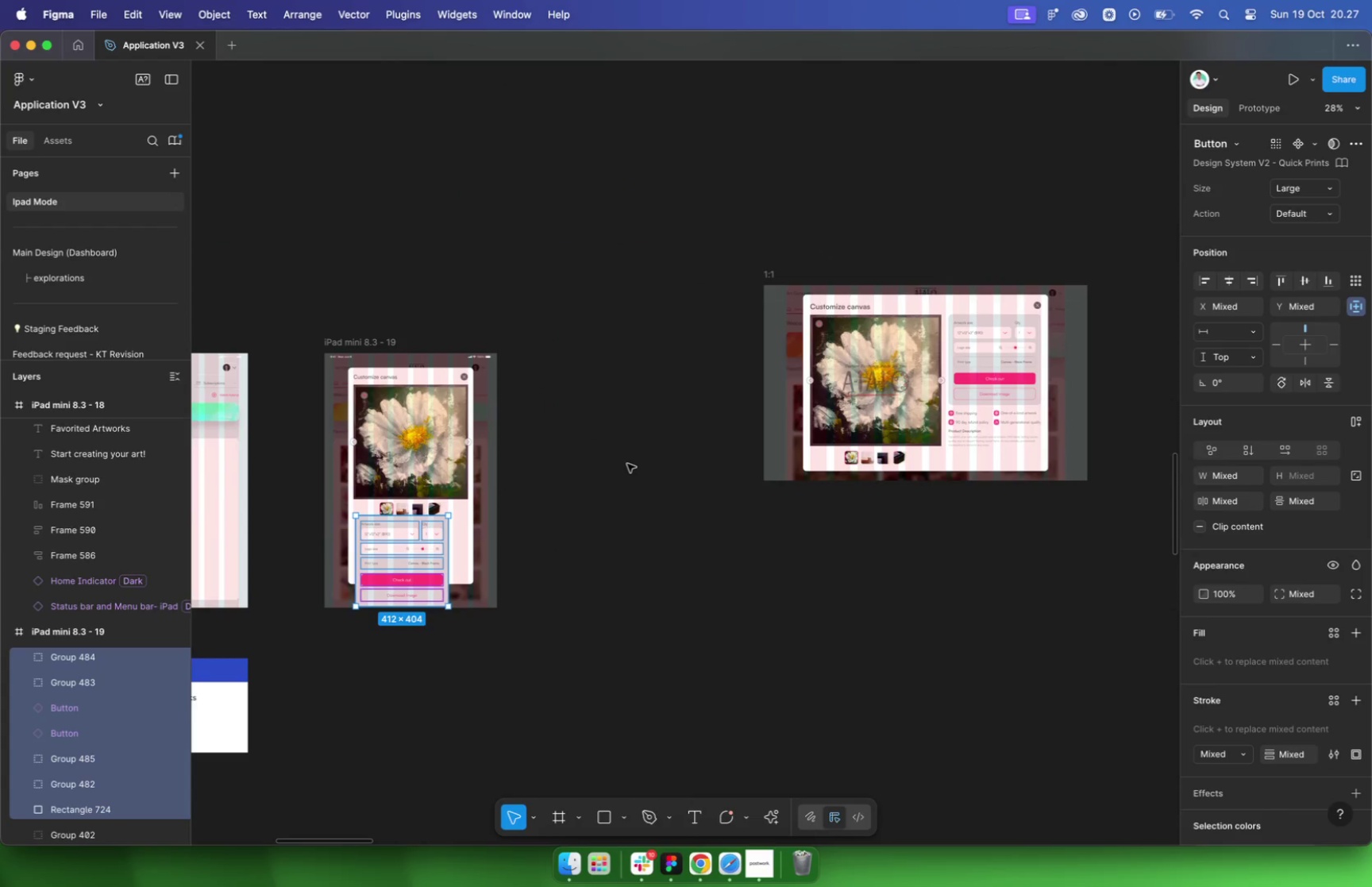 
scroll: coordinate [626, 466], scroll_direction: up, amount: 5.0
 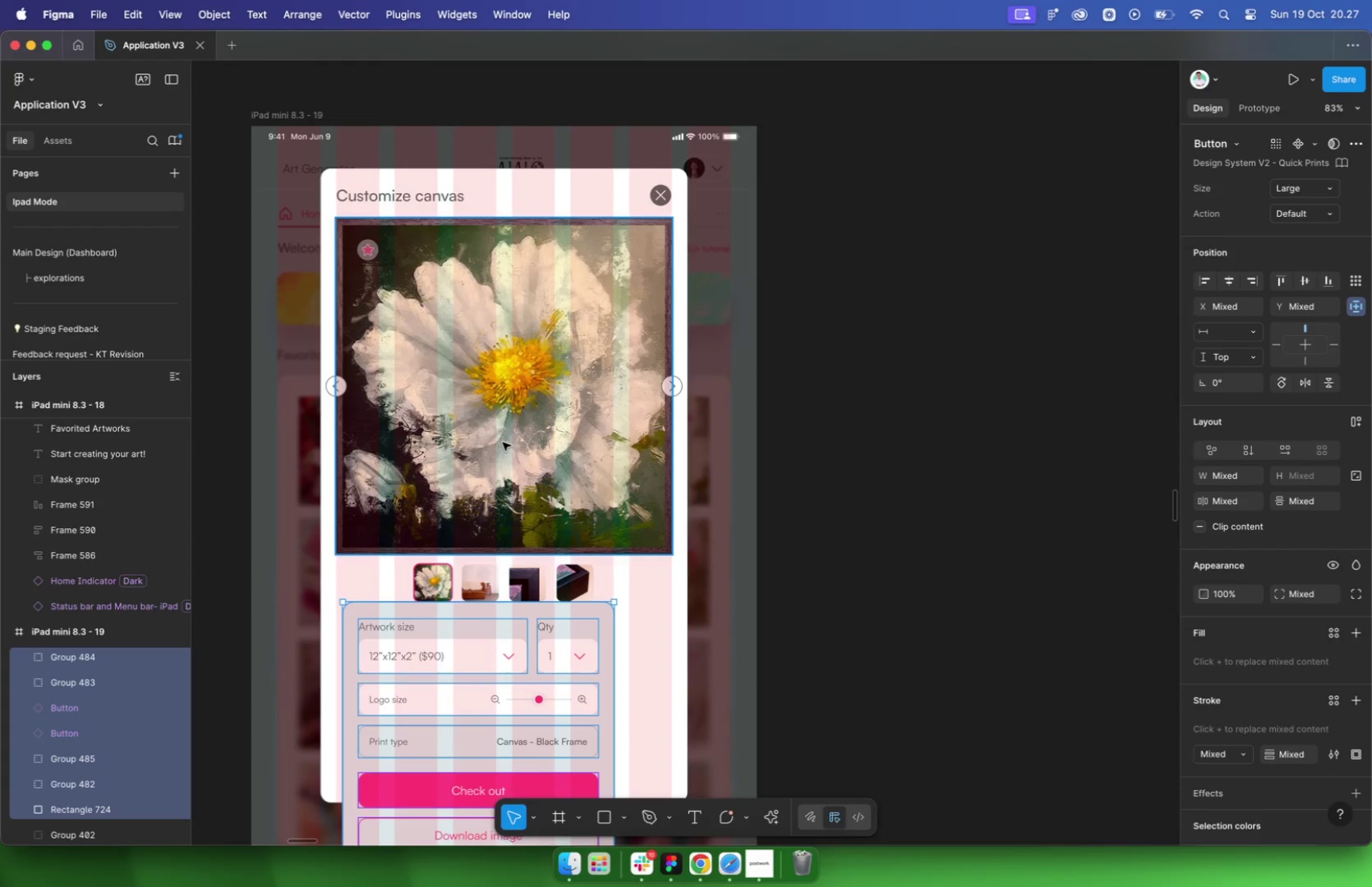 
left_click([574, 413])
 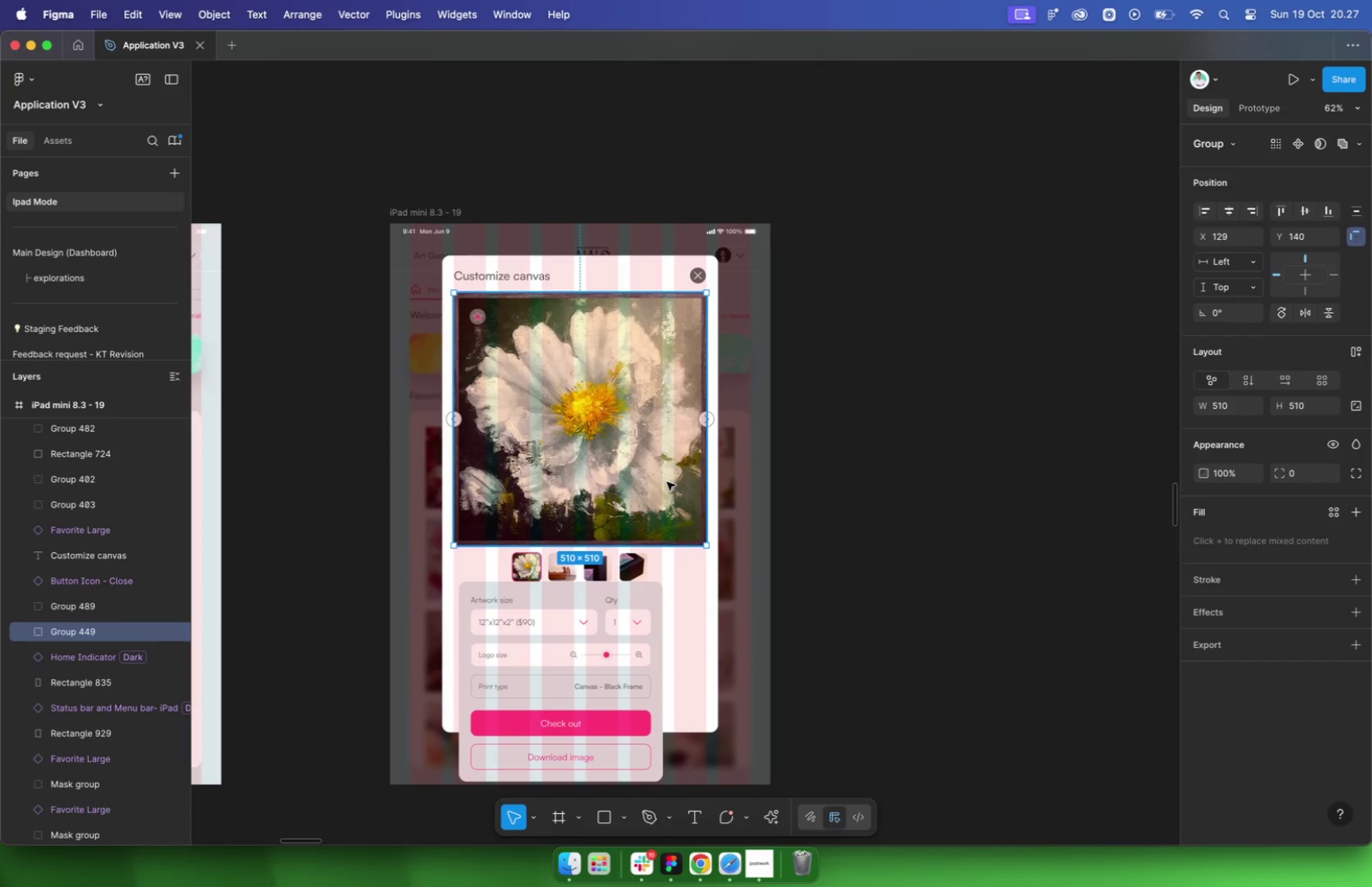 
wait(7.34)
 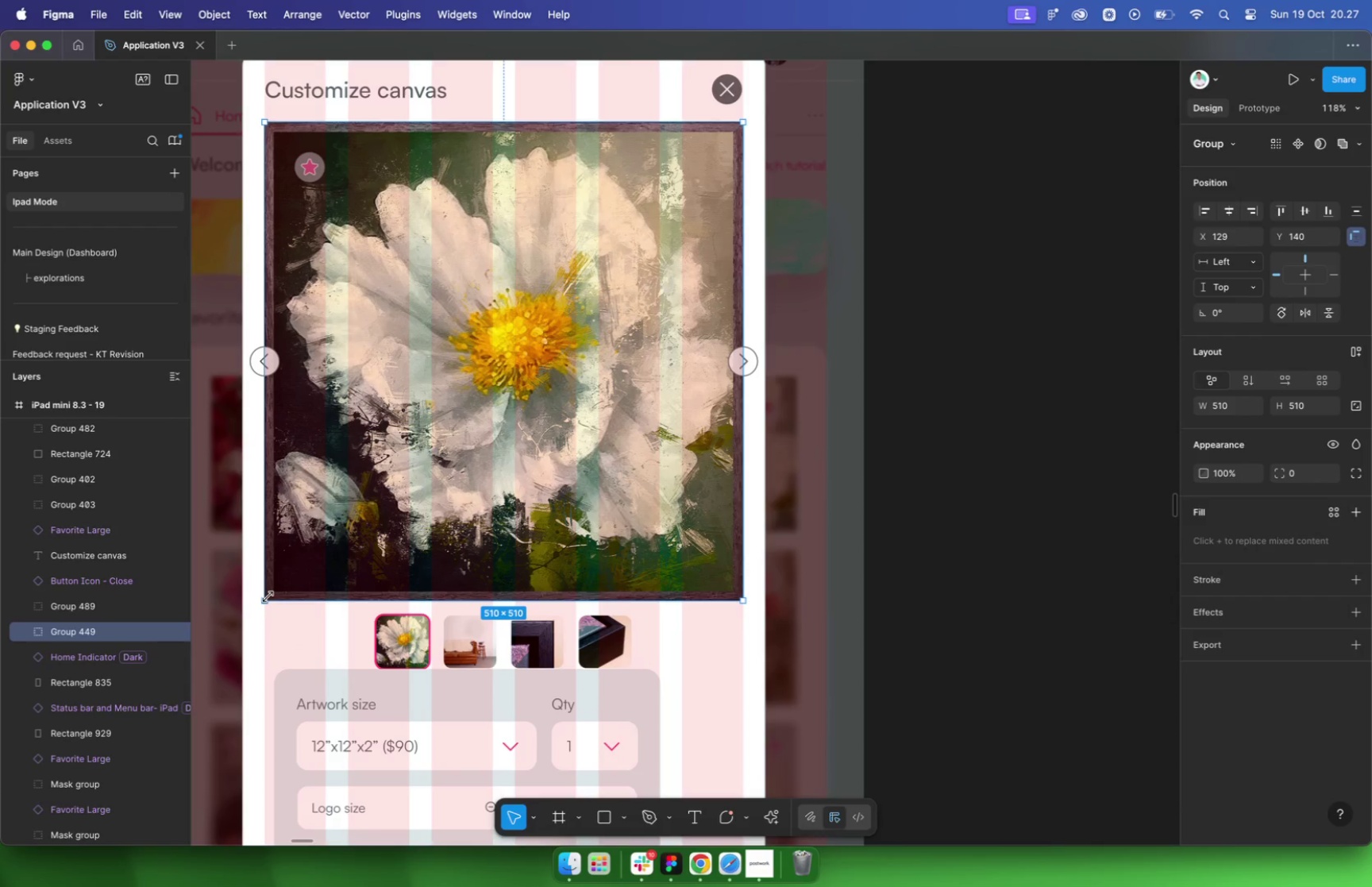 
scroll: coordinate [571, 441], scroll_direction: down, amount: 13.0
 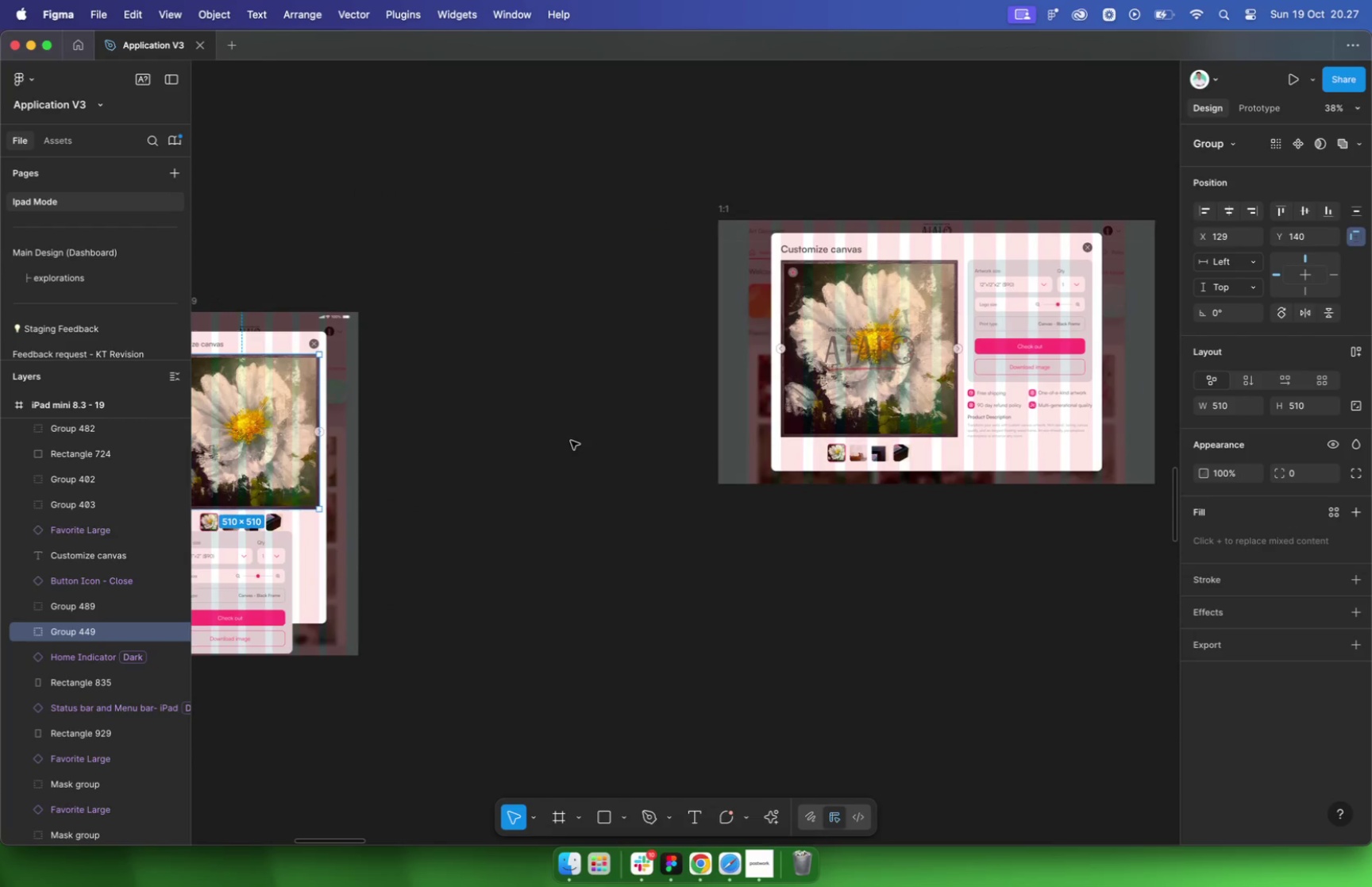 
scroll: coordinate [529, 442], scroll_direction: up, amount: 14.0
 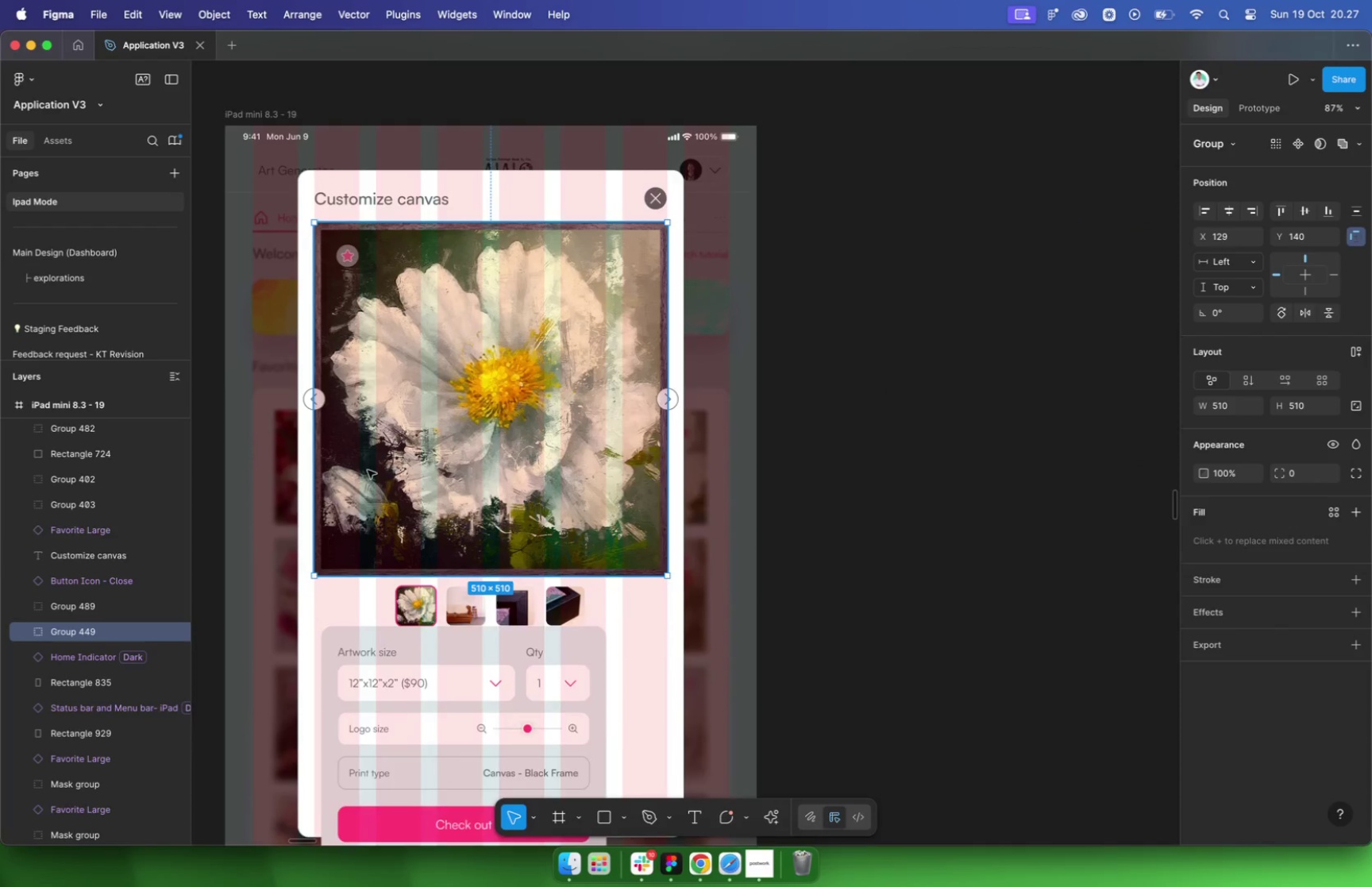 
left_click_drag(start_coordinate=[304, 604], to_coordinate=[360, 542])
 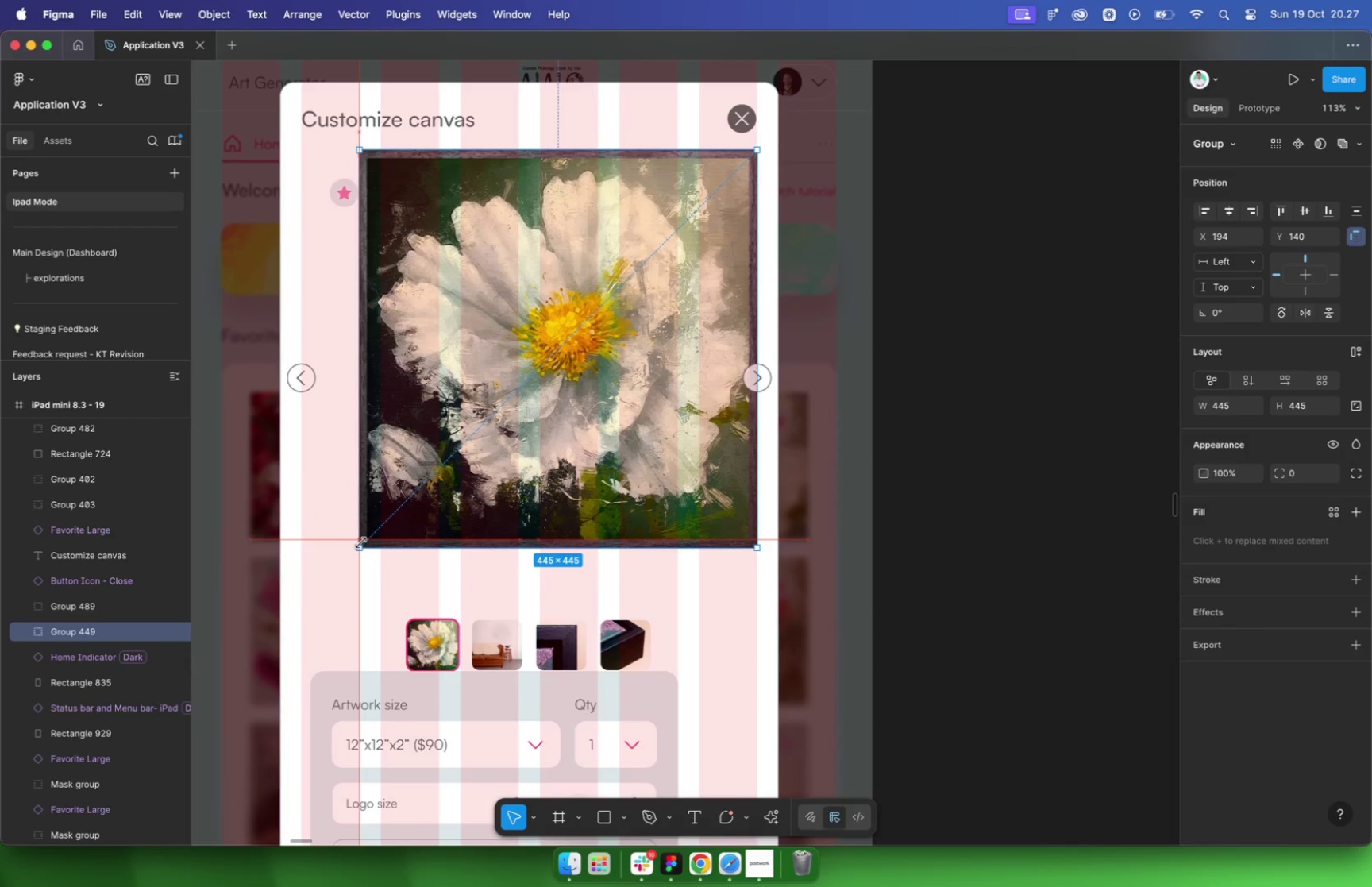 
hold_key(key=ShiftLeft, duration=3.23)
 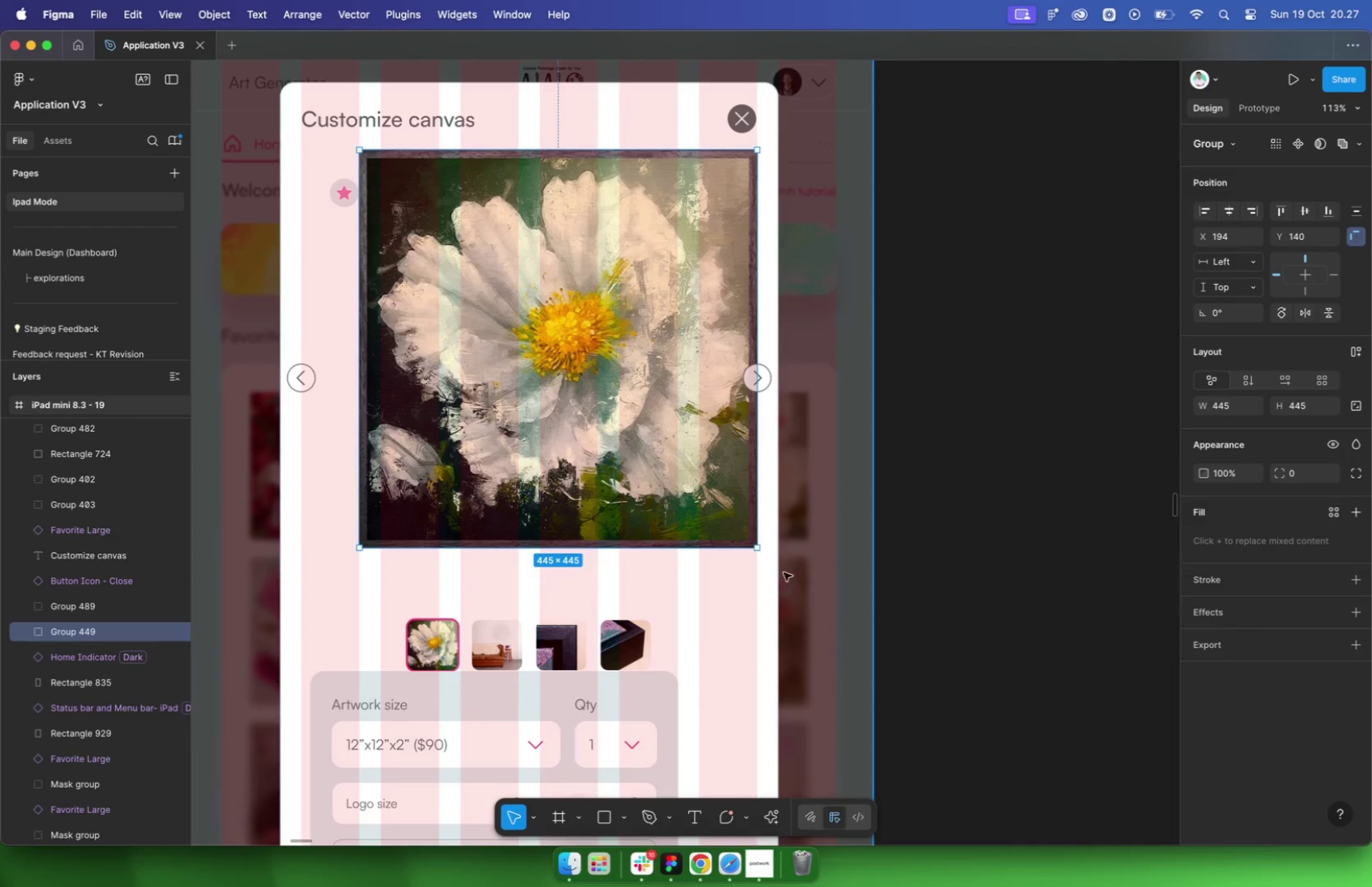 
left_click_drag(start_coordinate=[758, 548], to_coordinate=[679, 487])
 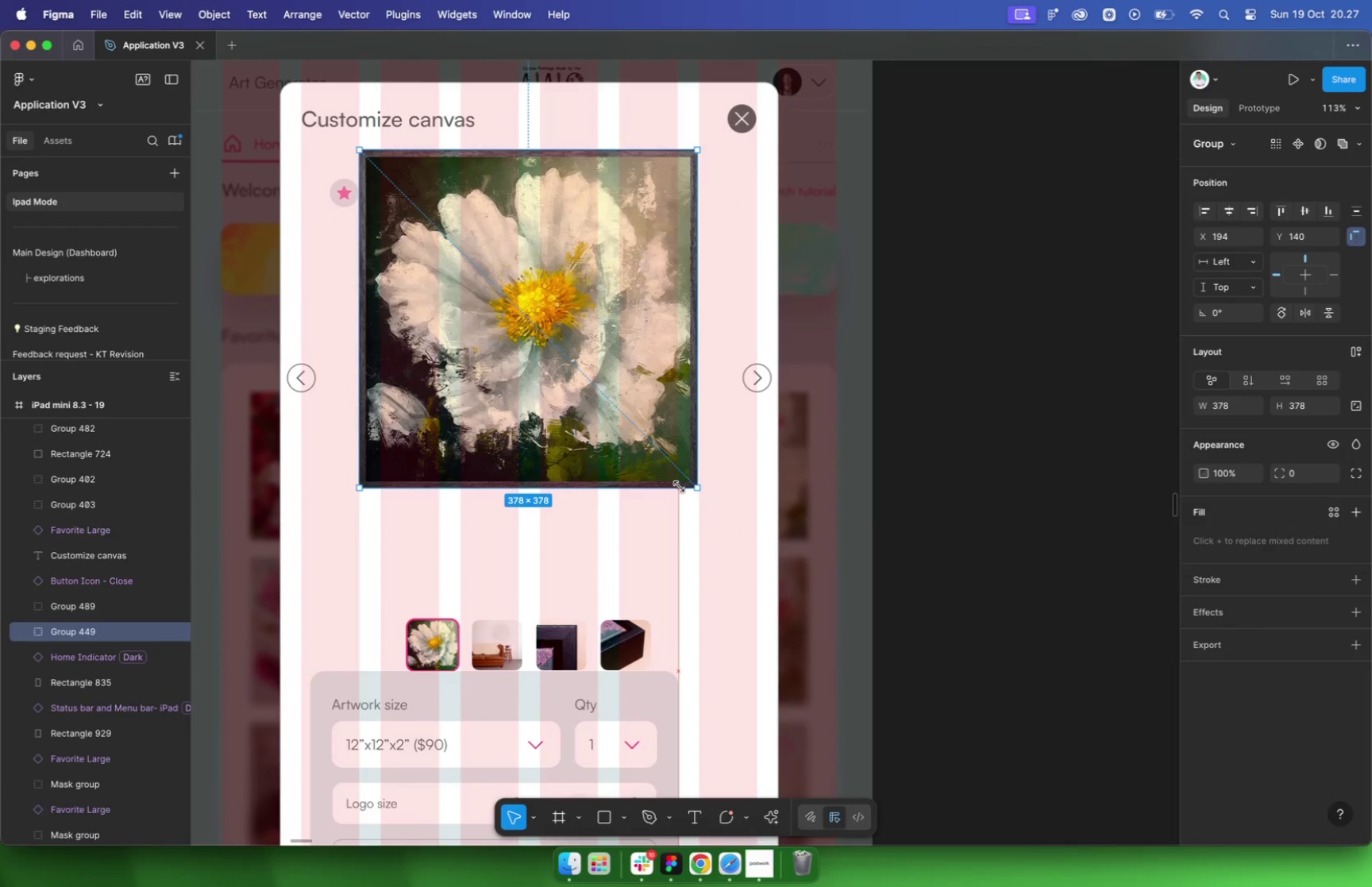 
hold_key(key=ShiftLeft, duration=3.34)
 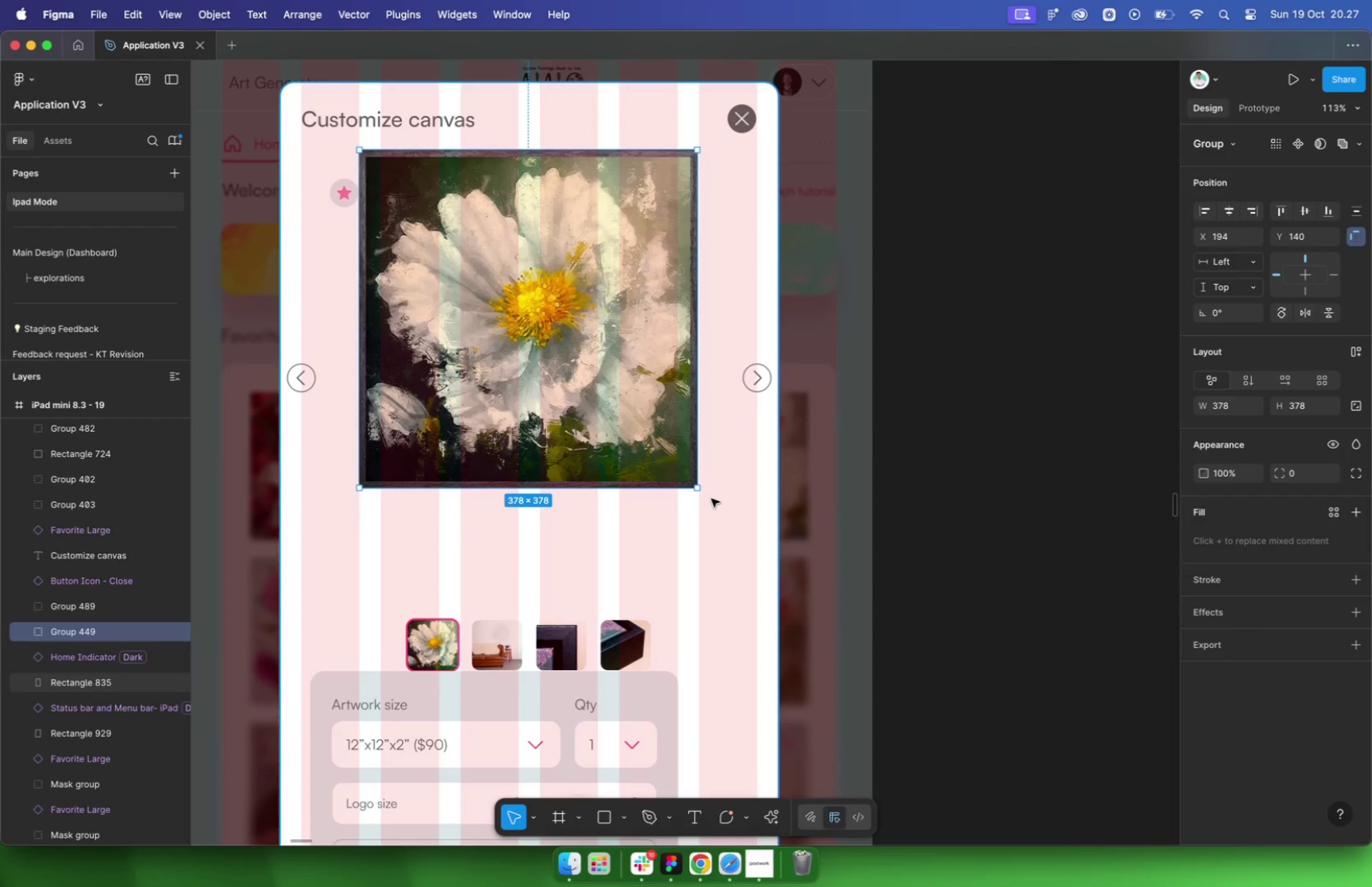 
key(Meta+Z)
 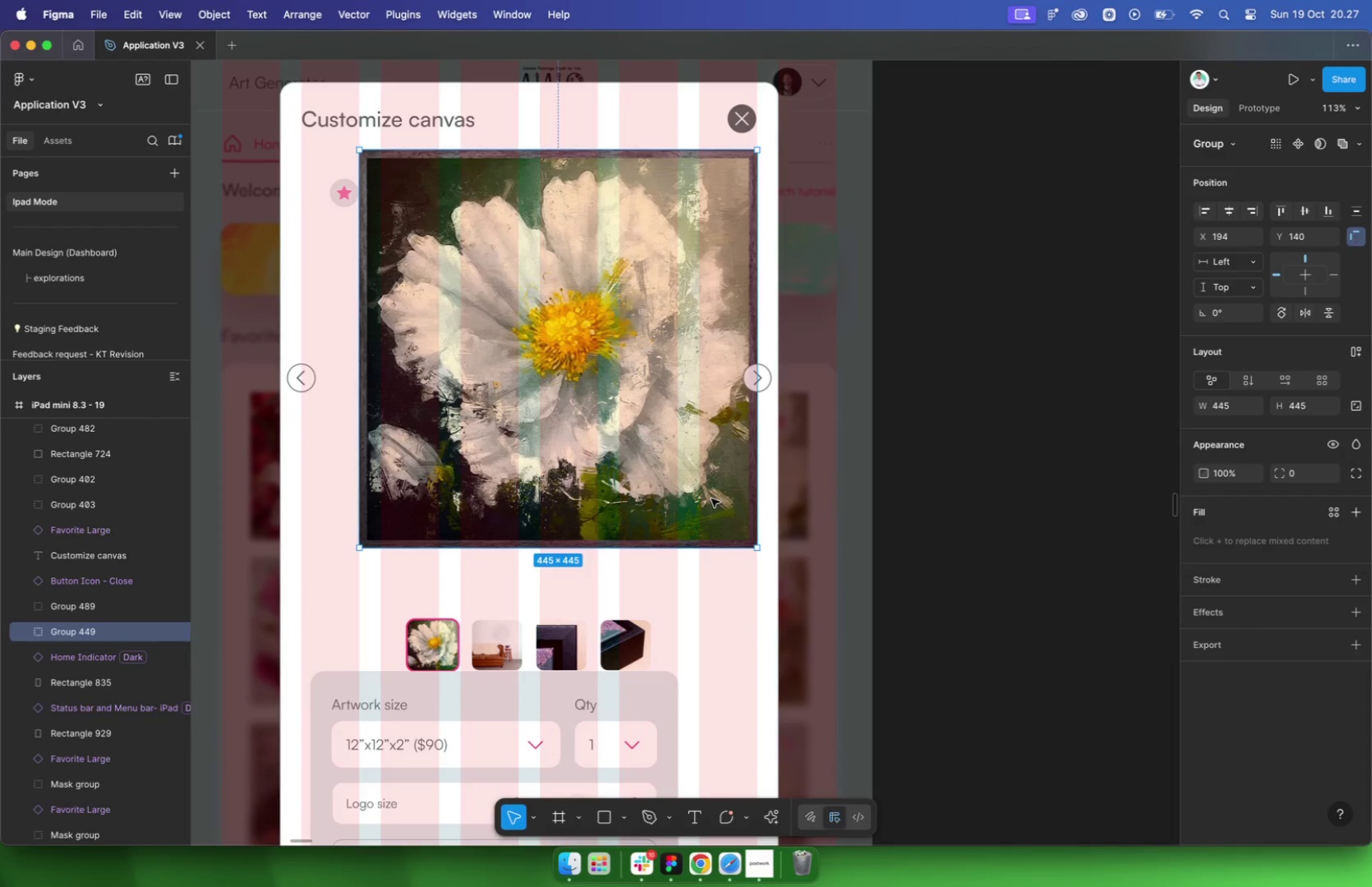 
key(Meta+Z)
 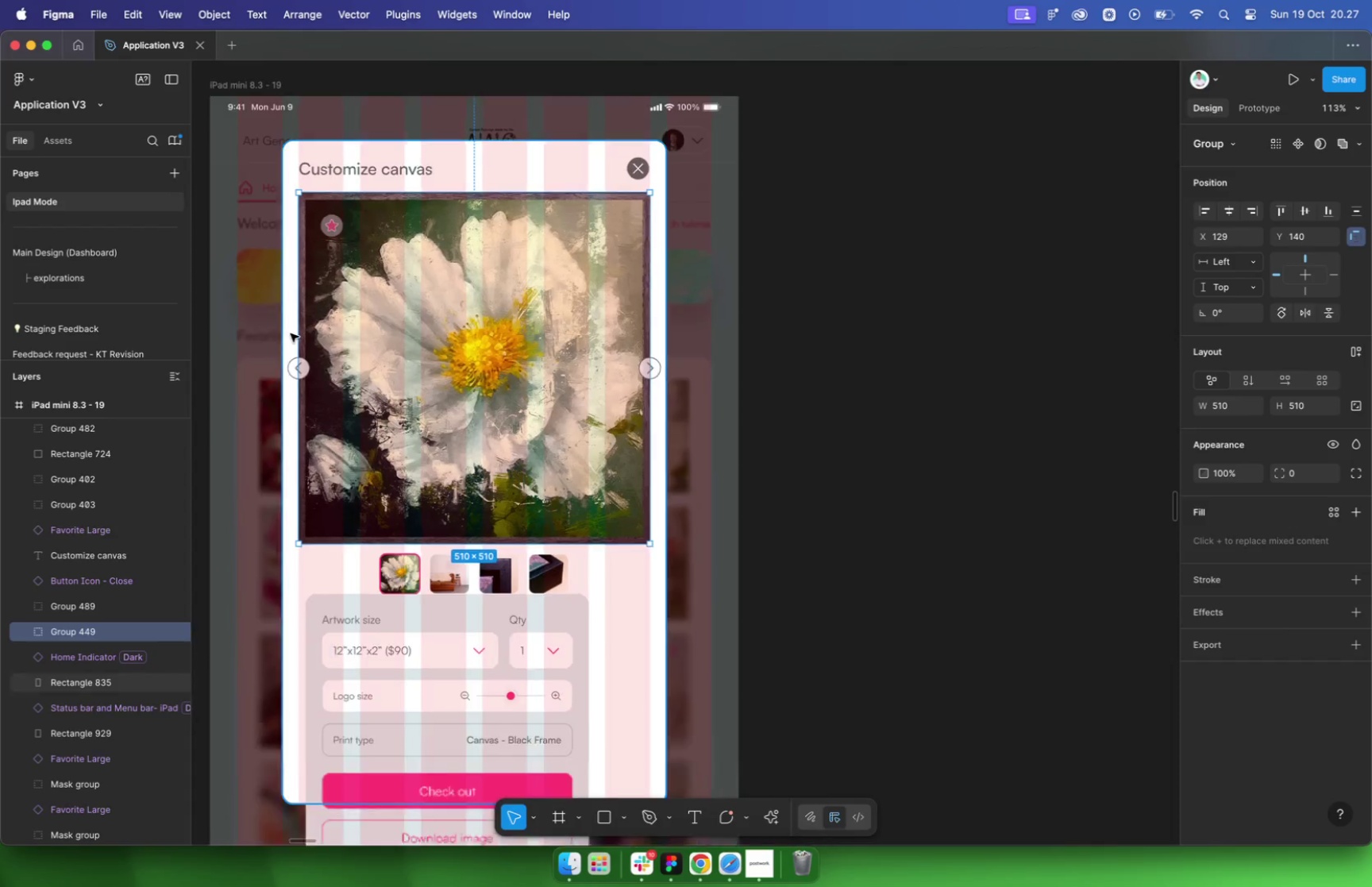 
left_click([291, 328])
 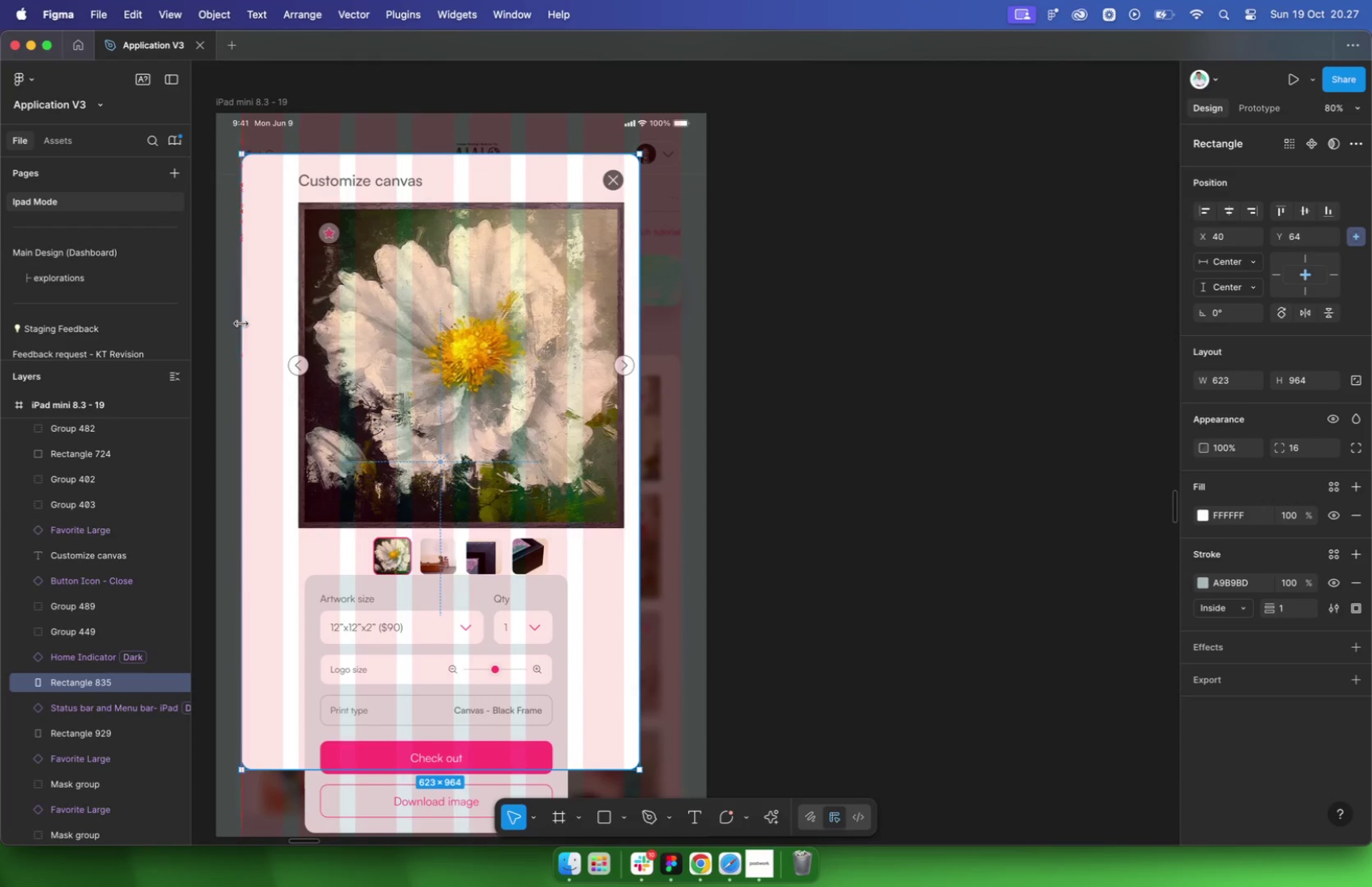 
left_click_drag(start_coordinate=[285, 326], to_coordinate=[241, 322])
 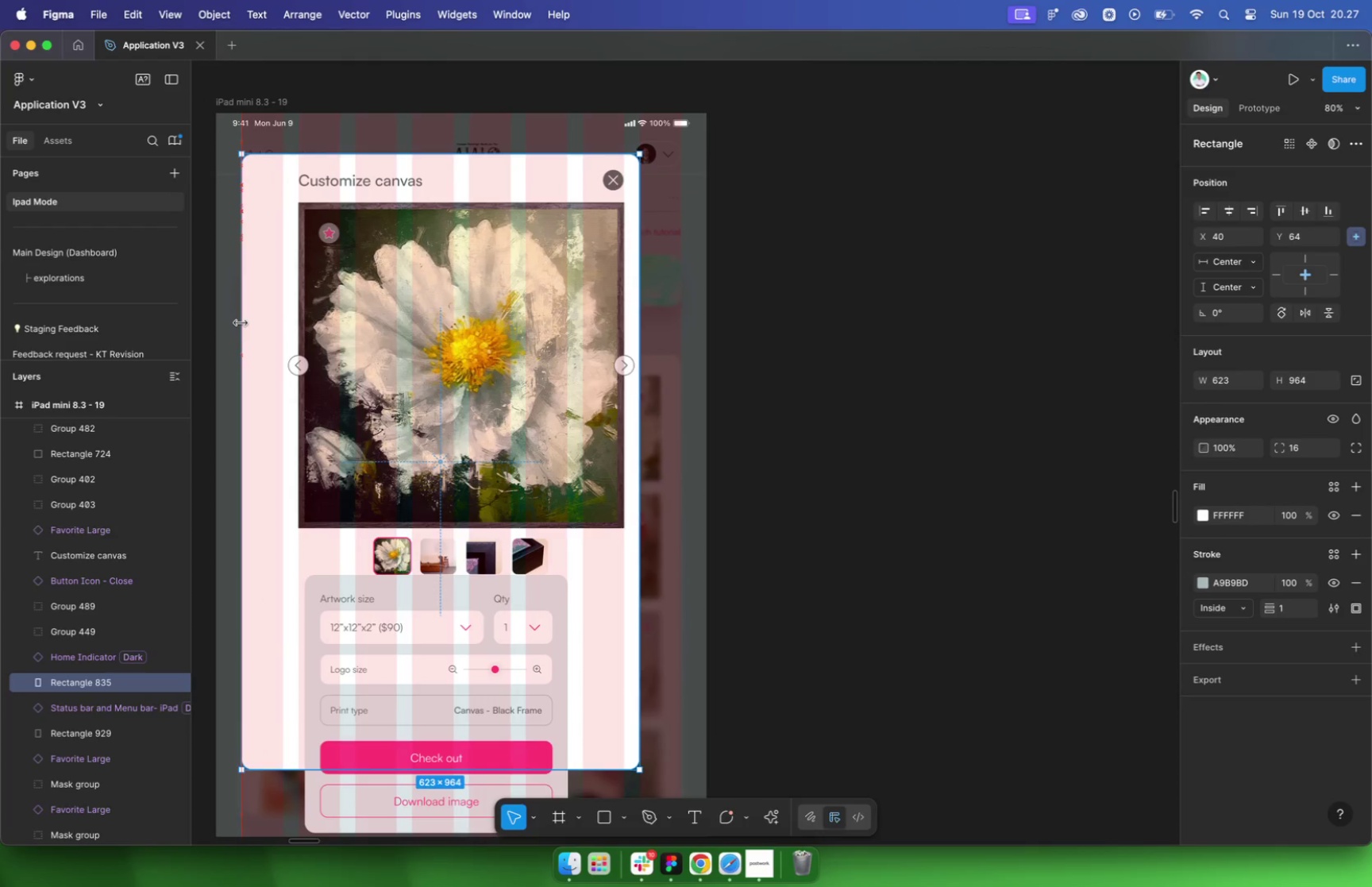 
left_click_drag(start_coordinate=[238, 326], to_coordinate=[238, 319])
 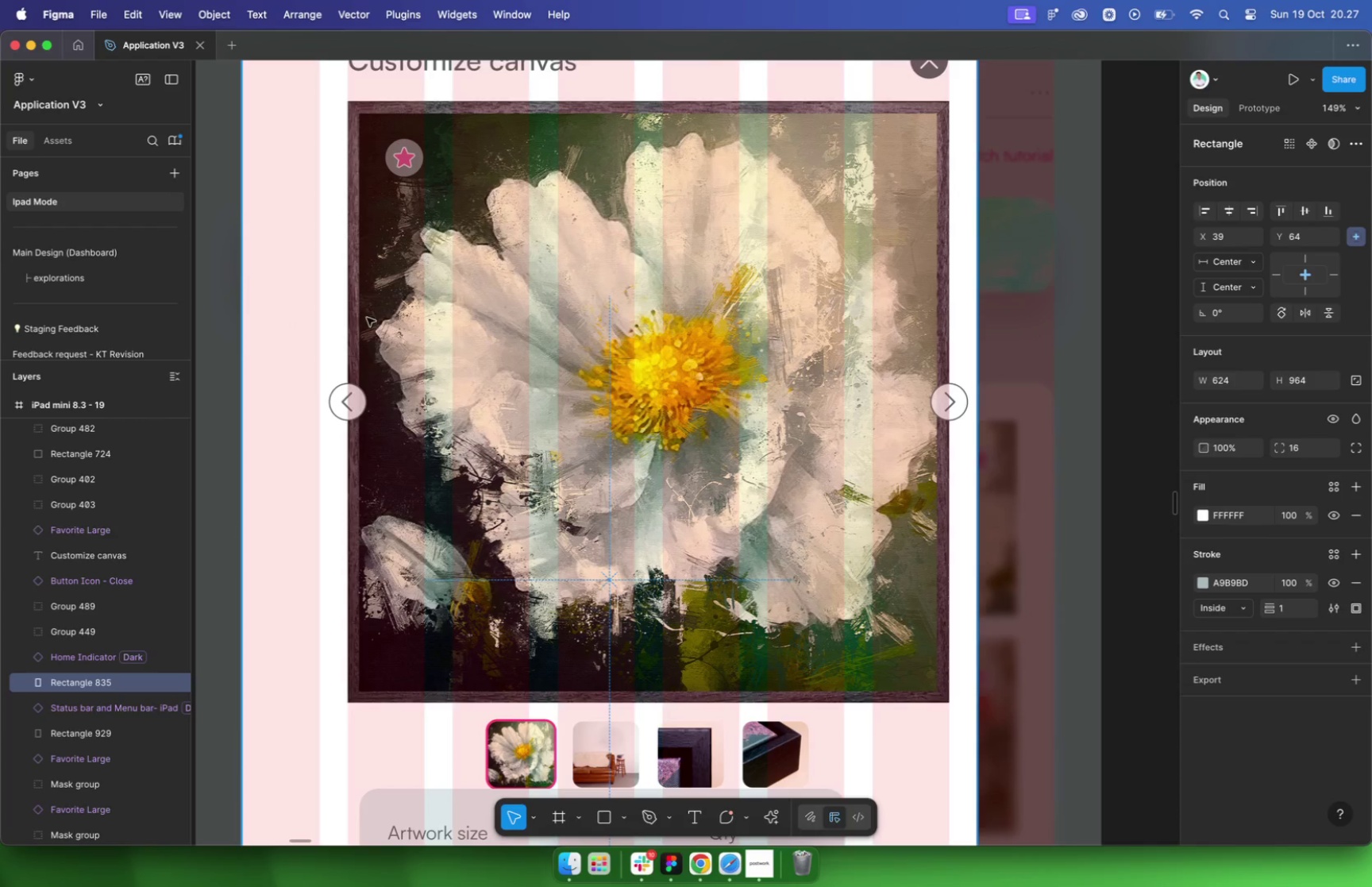 
left_click([468, 310])
 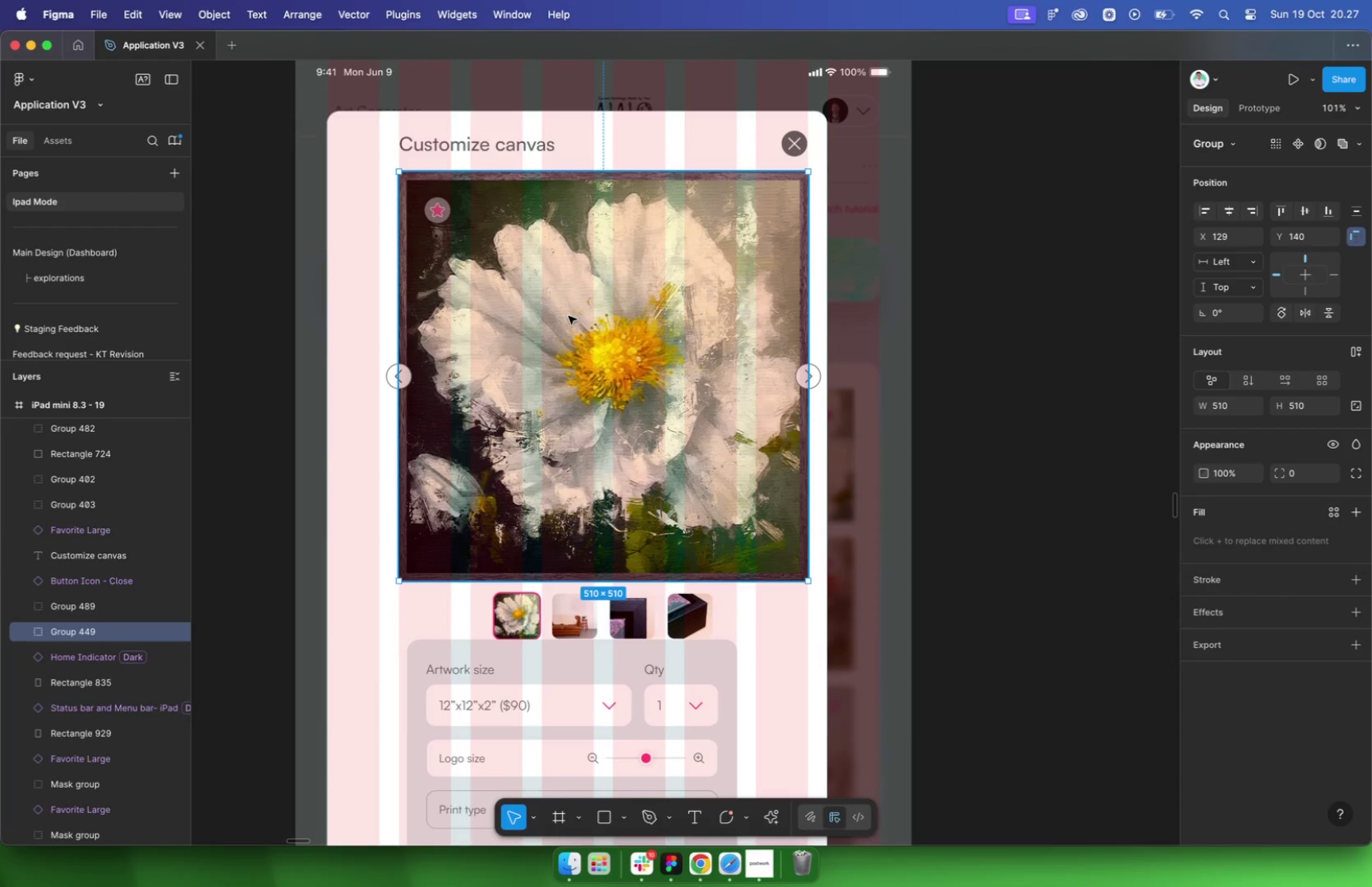 
left_click_drag(start_coordinate=[568, 316], to_coordinate=[504, 310])
 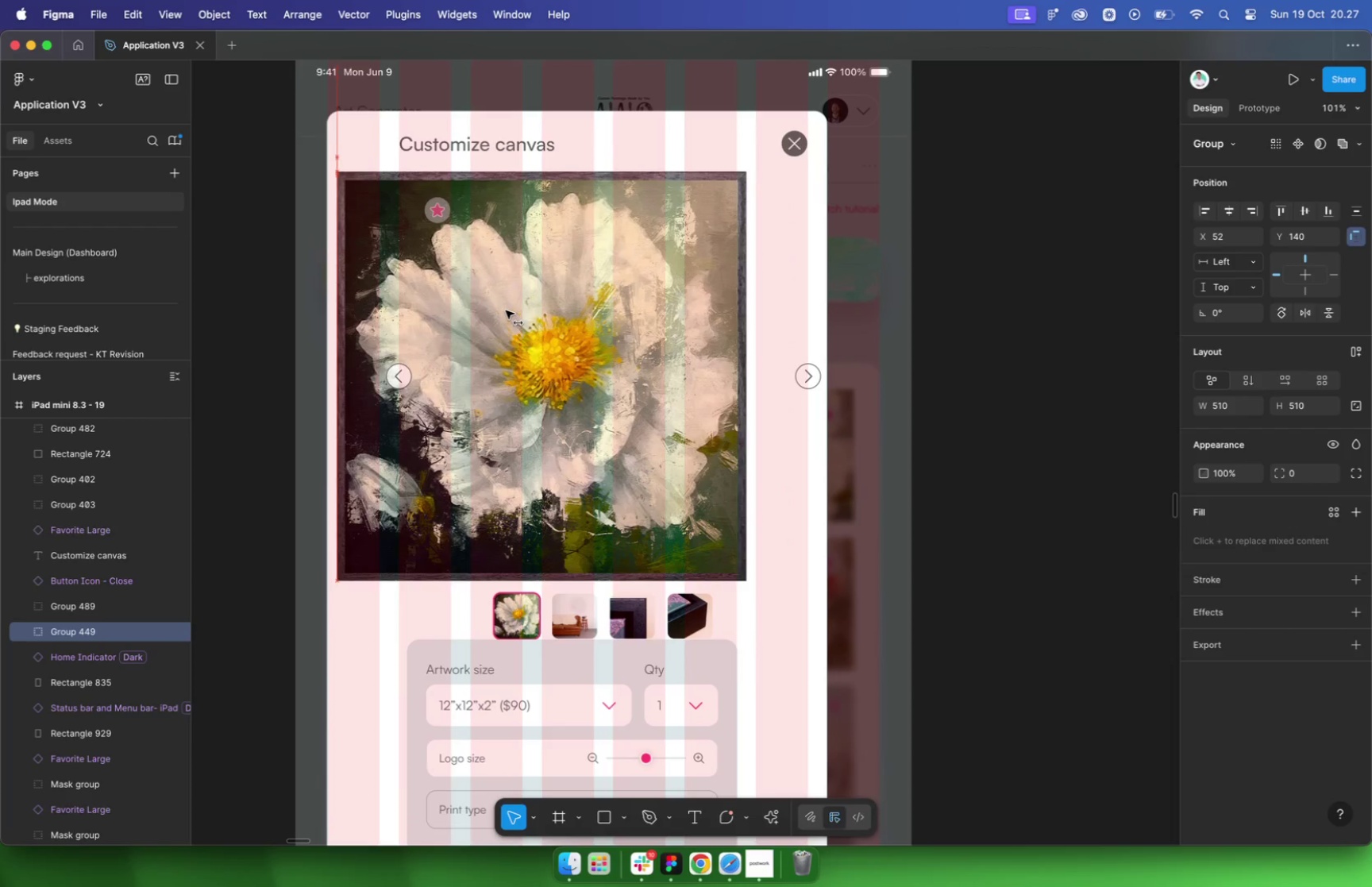 
hold_key(key=ShiftLeft, duration=1.17)
 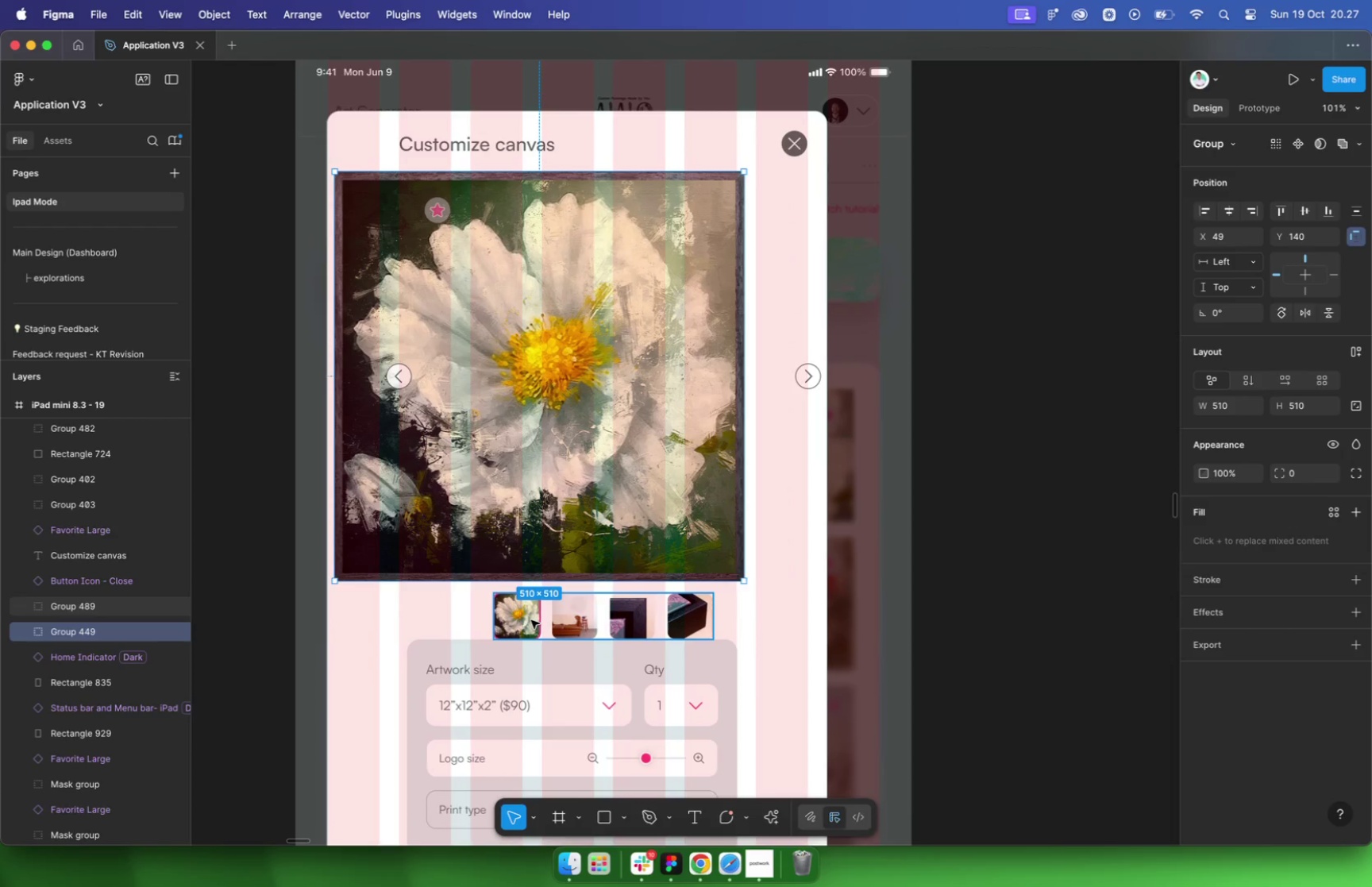 
left_click([559, 620])
 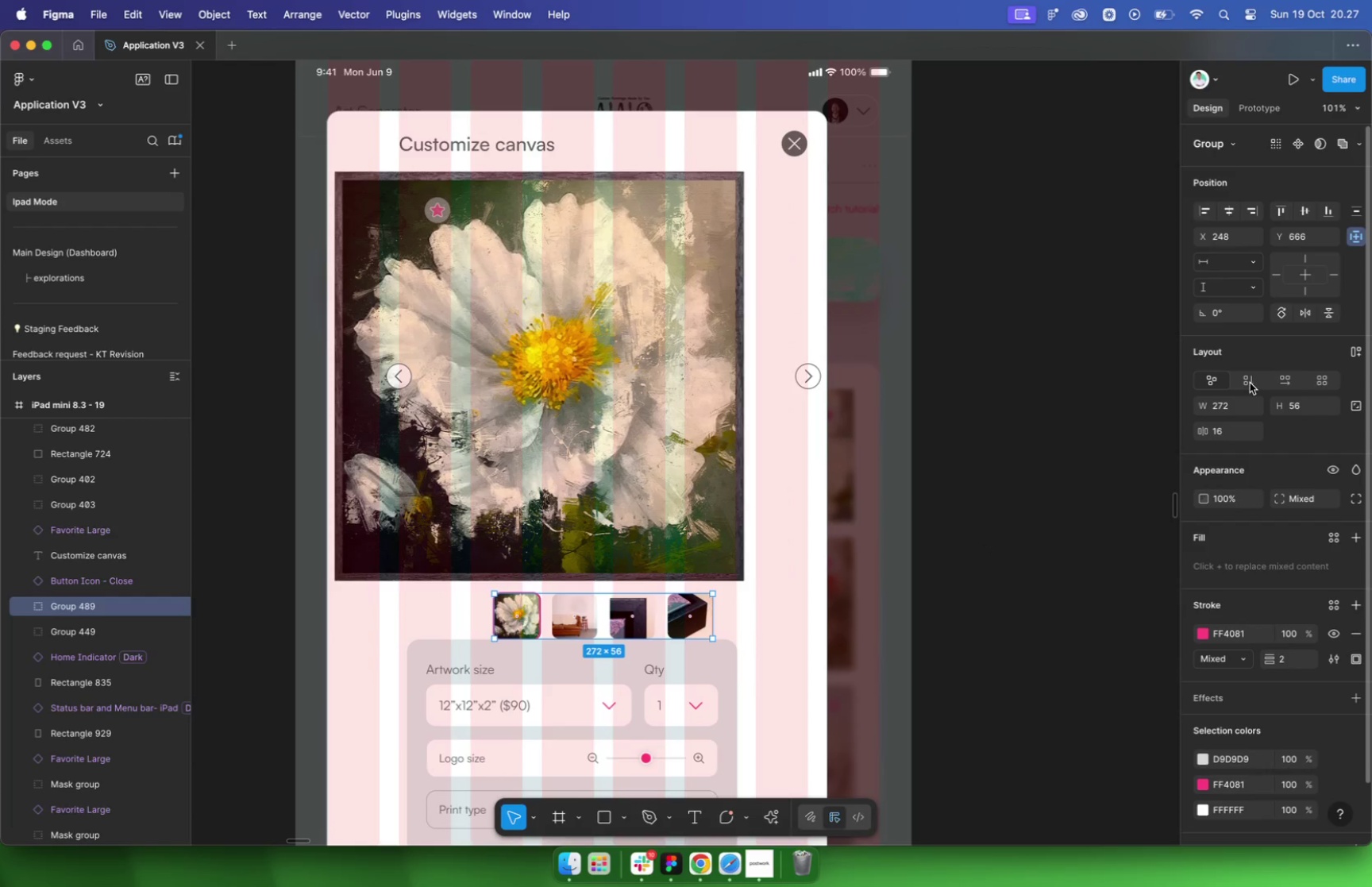 
left_click([1252, 379])
 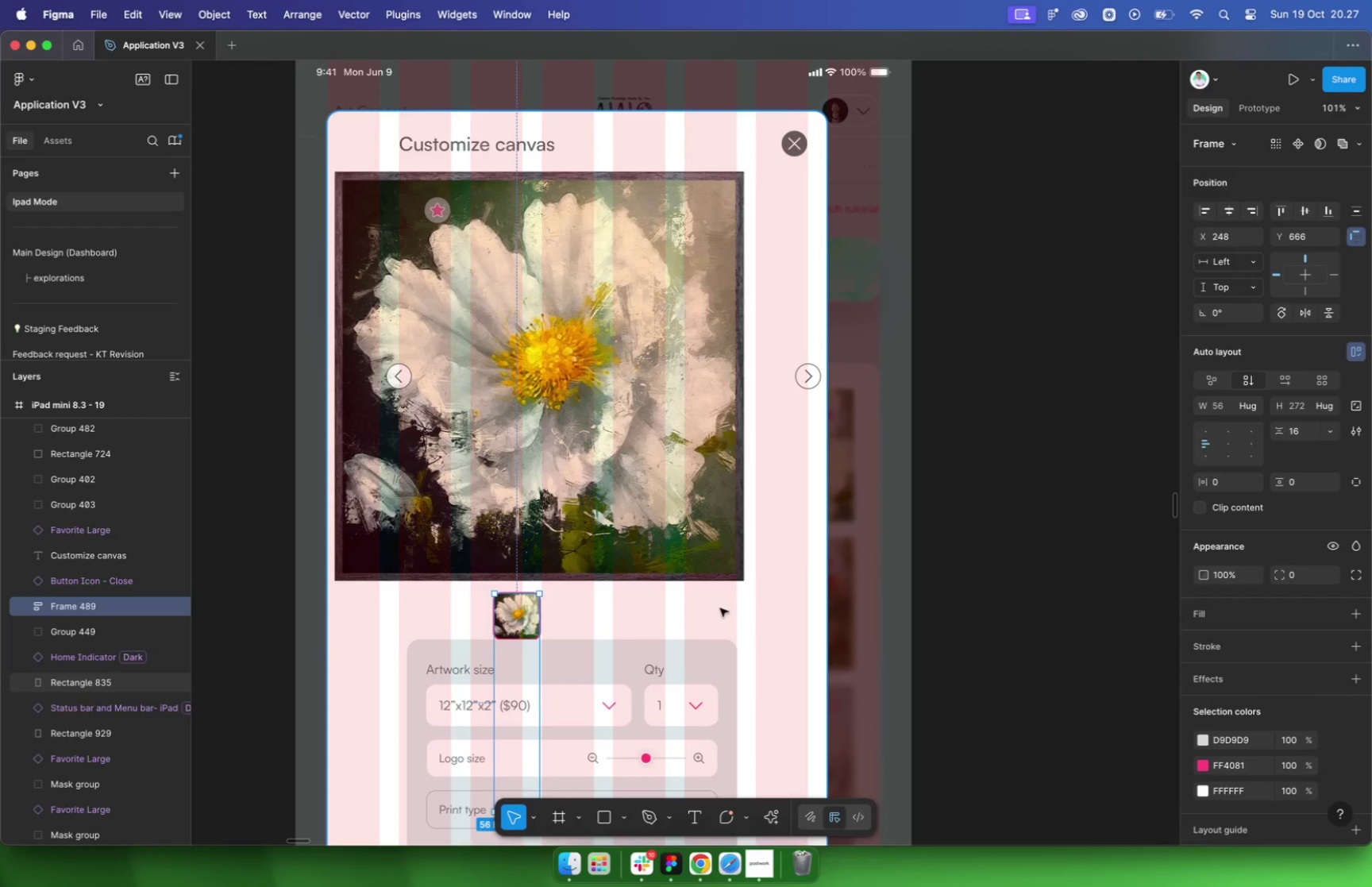 
left_click_drag(start_coordinate=[511, 623], to_coordinate=[774, 202])
 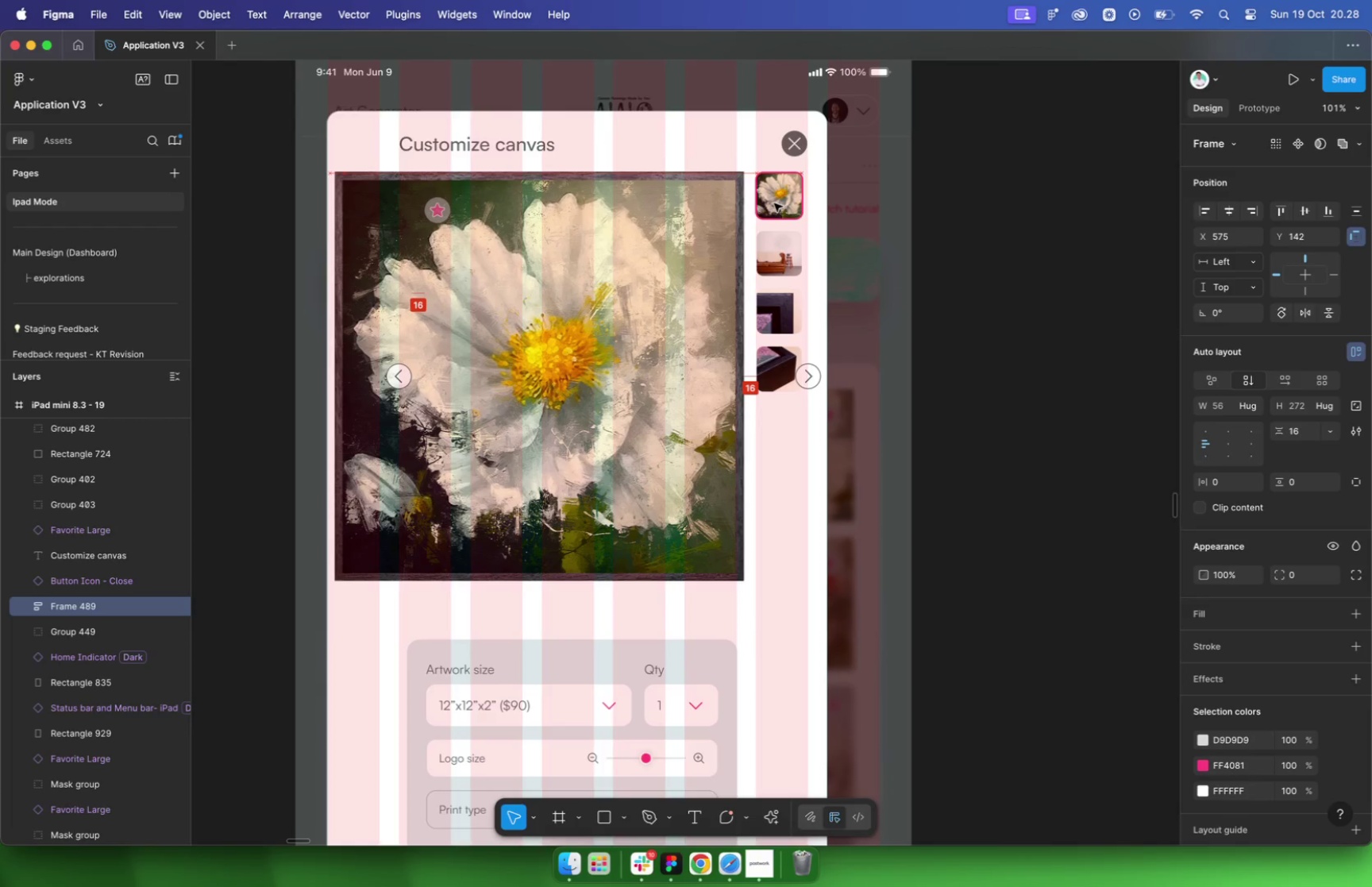 
scroll: coordinate [807, 229], scroll_direction: down, amount: 10.0
 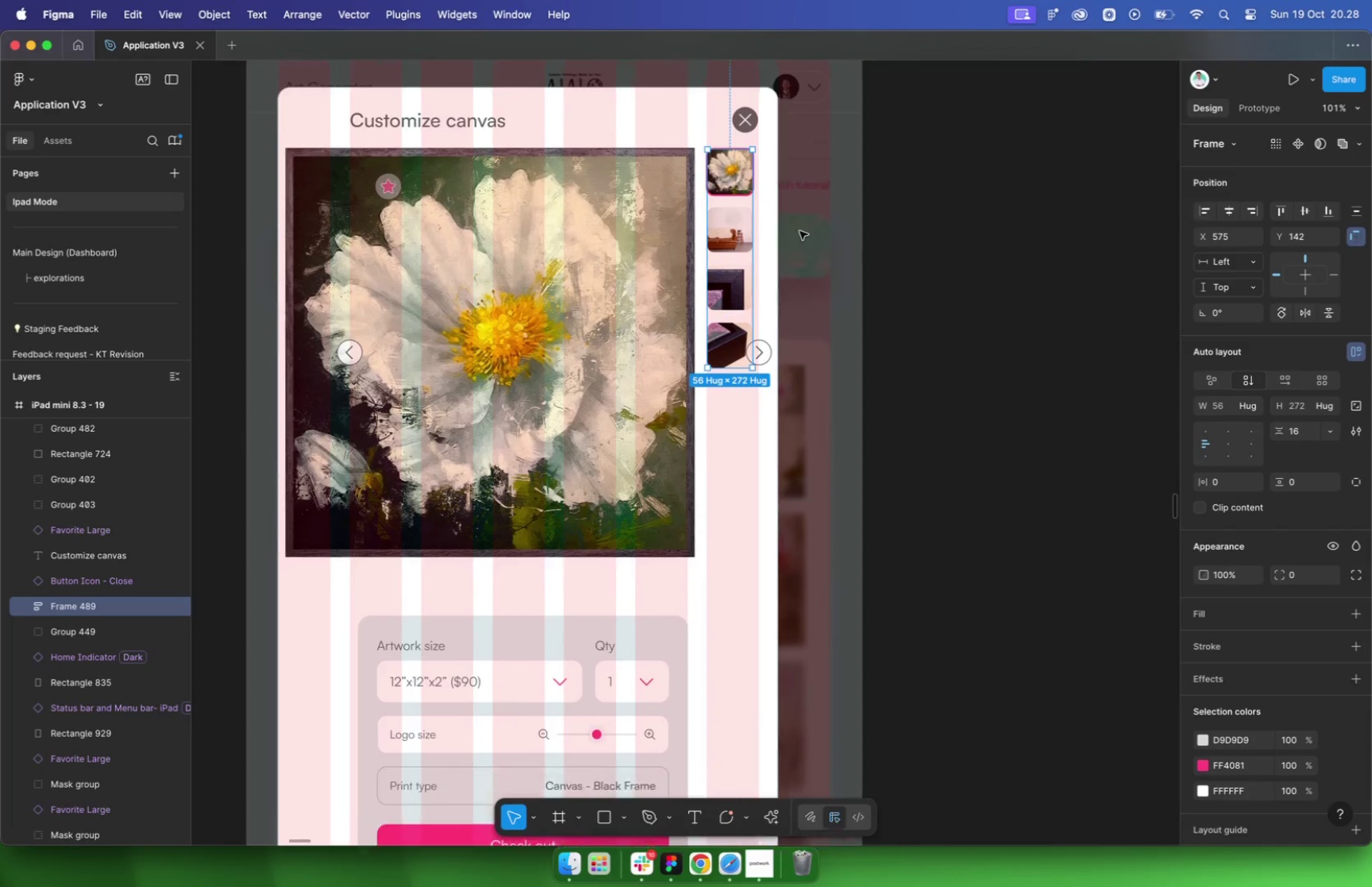 
left_click_drag(start_coordinate=[626, 238], to_coordinate=[633, 237])
 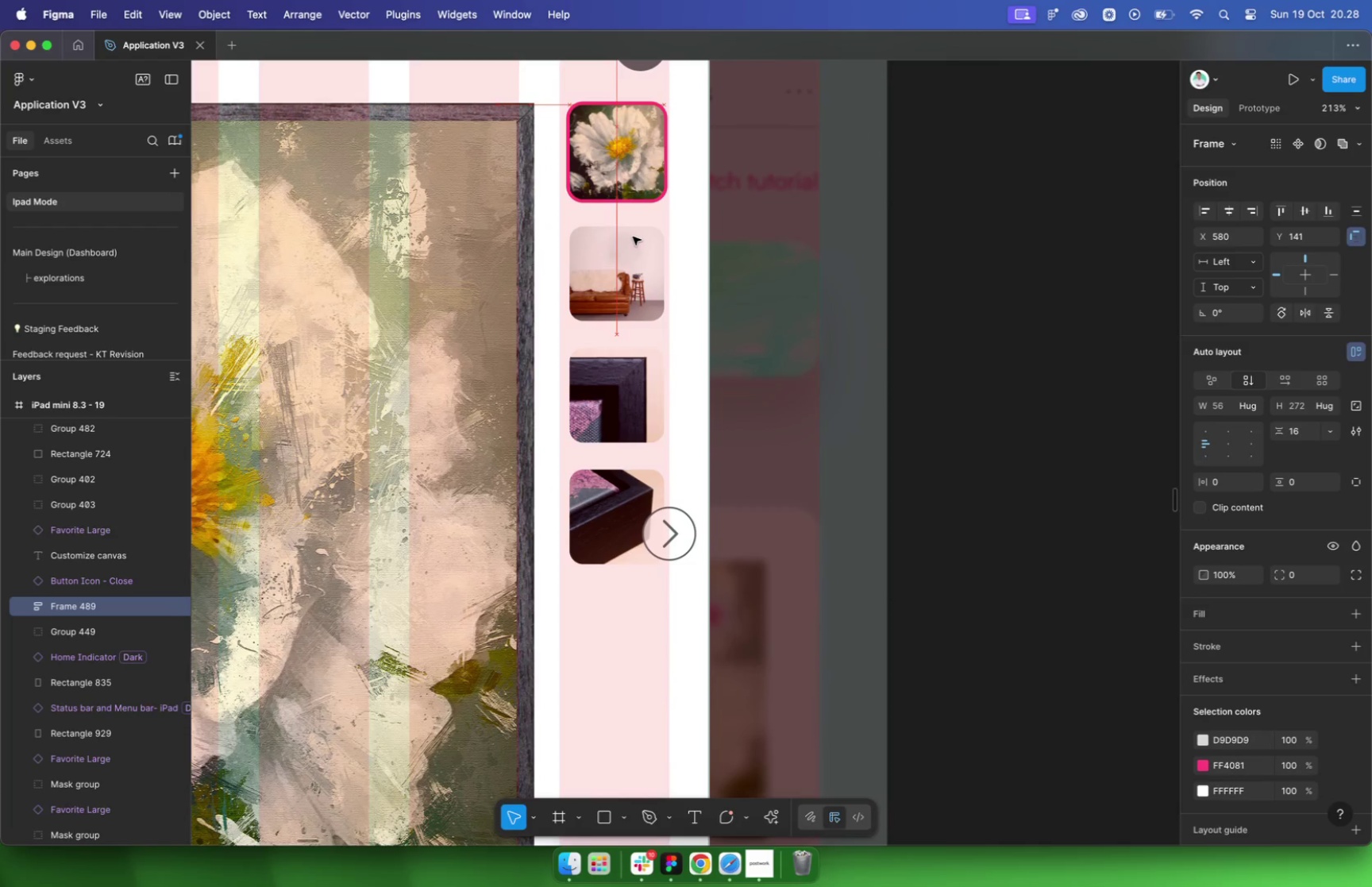 
scroll: coordinate [792, 344], scroll_direction: up, amount: 10.0
 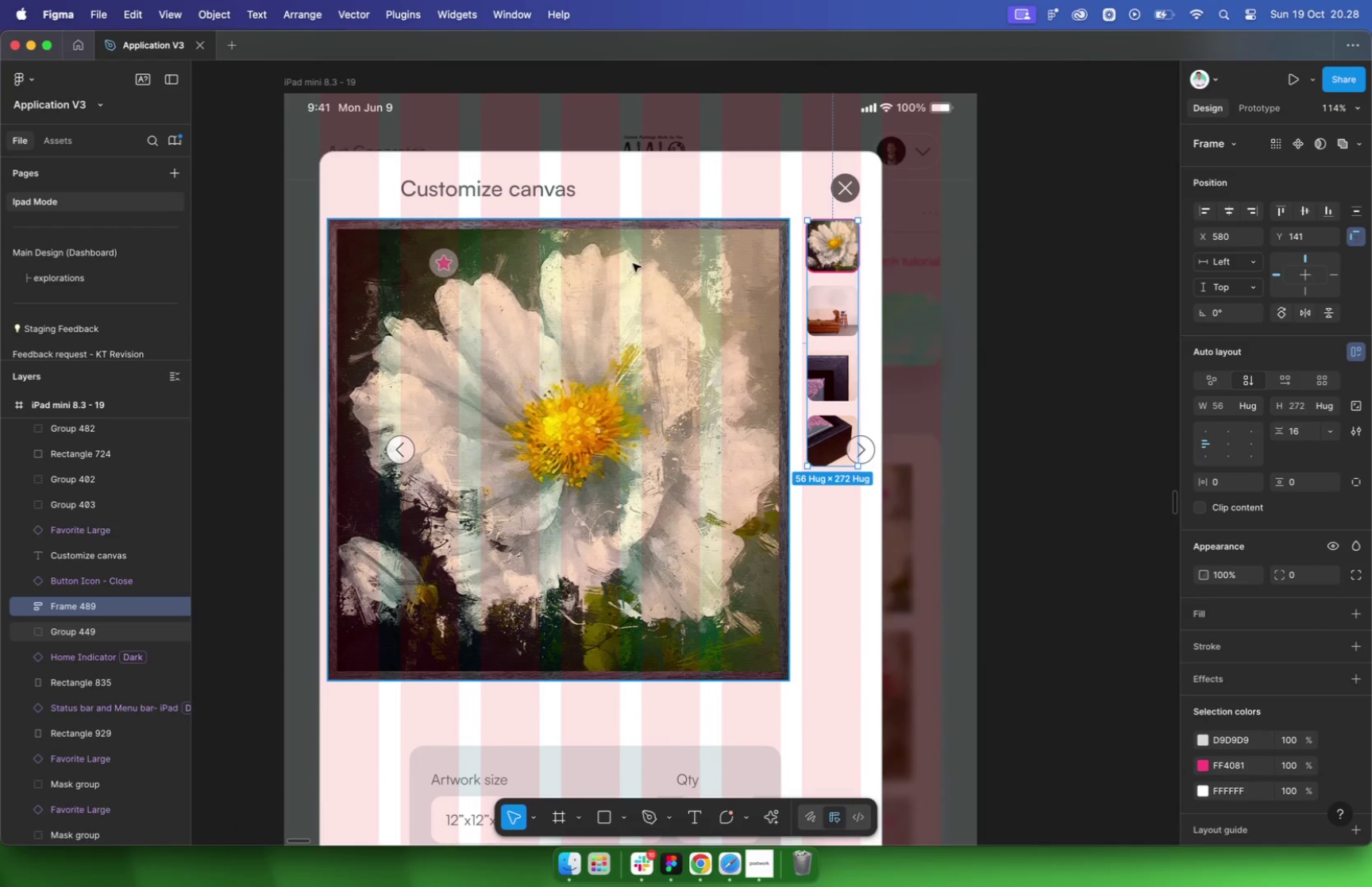 
scroll: coordinate [815, 380], scroll_direction: down, amount: 20.0
 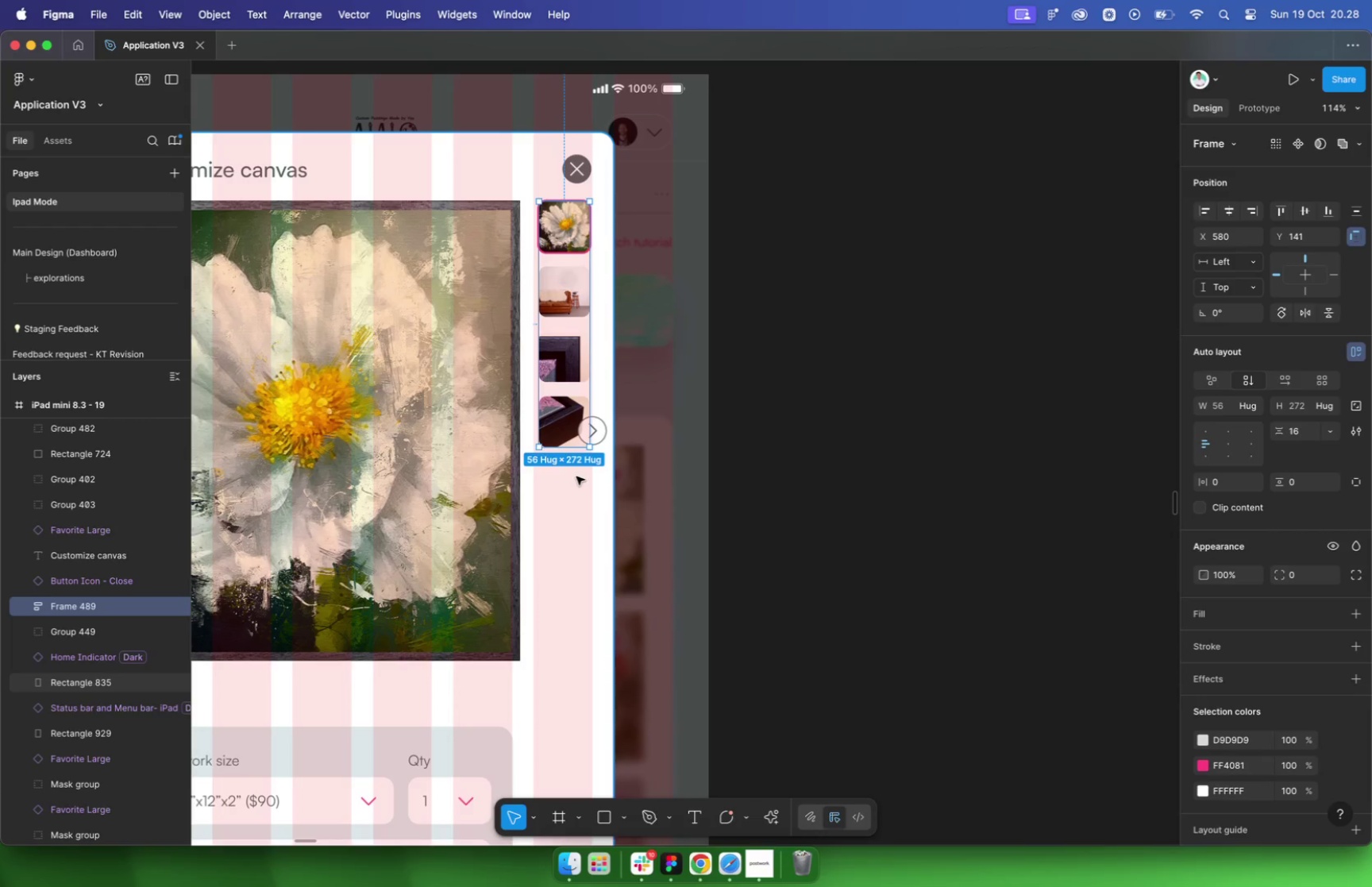 
left_click_drag(start_coordinate=[614, 479], to_coordinate=[673, 474])
 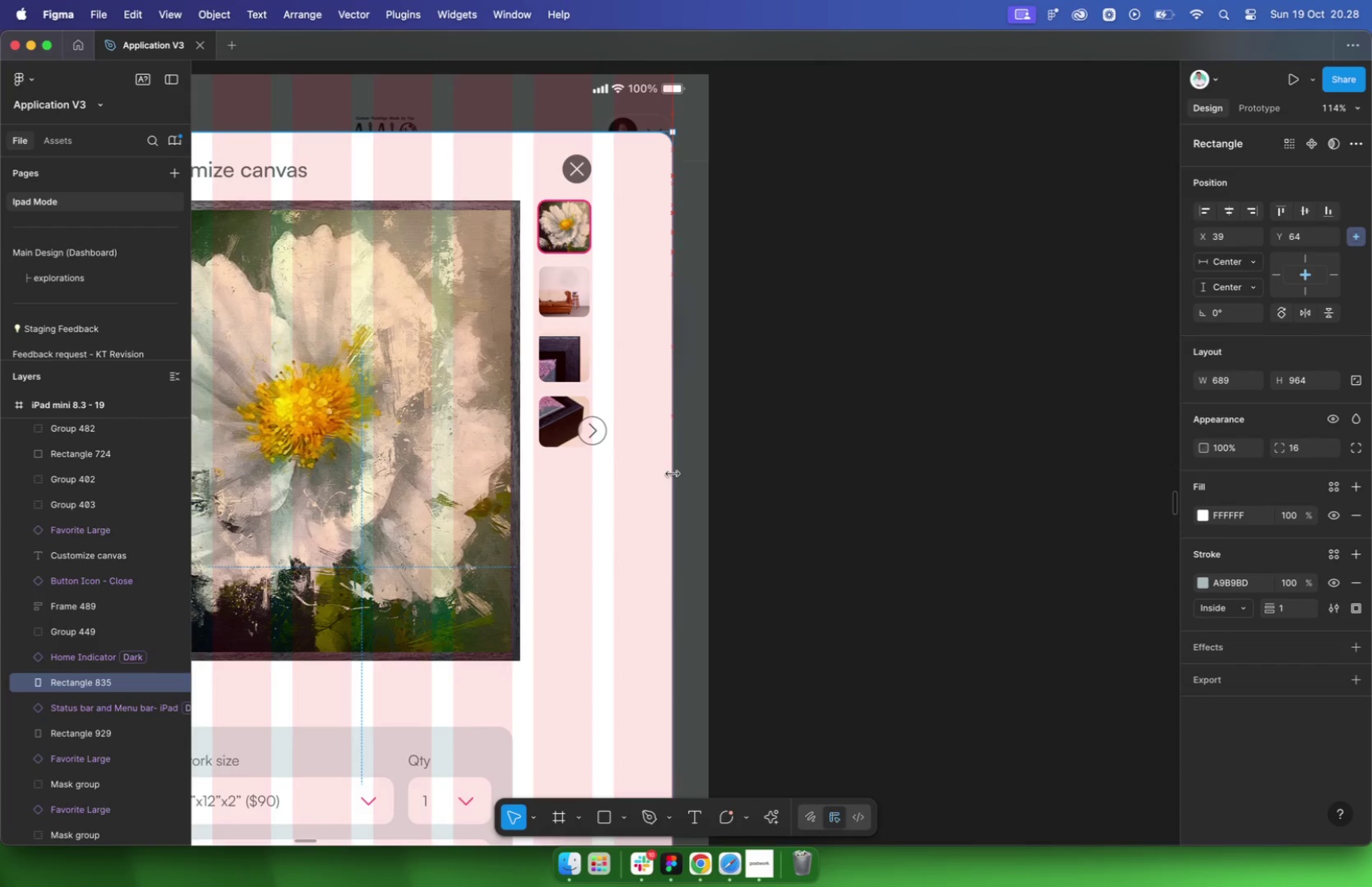 
scroll: coordinate [673, 473], scroll_direction: up, amount: 3.0
 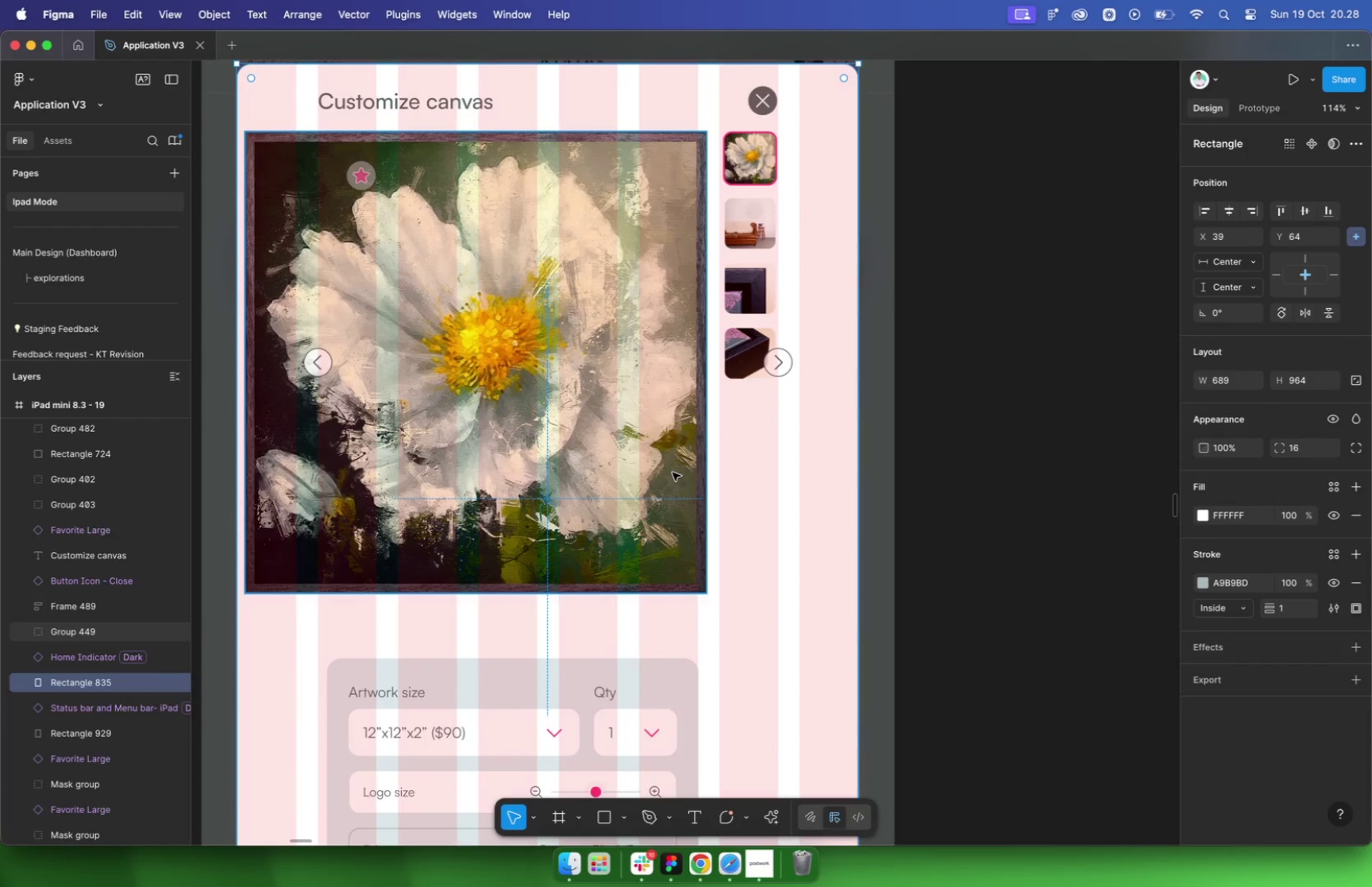 
scroll: coordinate [603, 454], scroll_direction: down, amount: 3.0
 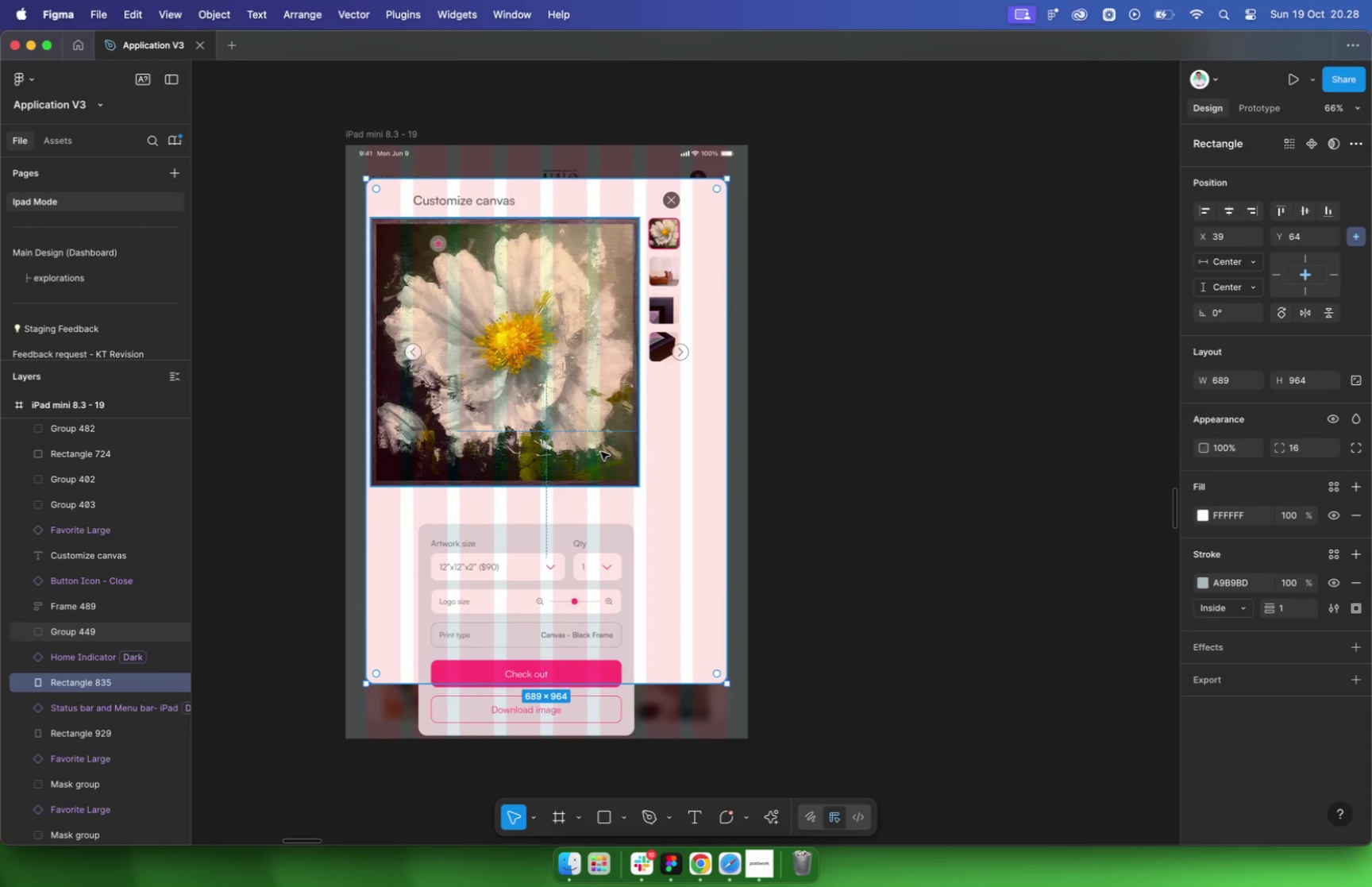 
wait(7.36)
 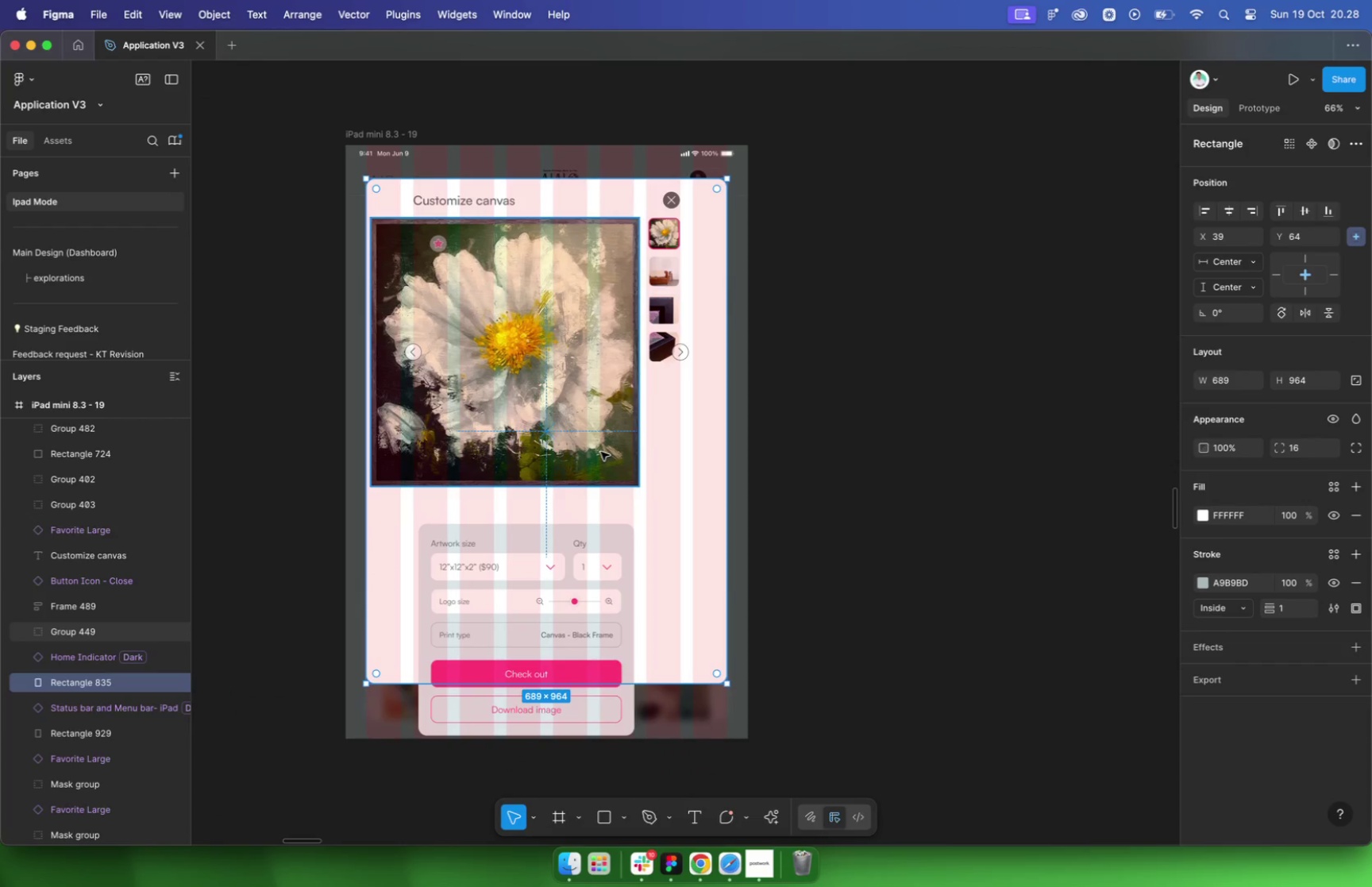 
left_click([571, 339])
 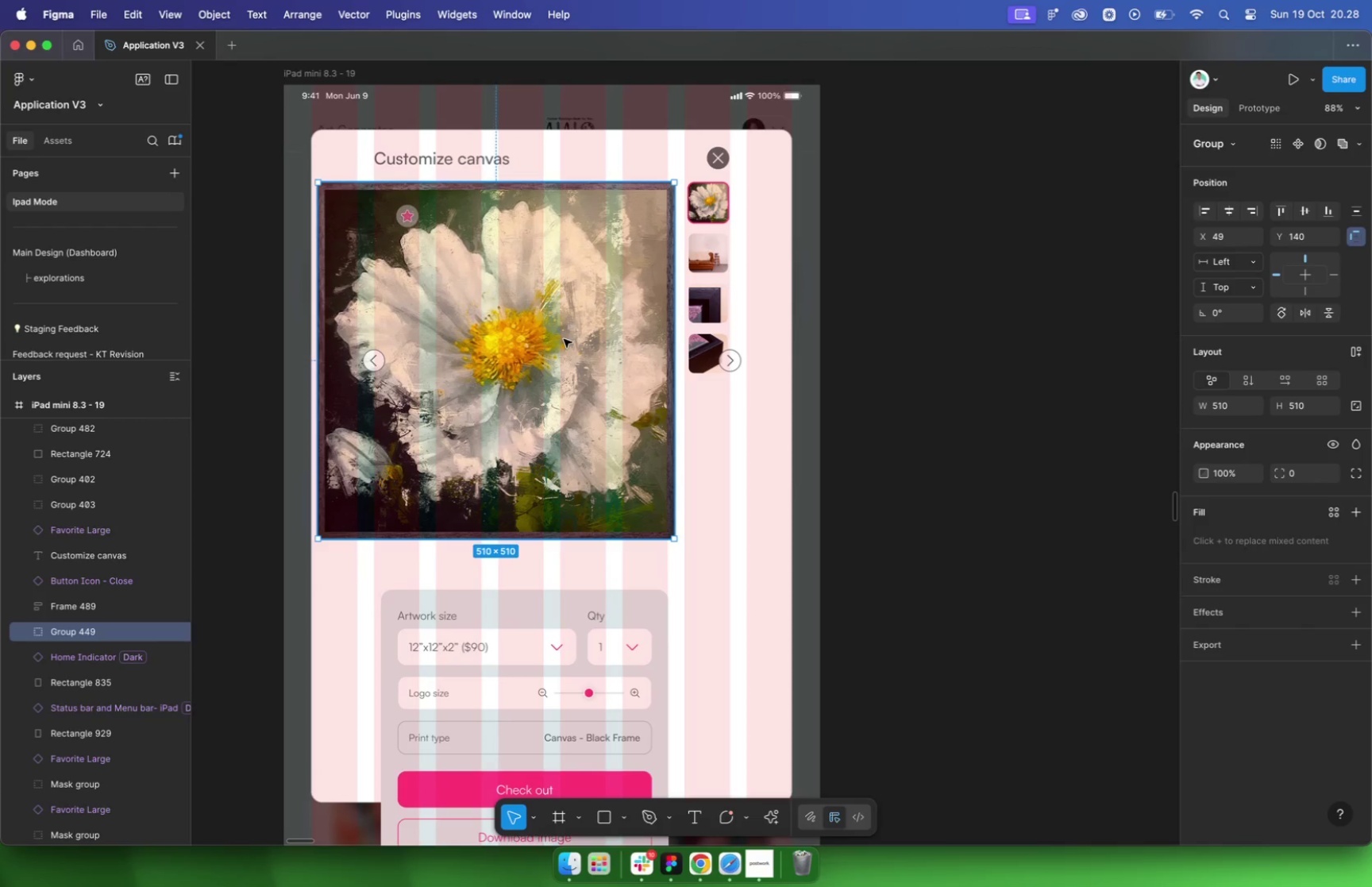 
left_click_drag(start_coordinate=[526, 331], to_coordinate=[552, 329])
 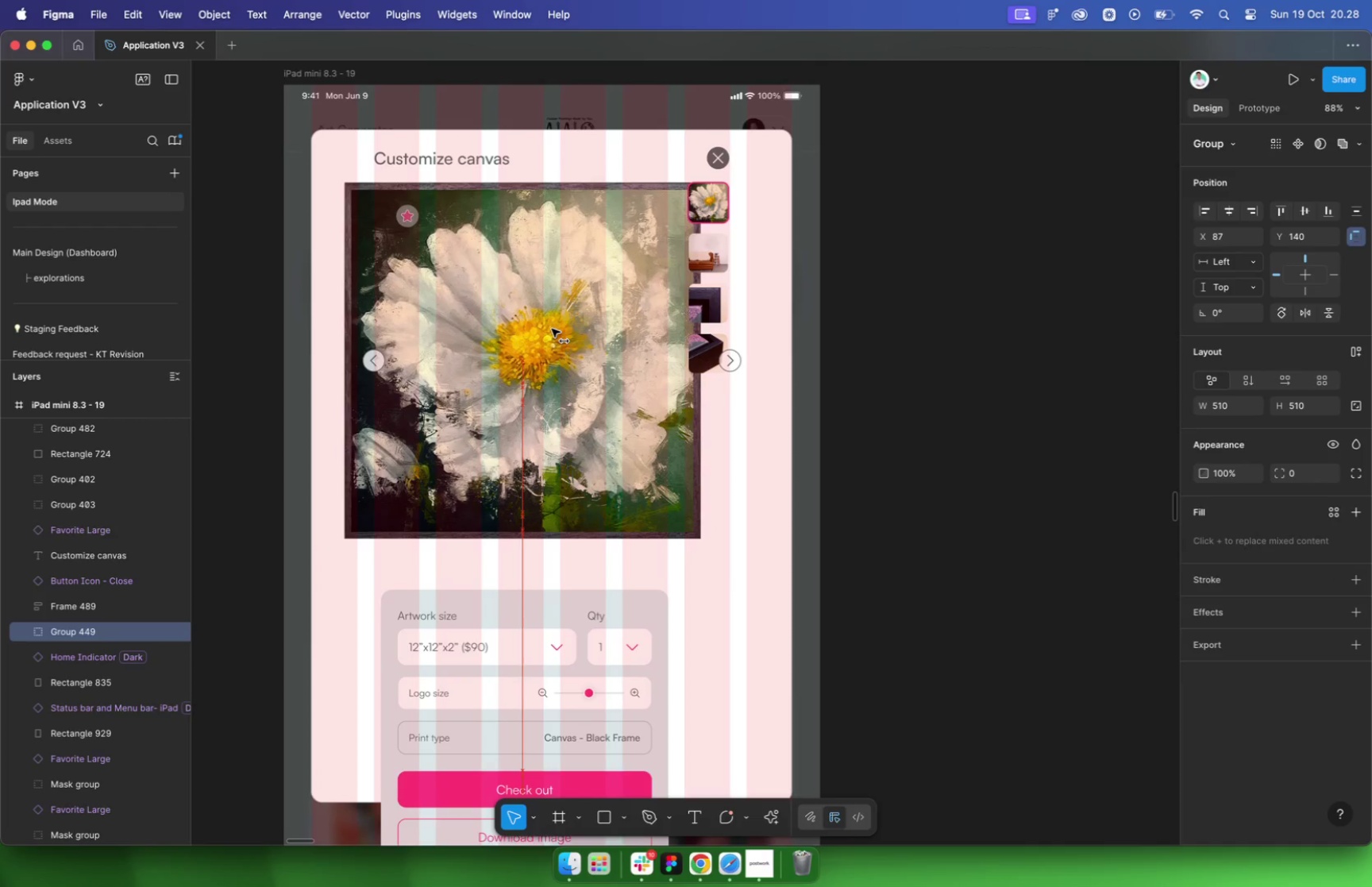 
hold_key(key=ShiftLeft, duration=1.63)
 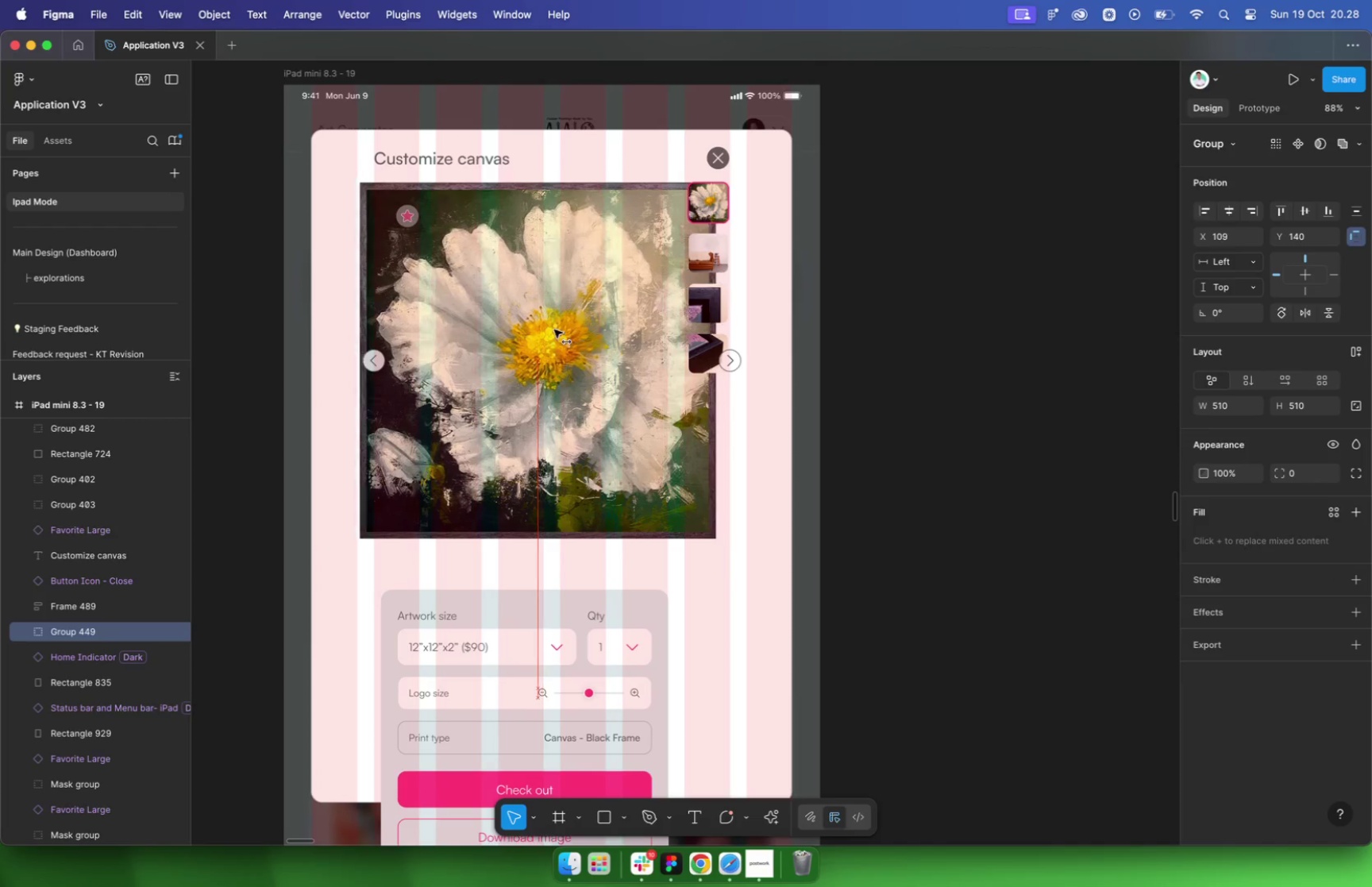 
key(Alt+ArrowRight)
 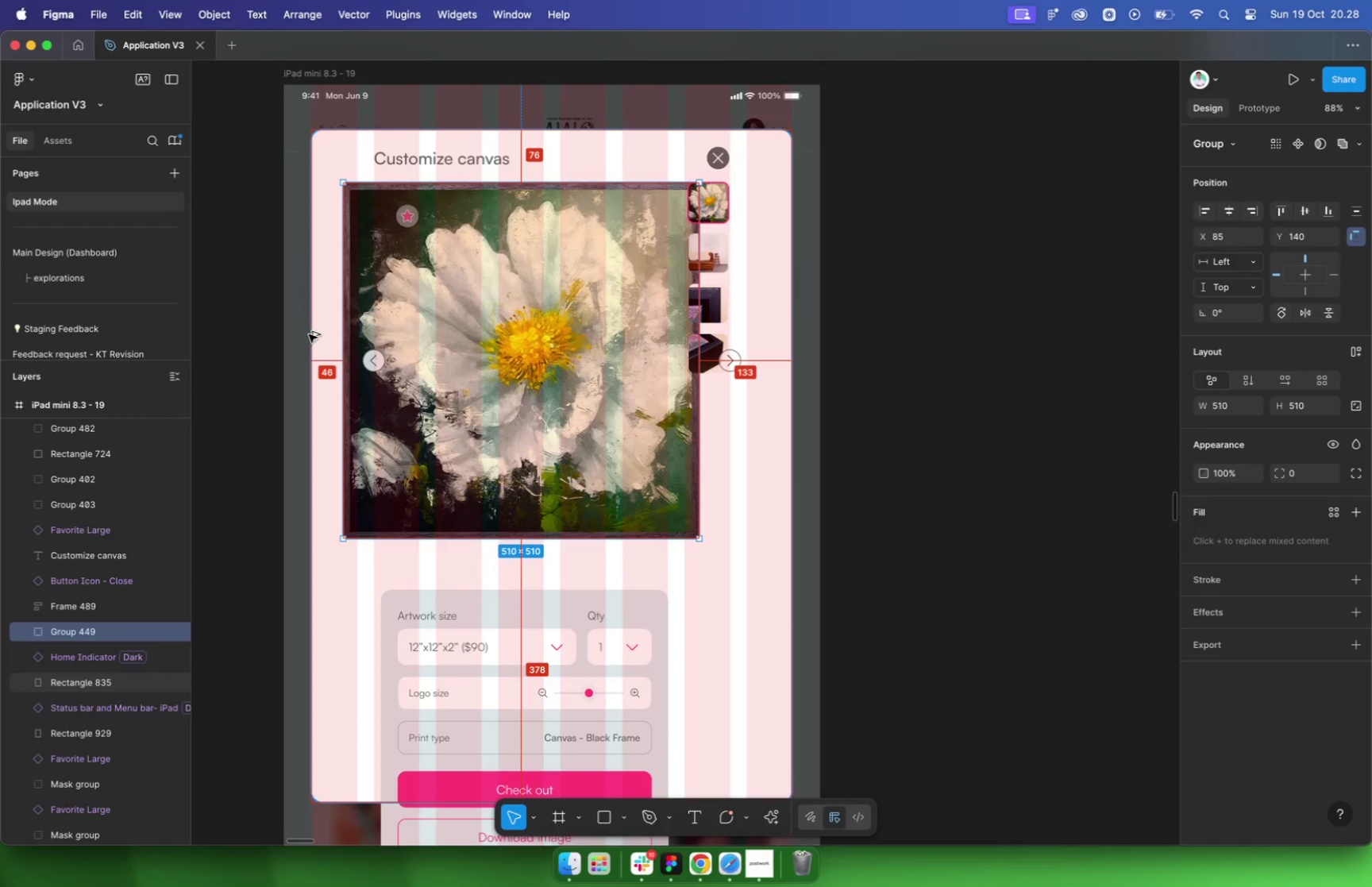 
key(Alt+ArrowRight)
 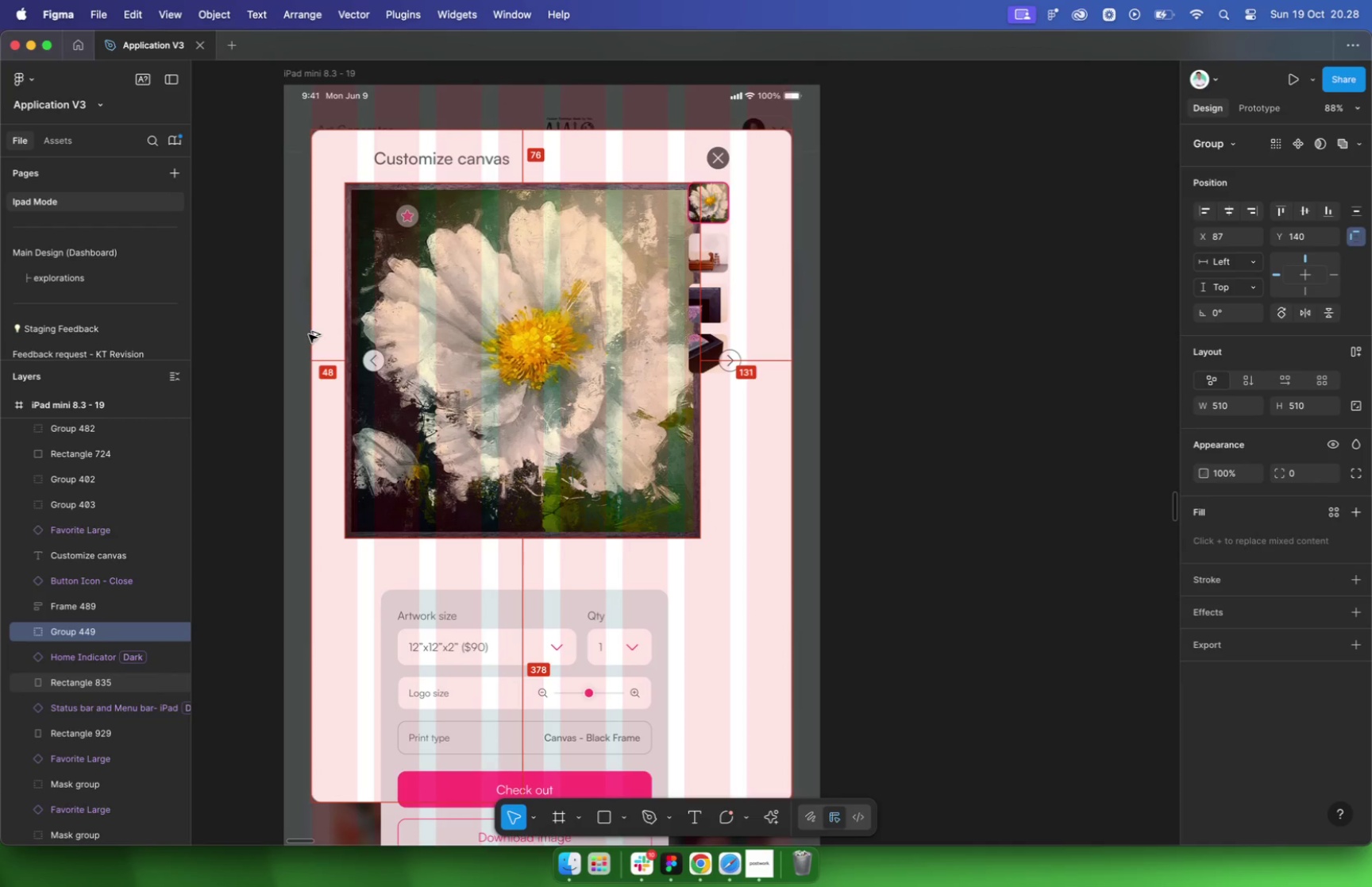 
key(Alt+Shift+ArrowLeft)
 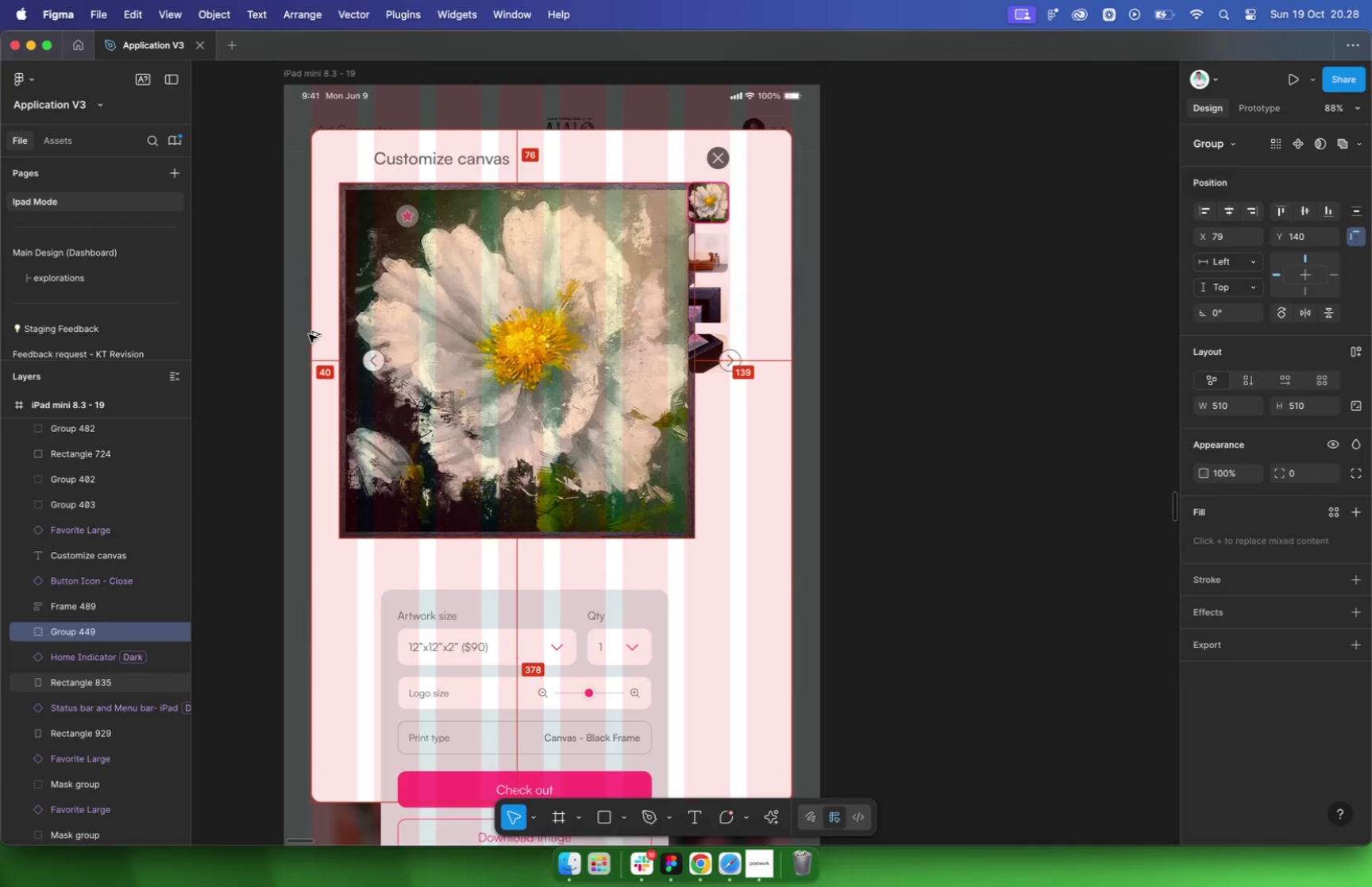 
key(Alt+Shift+ArrowLeft)
 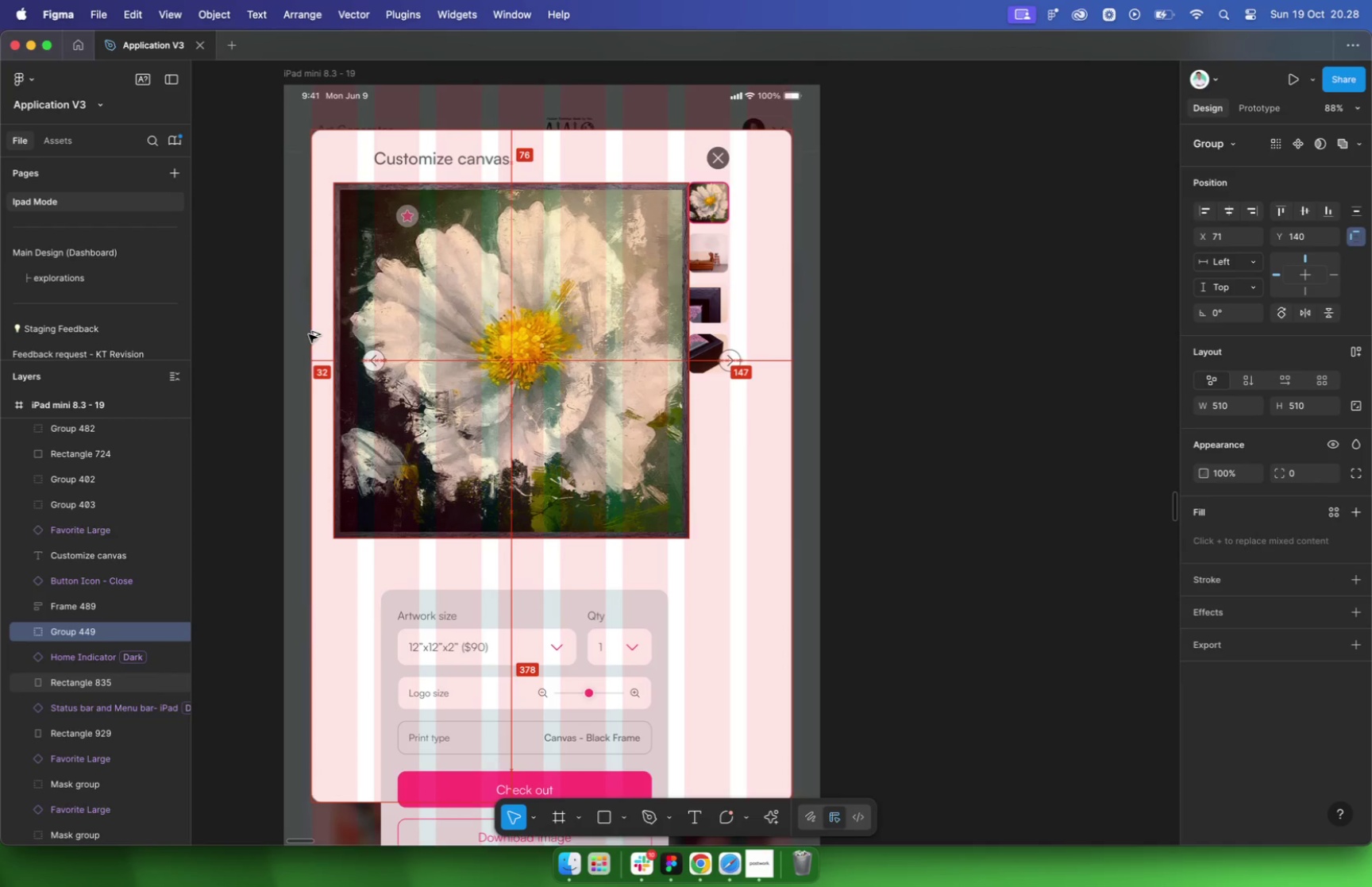 
key(Alt+Shift+ArrowUp)
 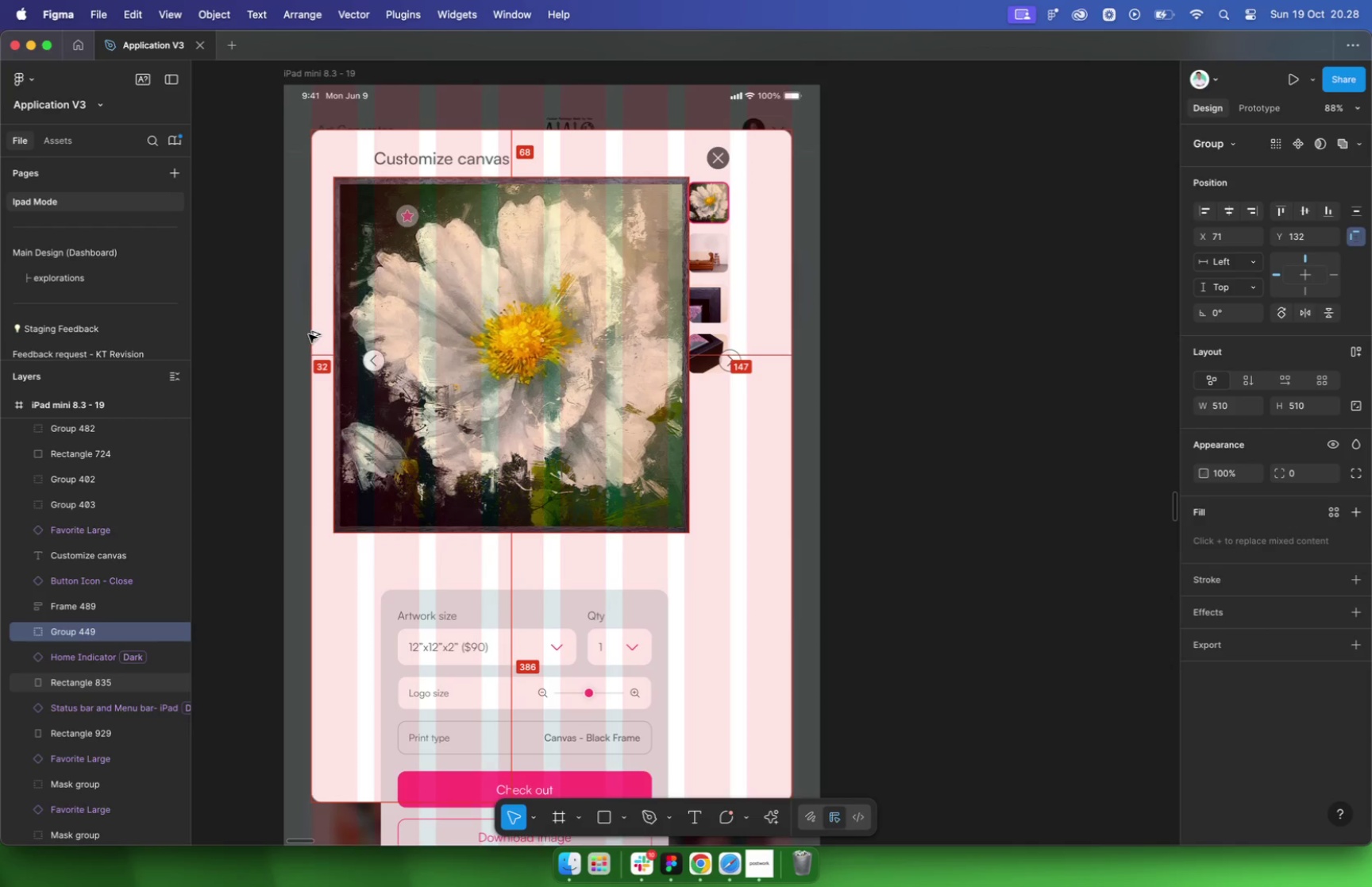 
key(Alt+ArrowUp)
 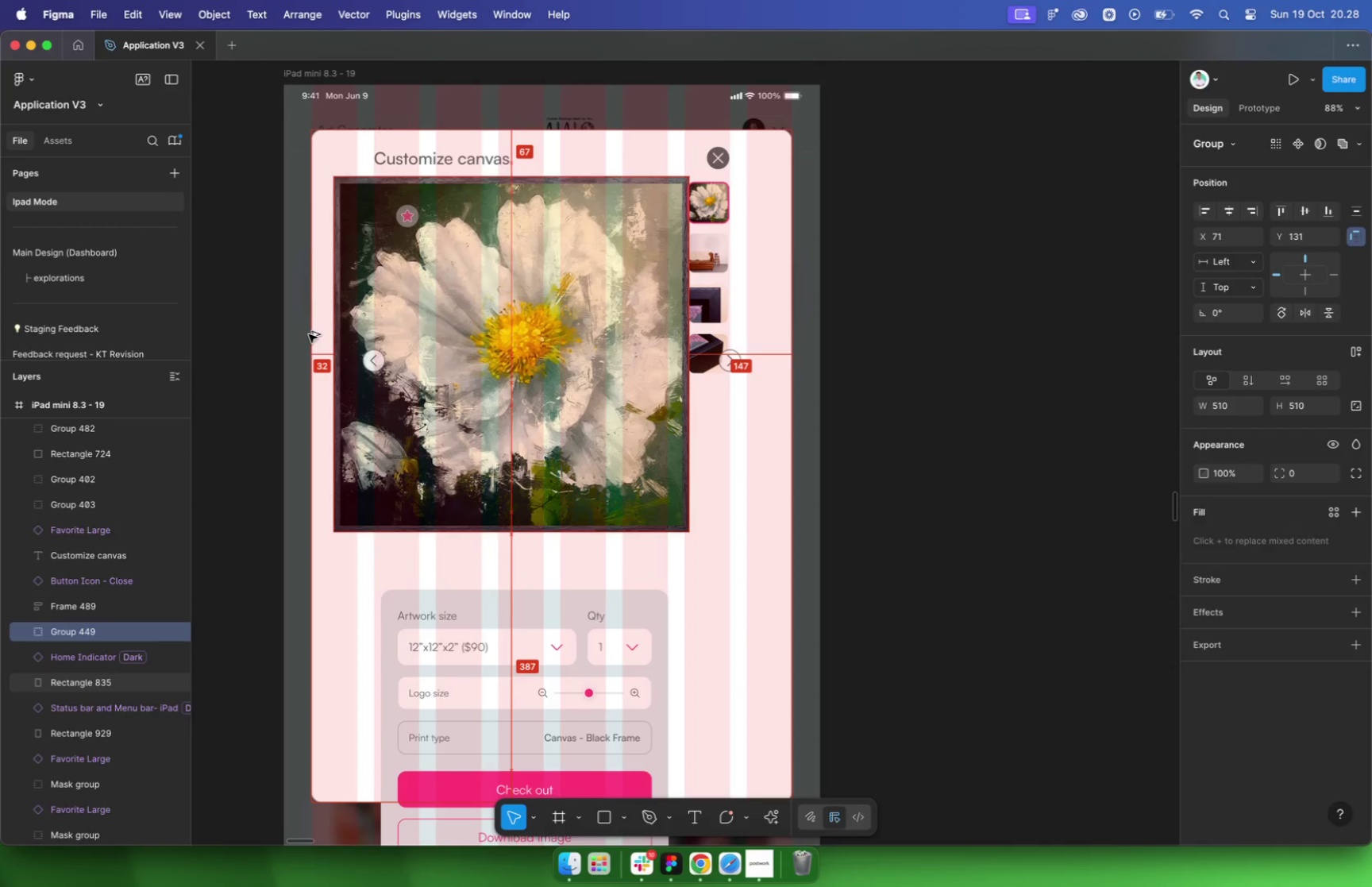 
key(Alt+ArrowUp)
 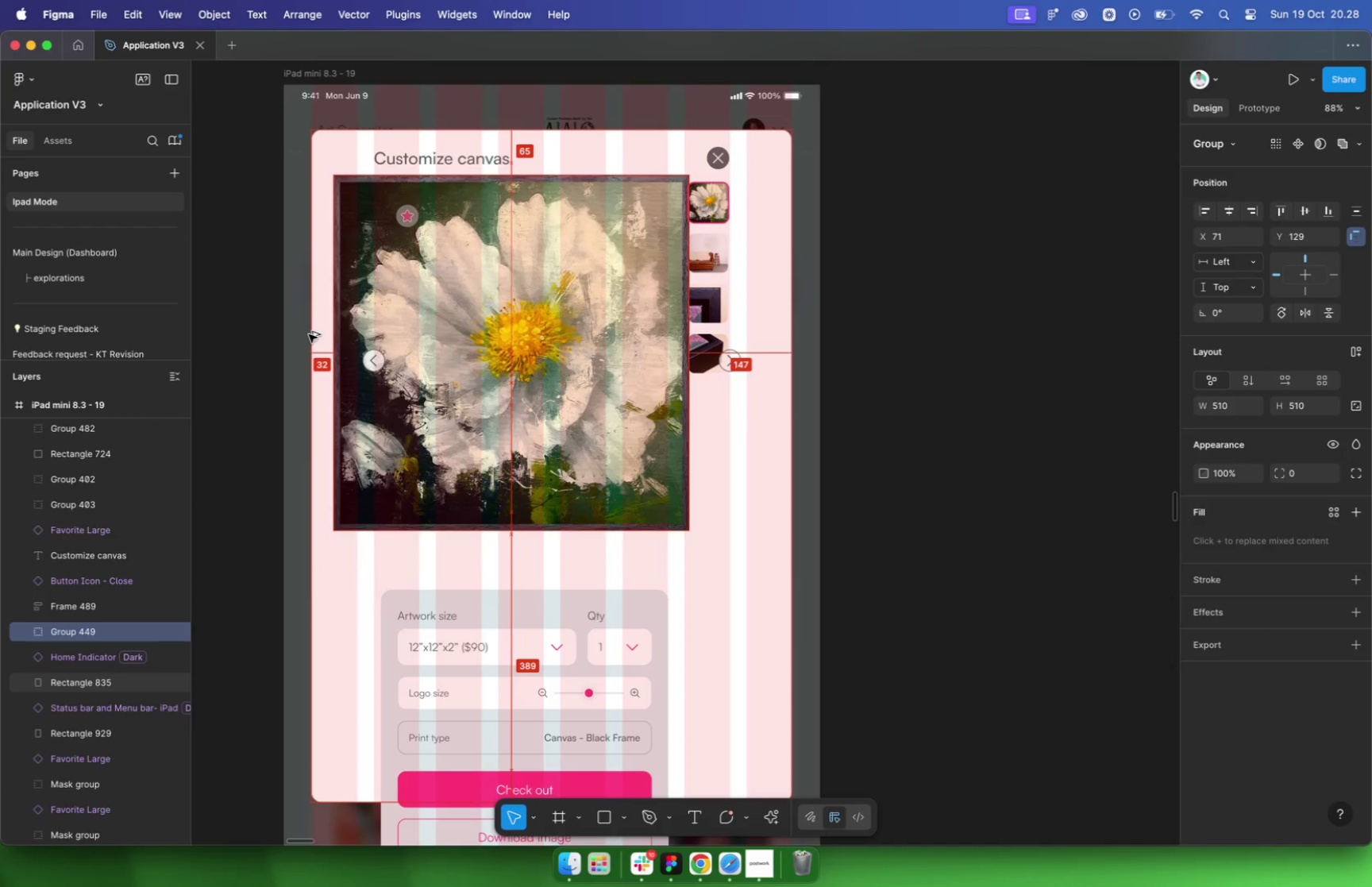 
key(Alt+ArrowUp)
 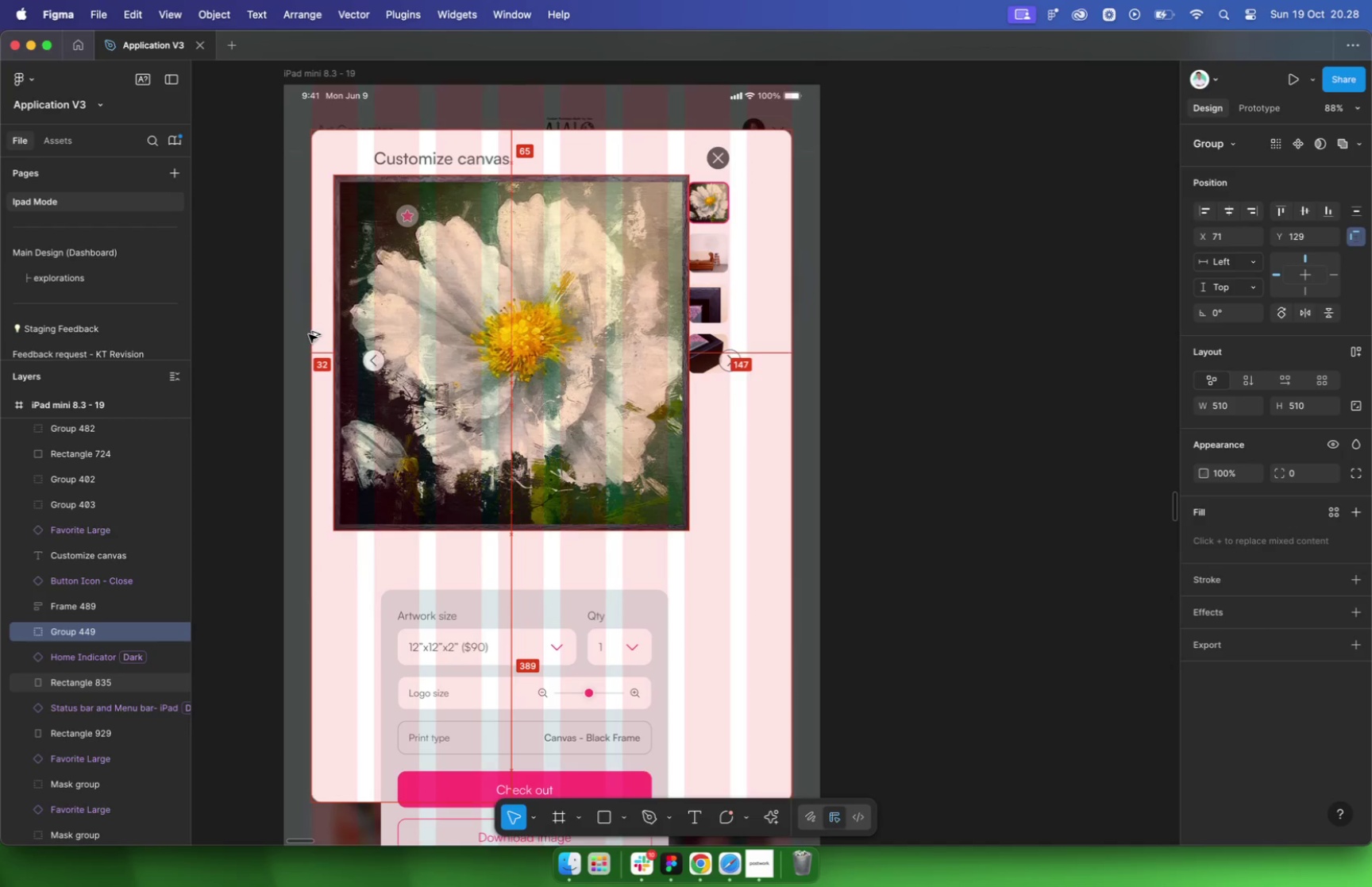 
key(Alt+ArrowUp)
 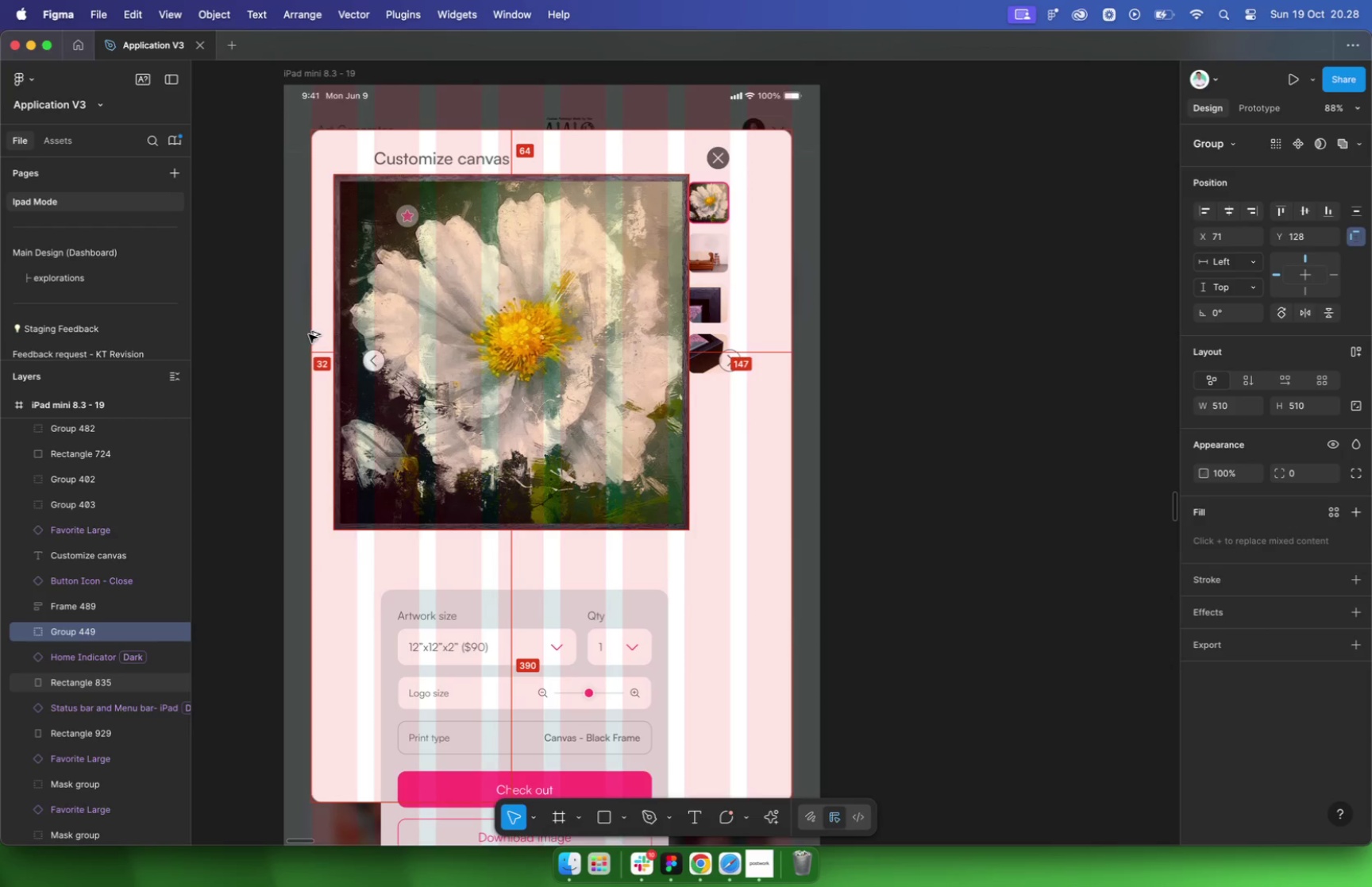 
key(Alt+Shift+ArrowDown)
 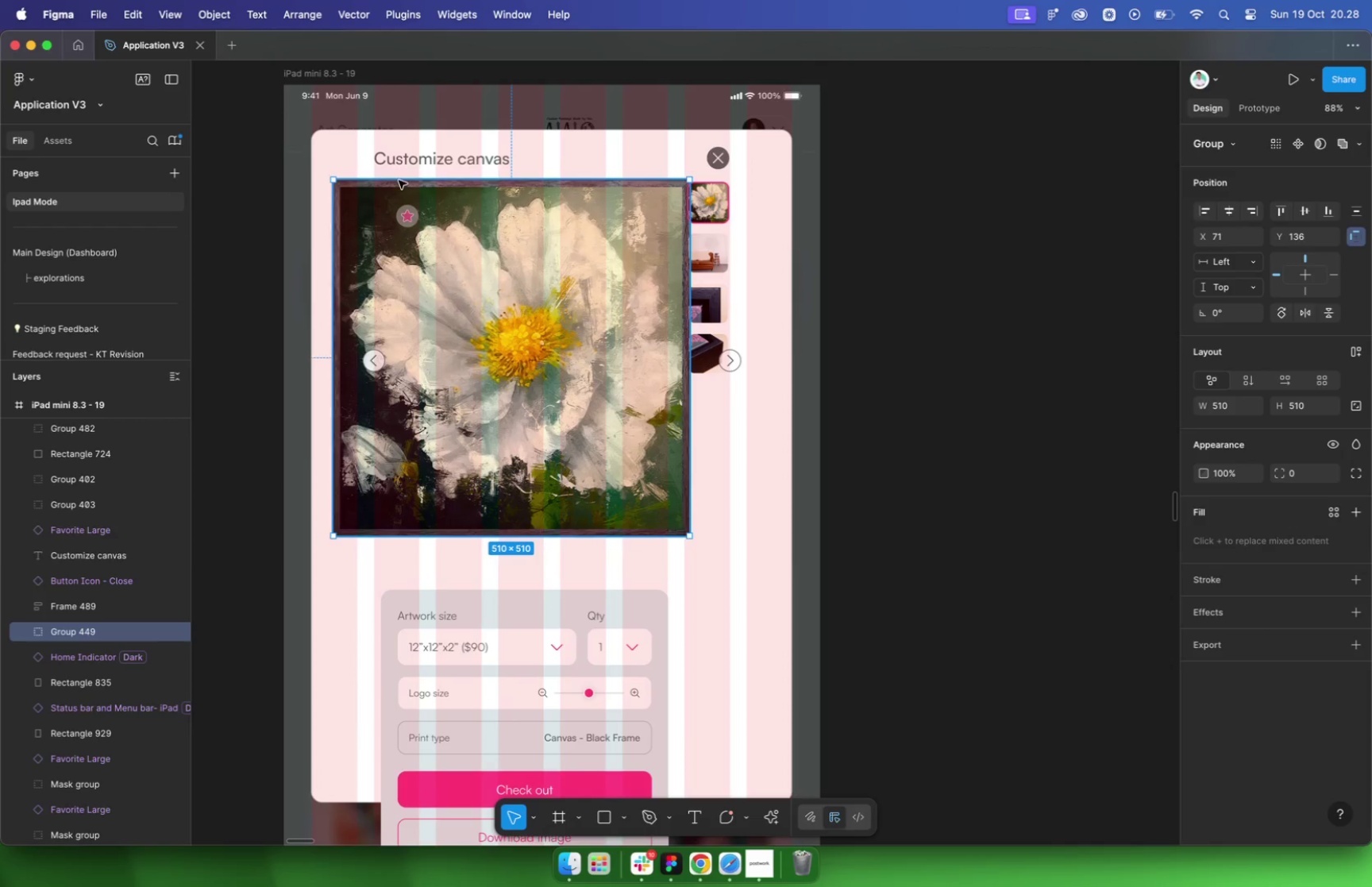 
hold_key(key=ShiftLeft, duration=0.38)
left_click([362, 191])
 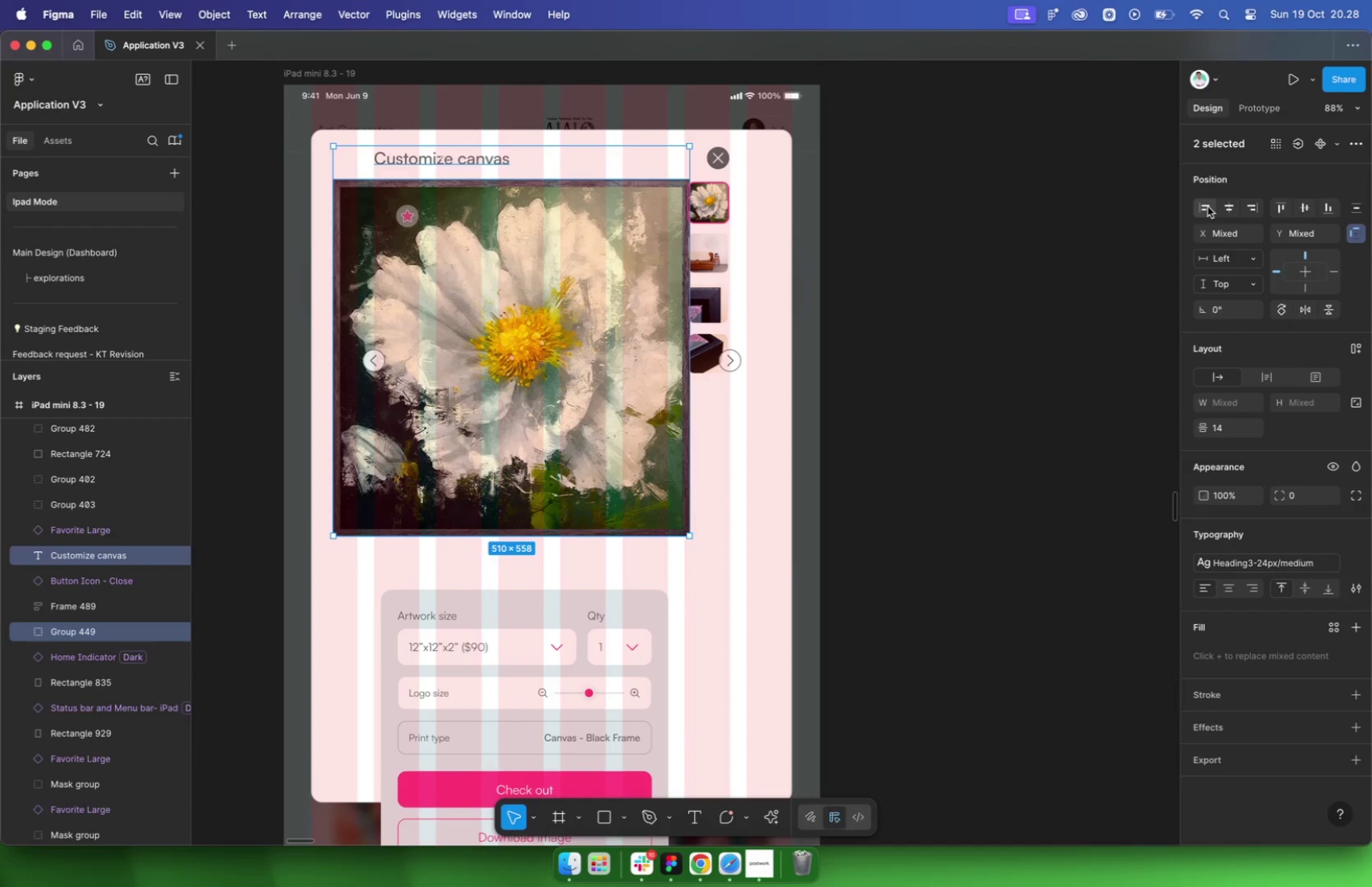 
key(Alt+Shift+ArrowDown)
 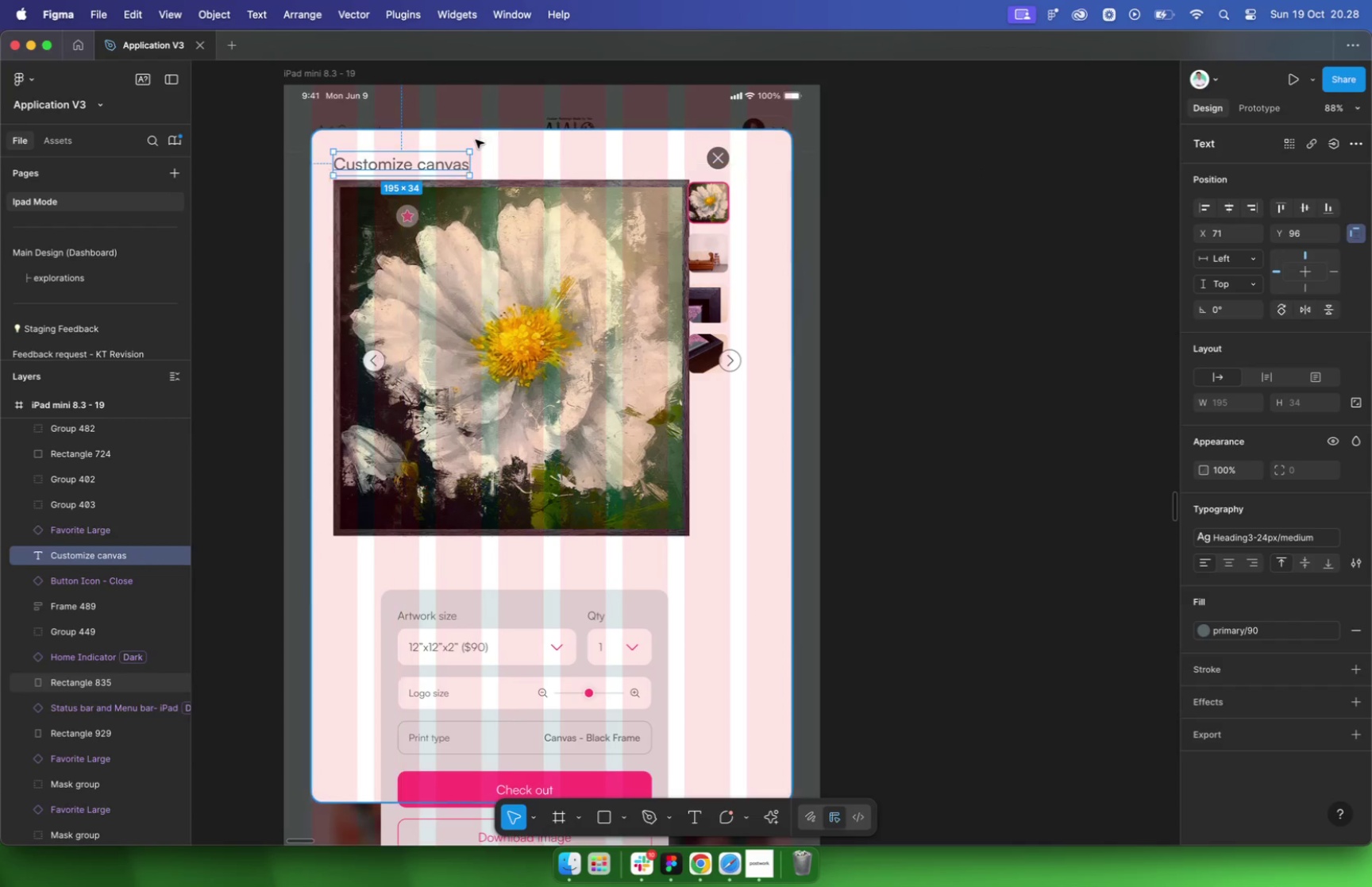 
left_click([424, 282])
 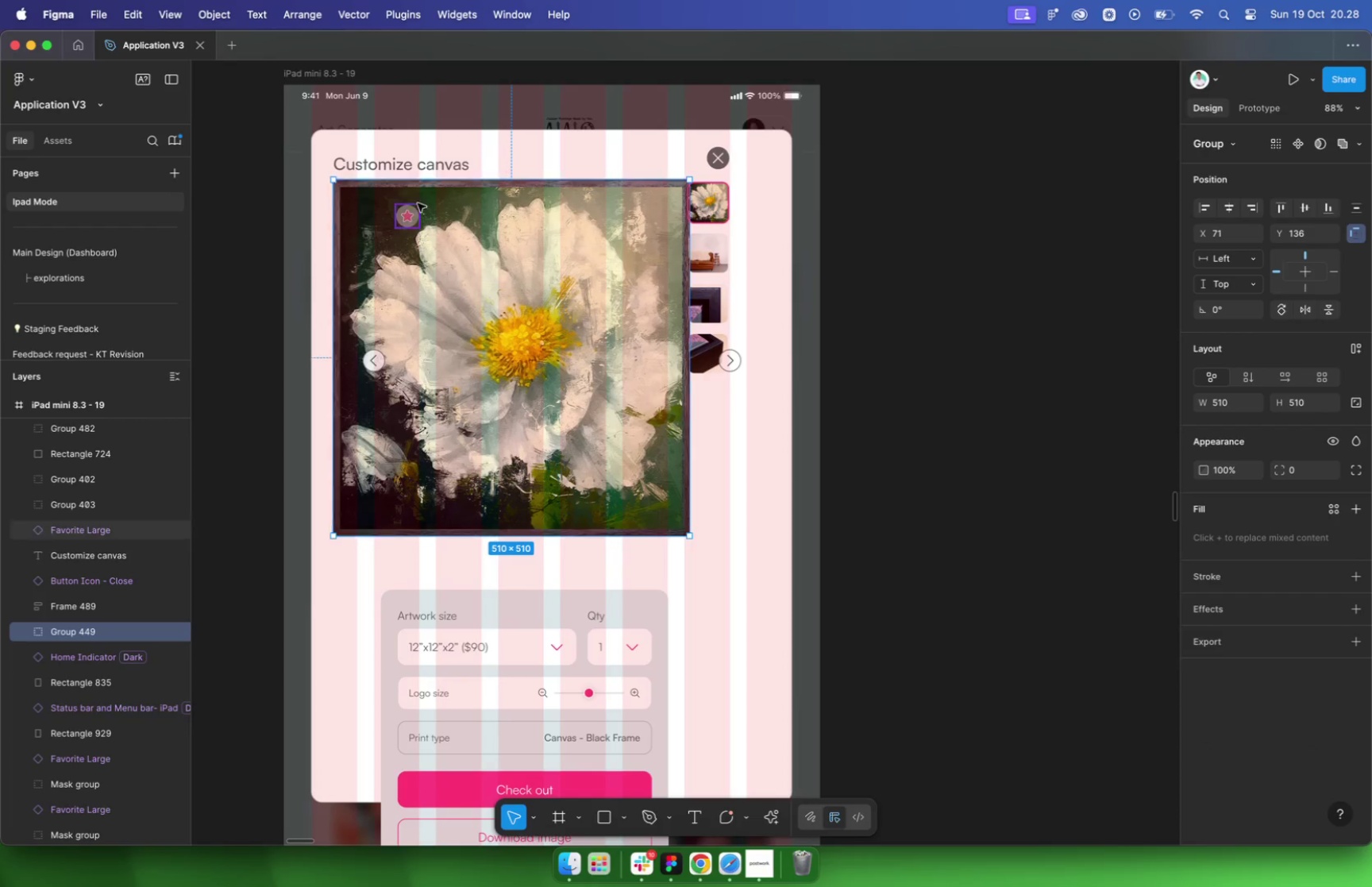 
key(Alt+Shift+ArrowDown)
 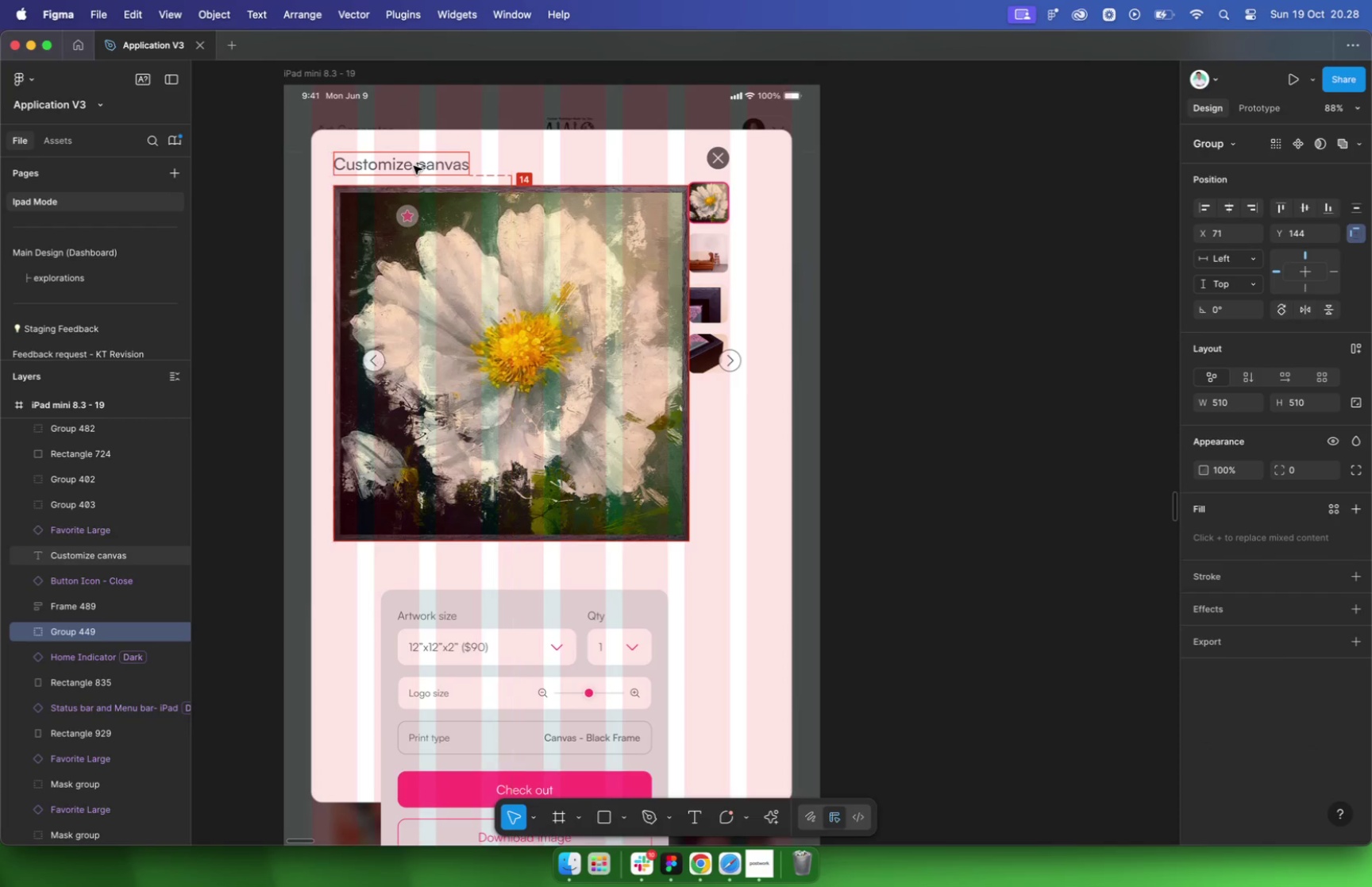 
key(Alt+ArrowDown)
 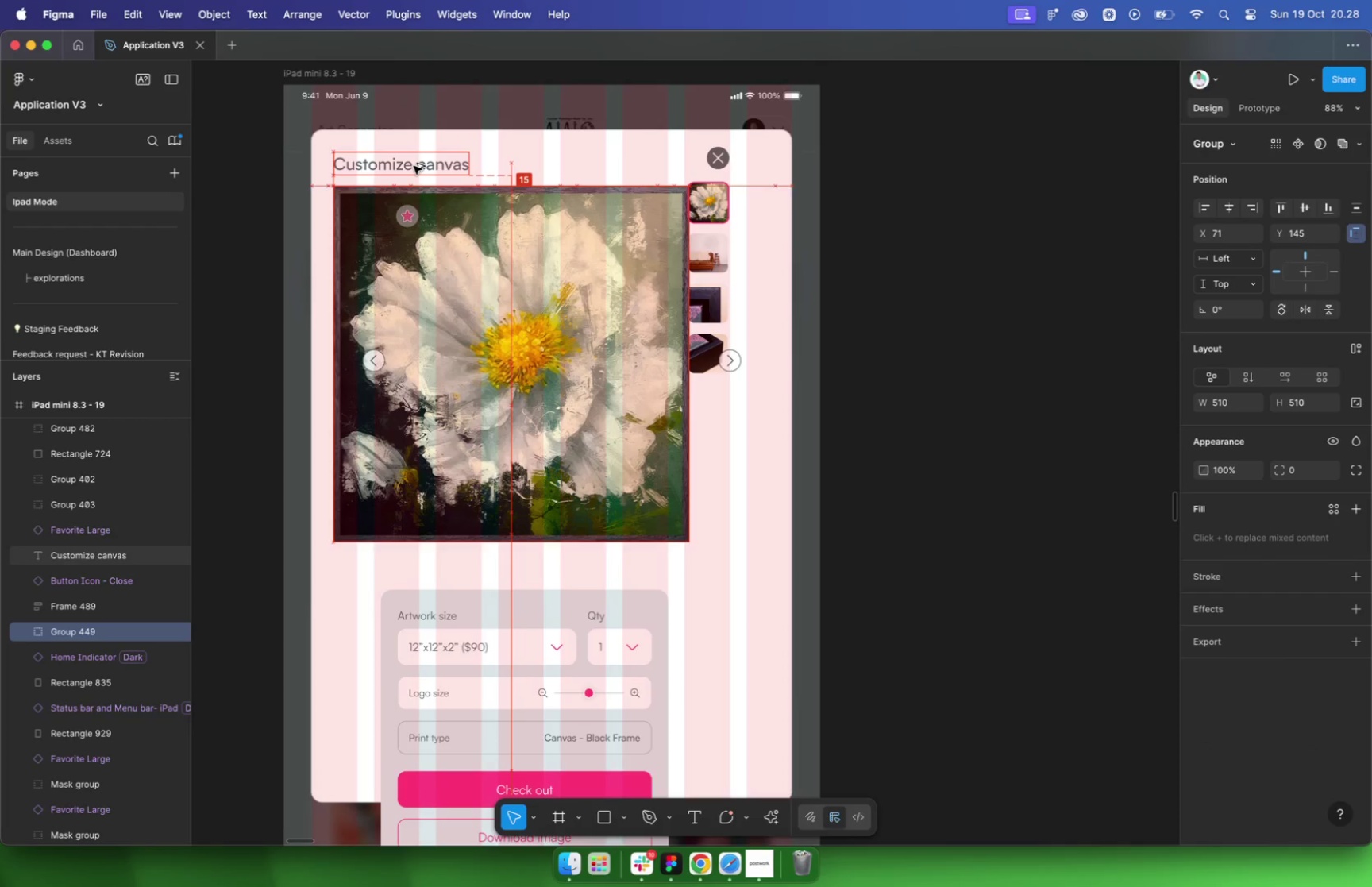 
key(Alt+ArrowDown)
 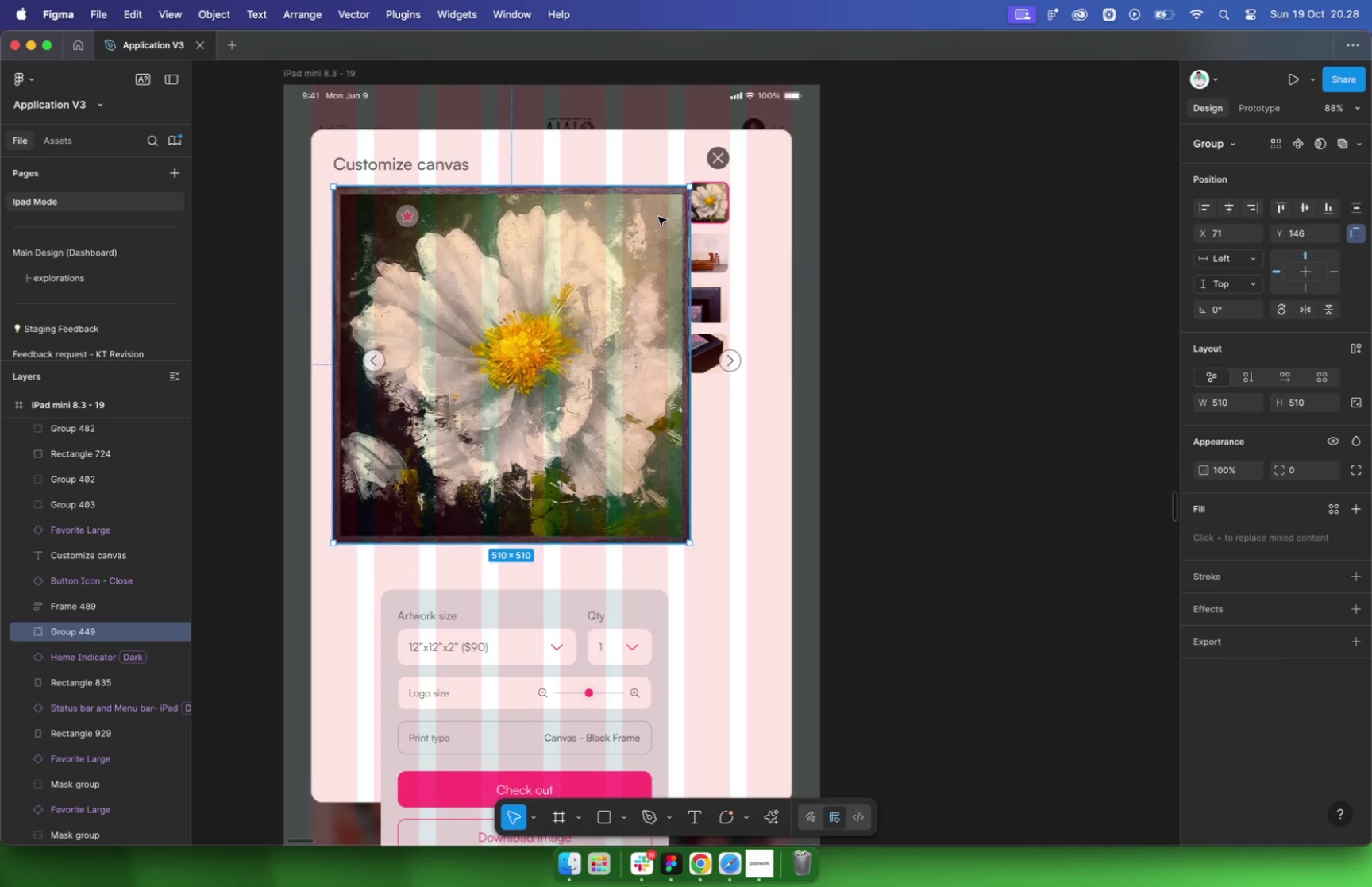 
left_click([897, 237])
 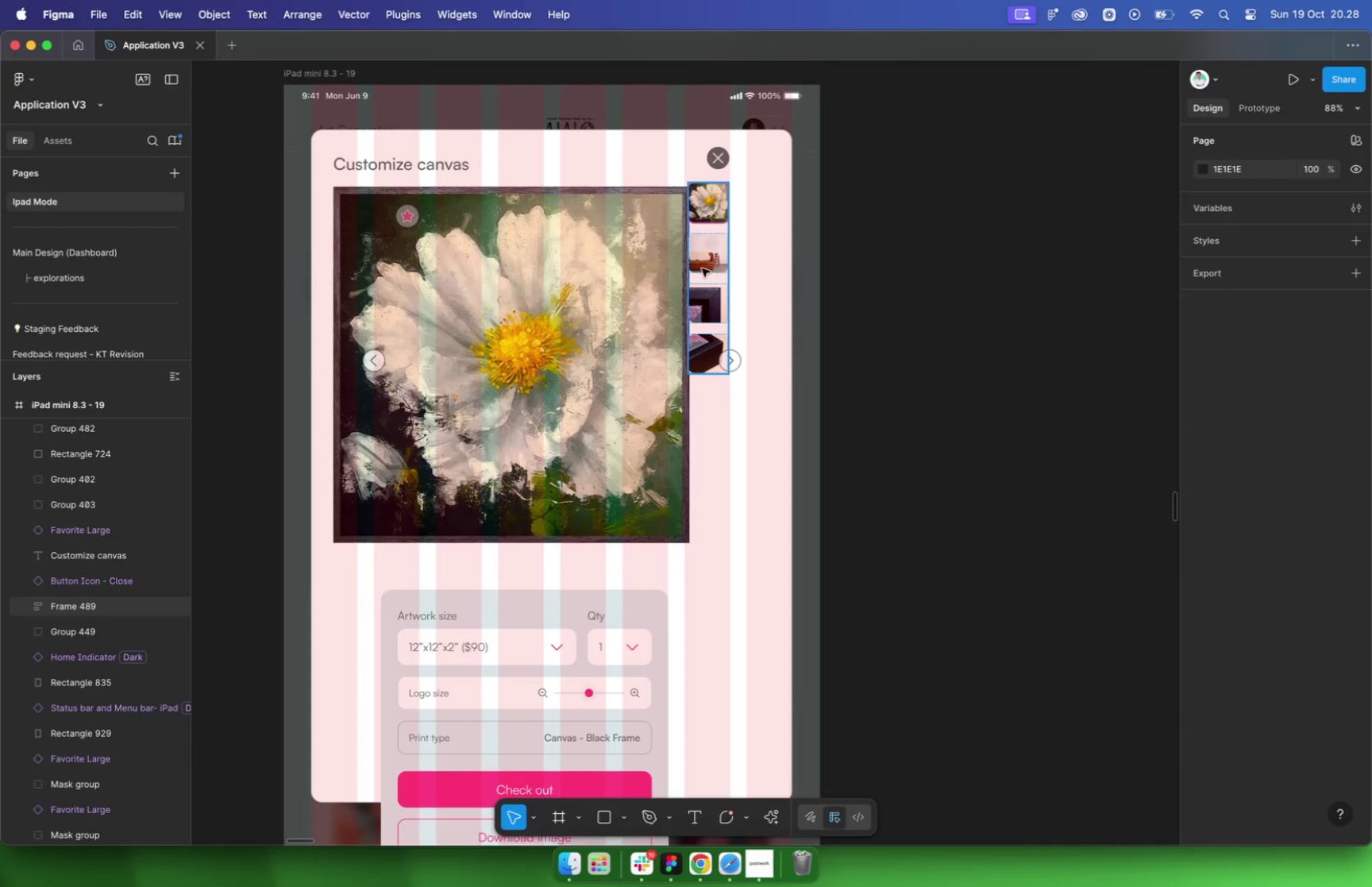 
left_click([702, 268])
 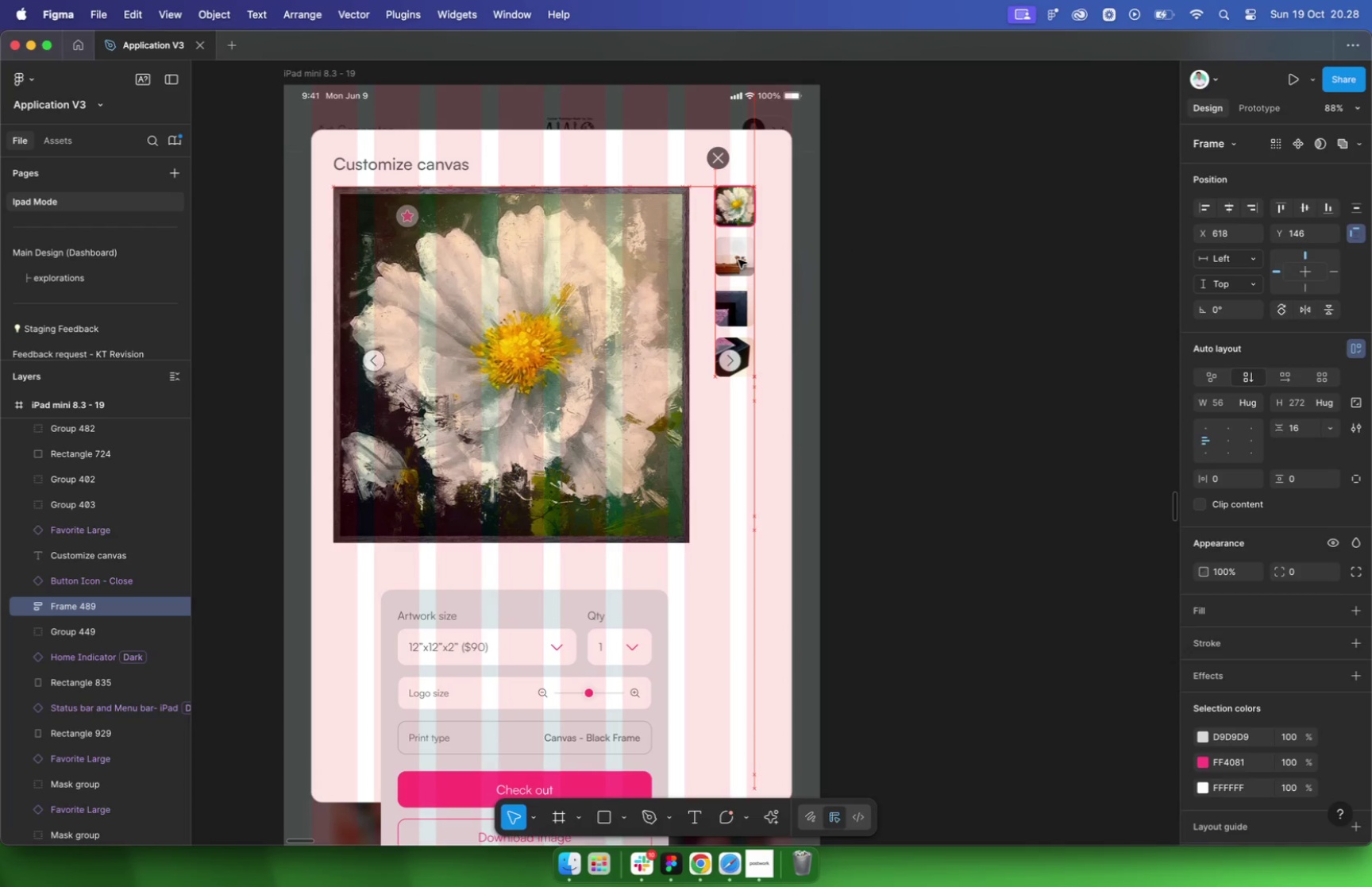 
left_click_drag(start_coordinate=[712, 256], to_coordinate=[738, 260])
 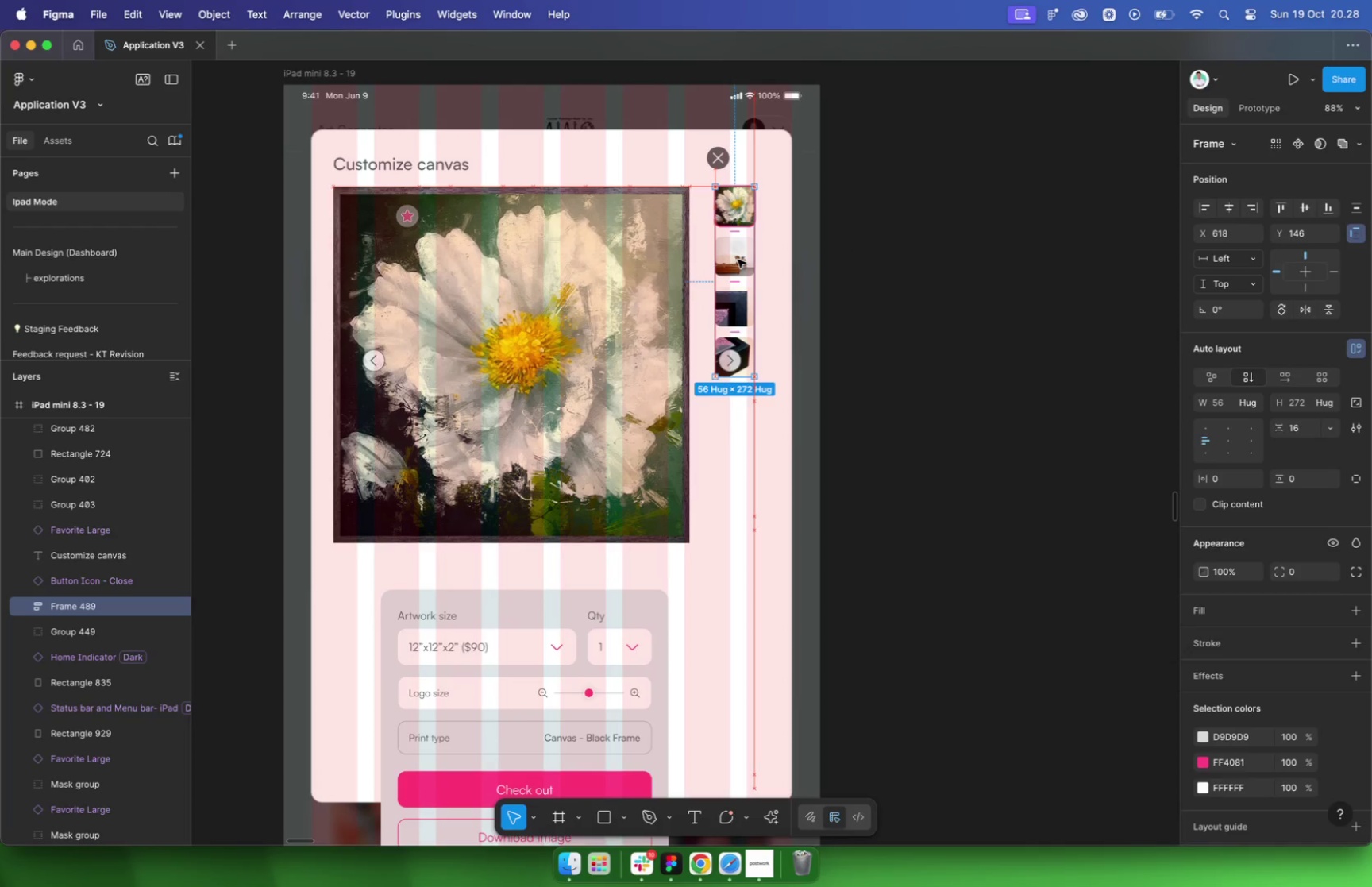 
key(Alt+ArrowLeft)
 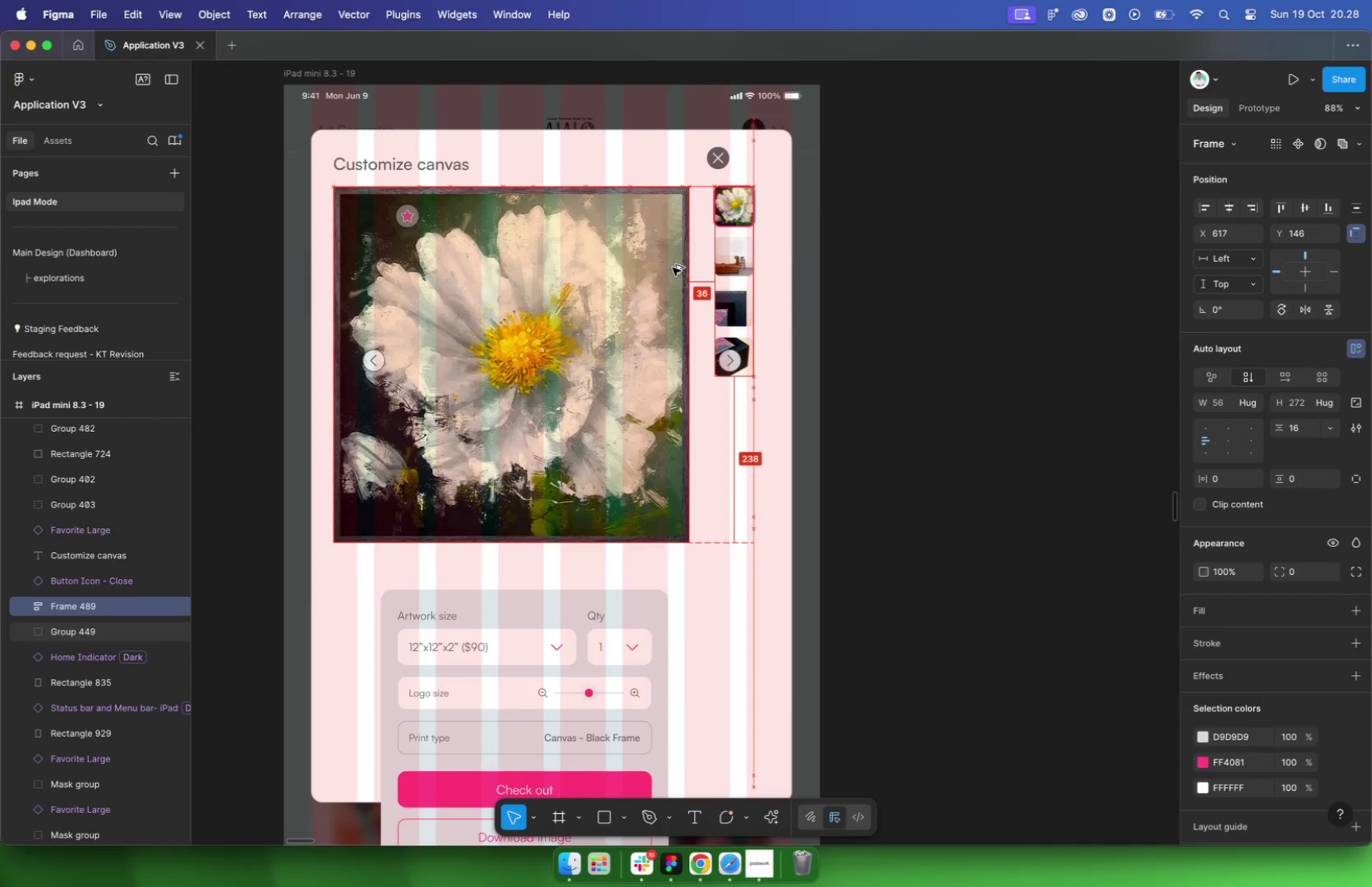 
key(Alt+ArrowLeft)
 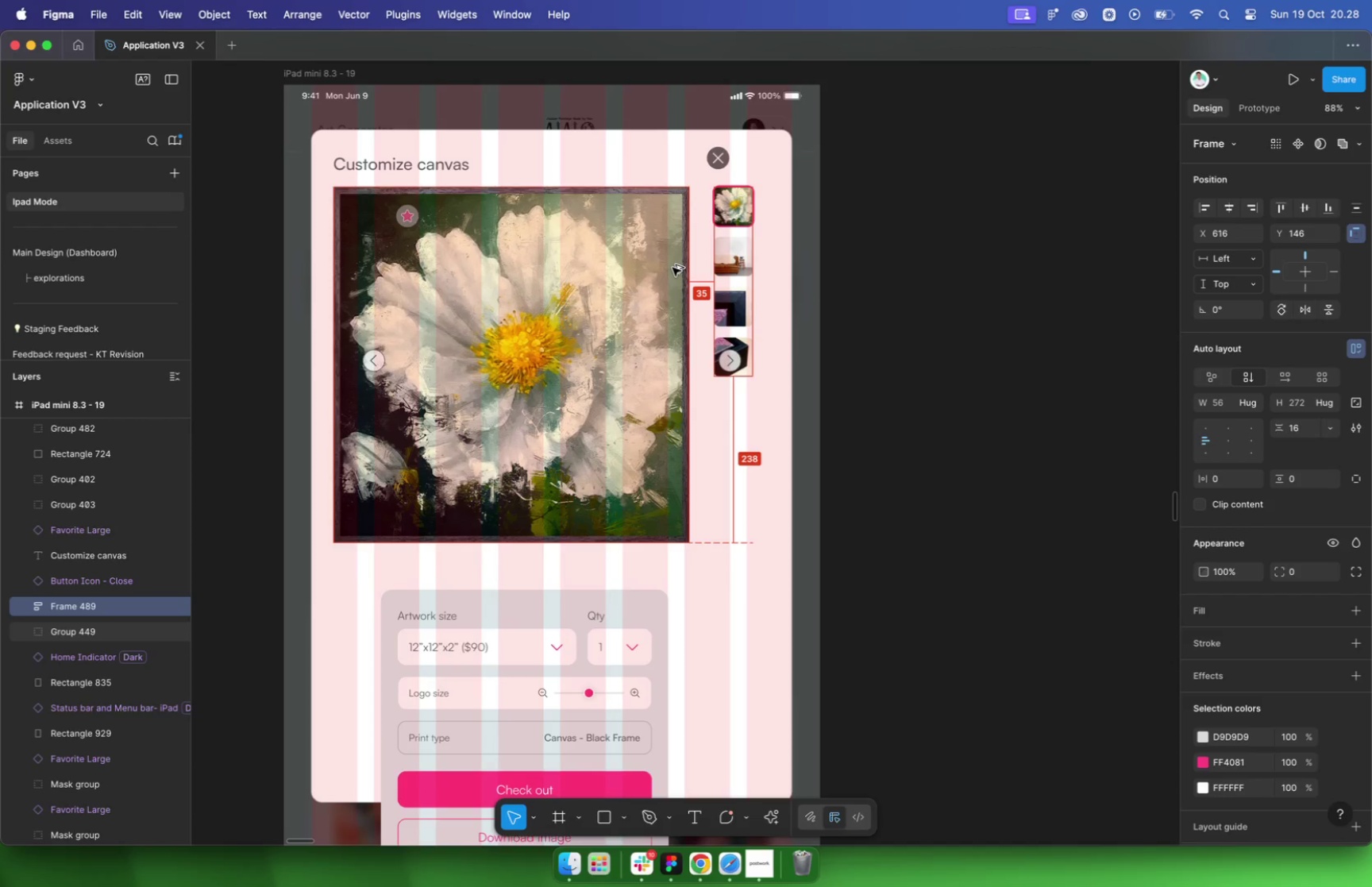 
key(Alt+ArrowLeft)
 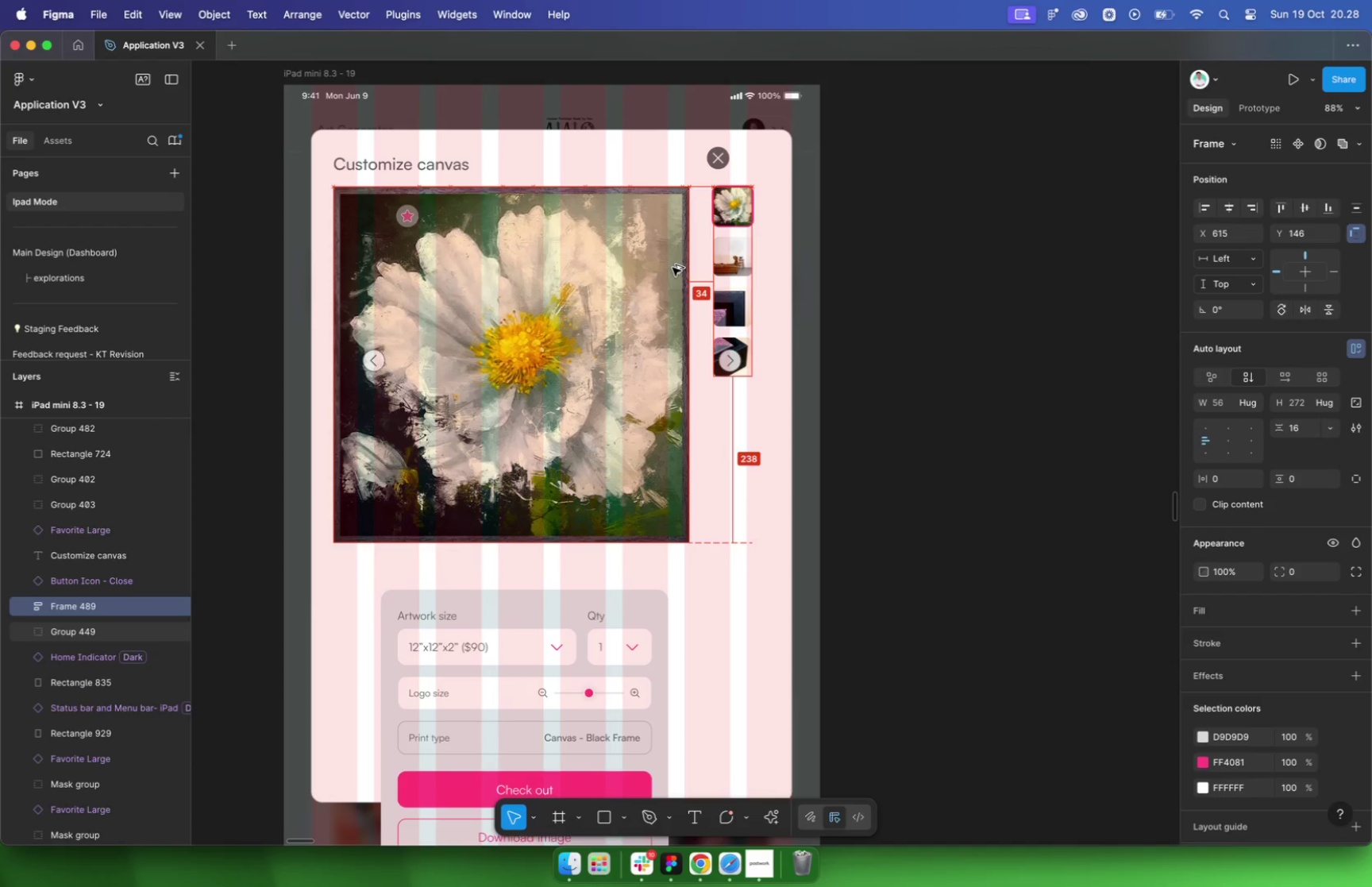 
key(Alt+ArrowLeft)
 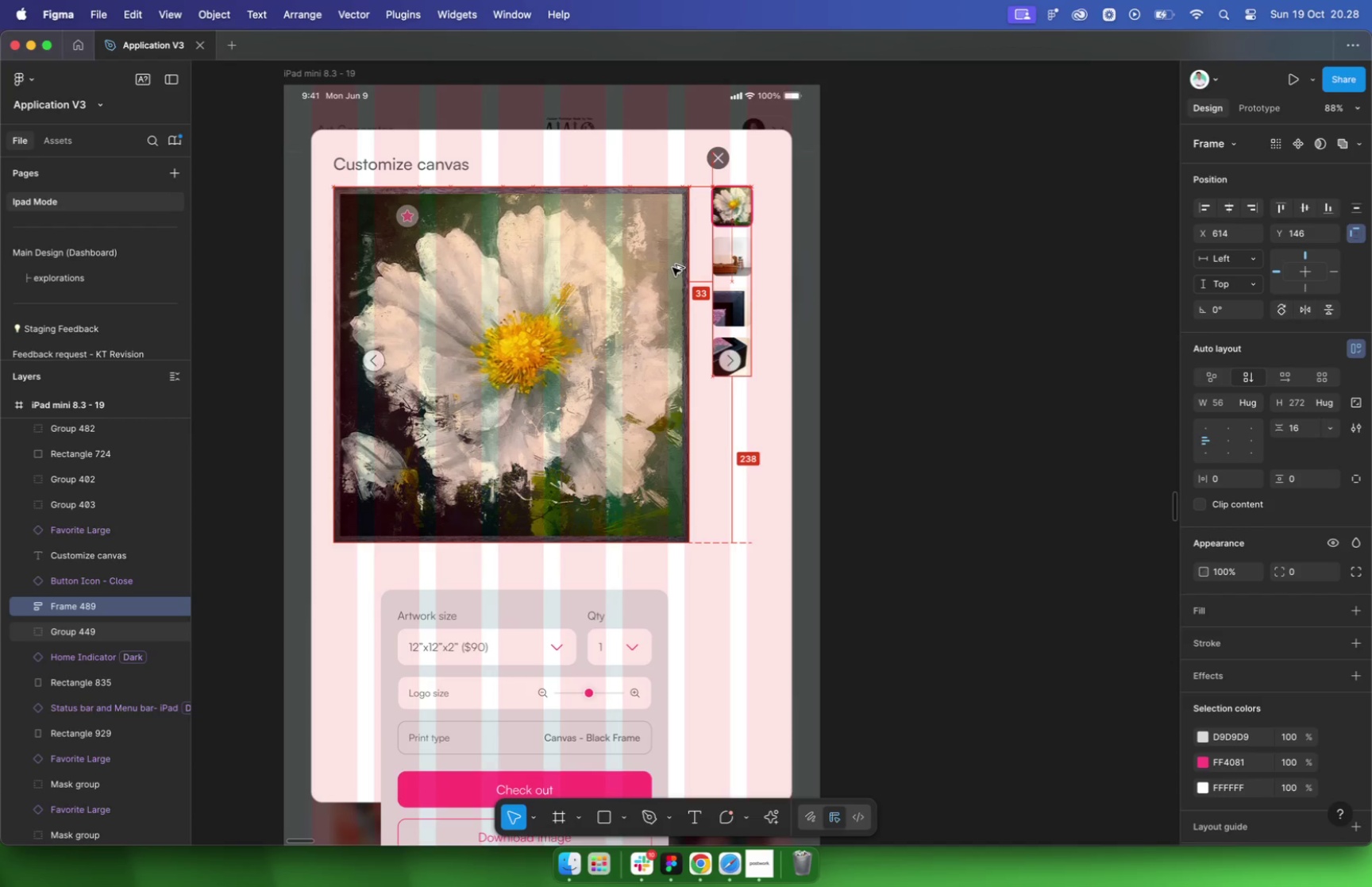 
key(Alt+ArrowLeft)
 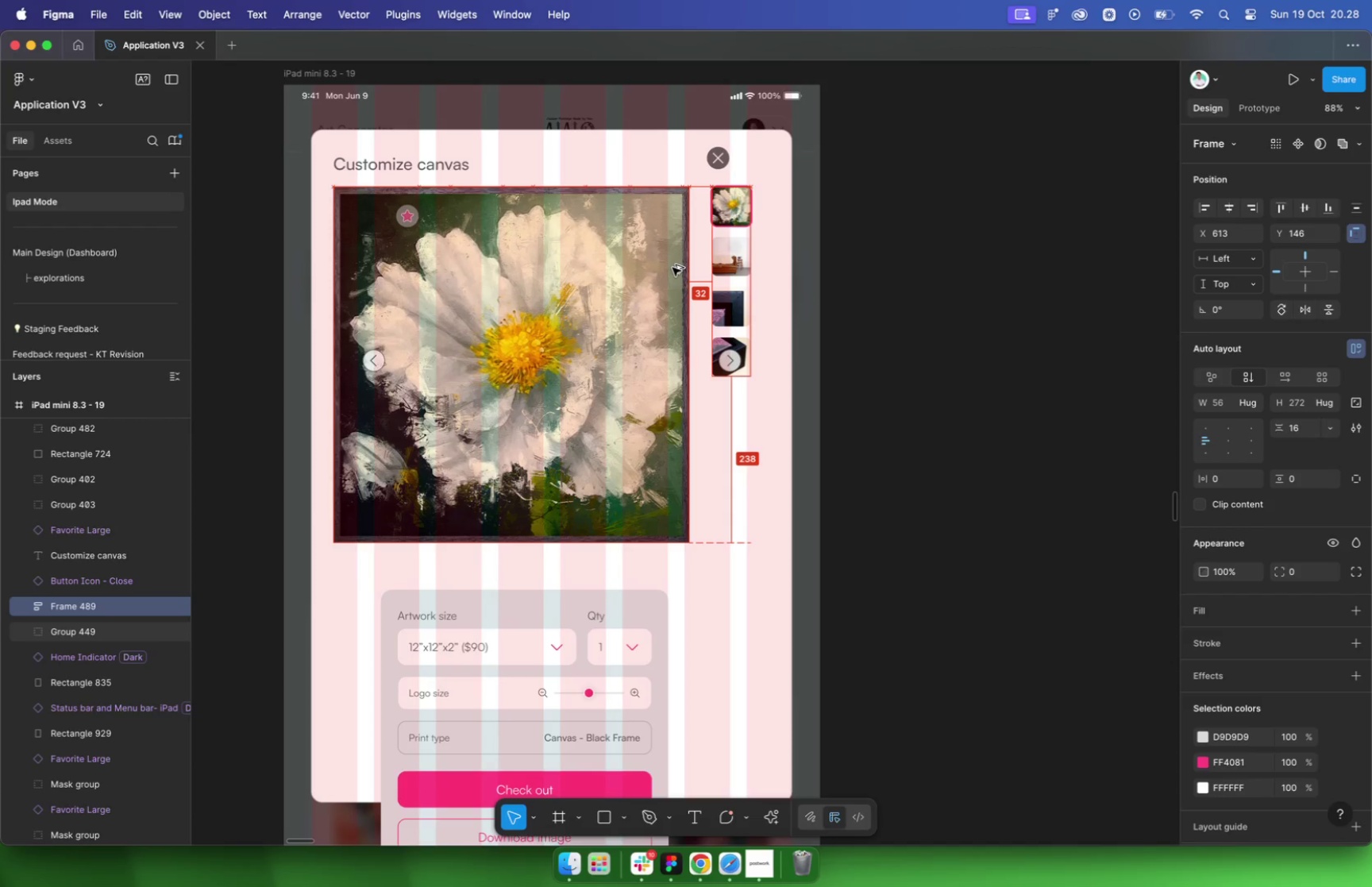 
hold_key(key=ShiftLeft, duration=0.38)
 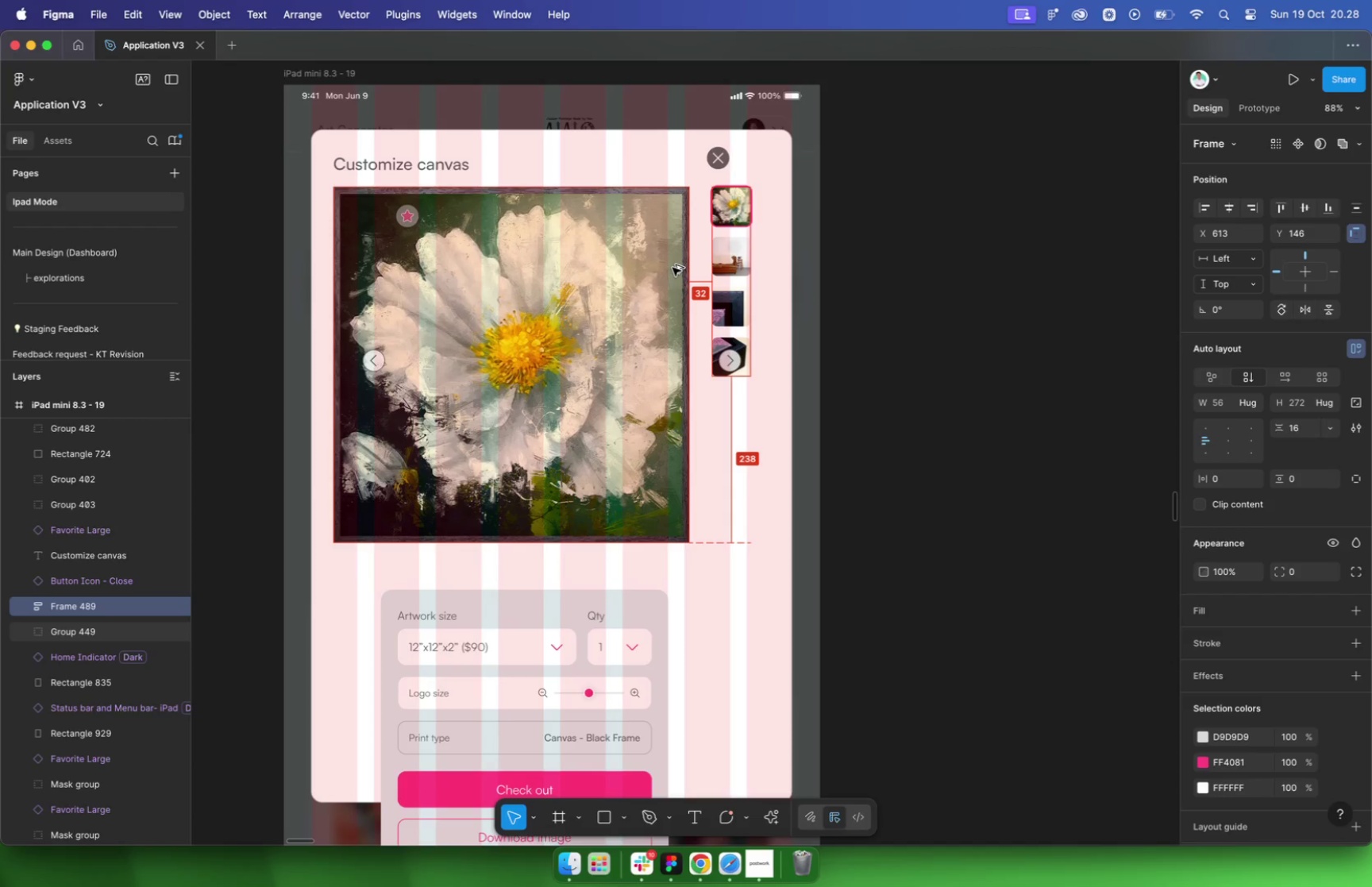 
key(Alt+Shift+ArrowRight)
 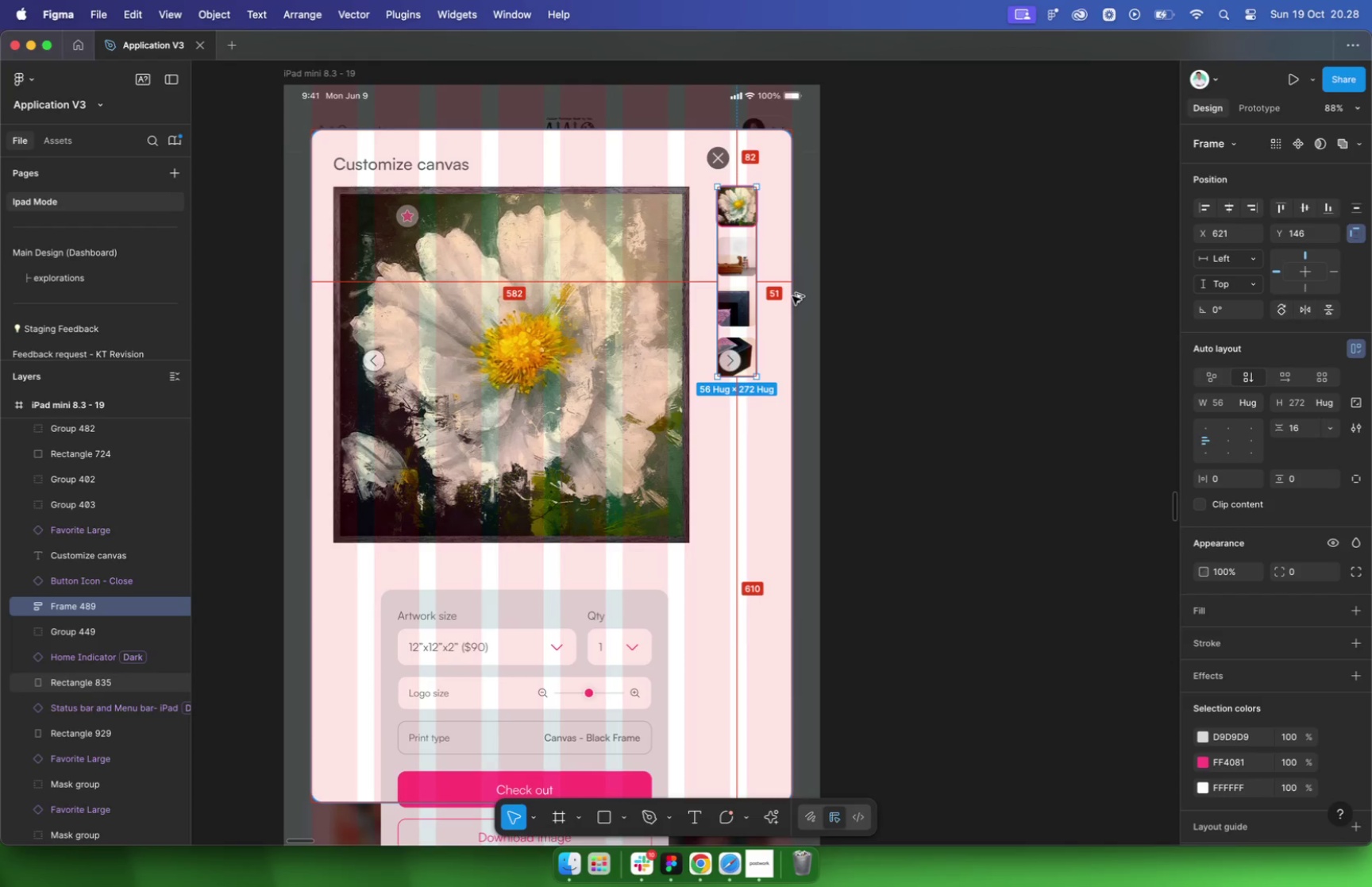 
key(Alt+ArrowRight)
 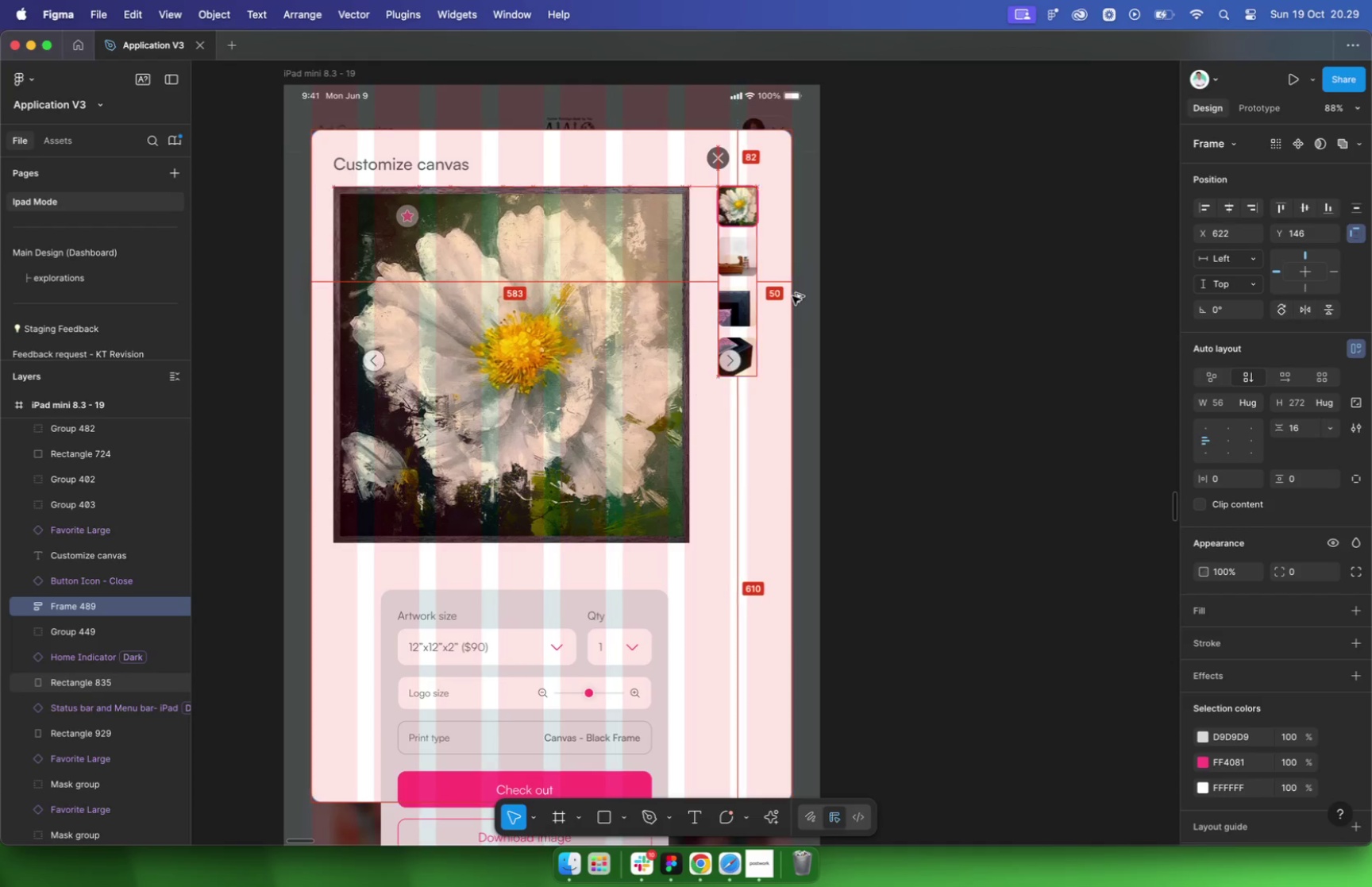 
key(Alt+ArrowRight)
 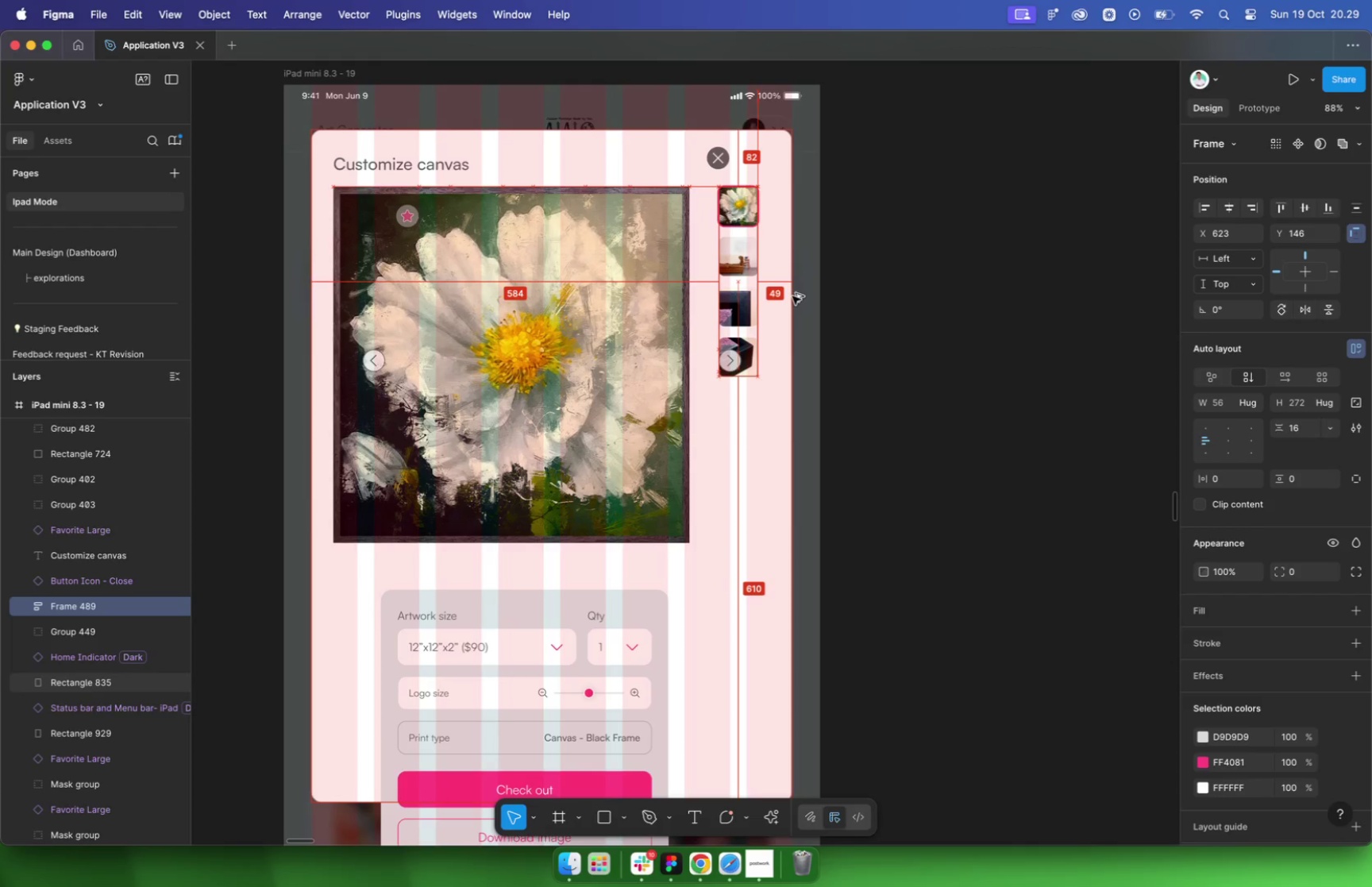 
key(Alt+ArrowRight)
 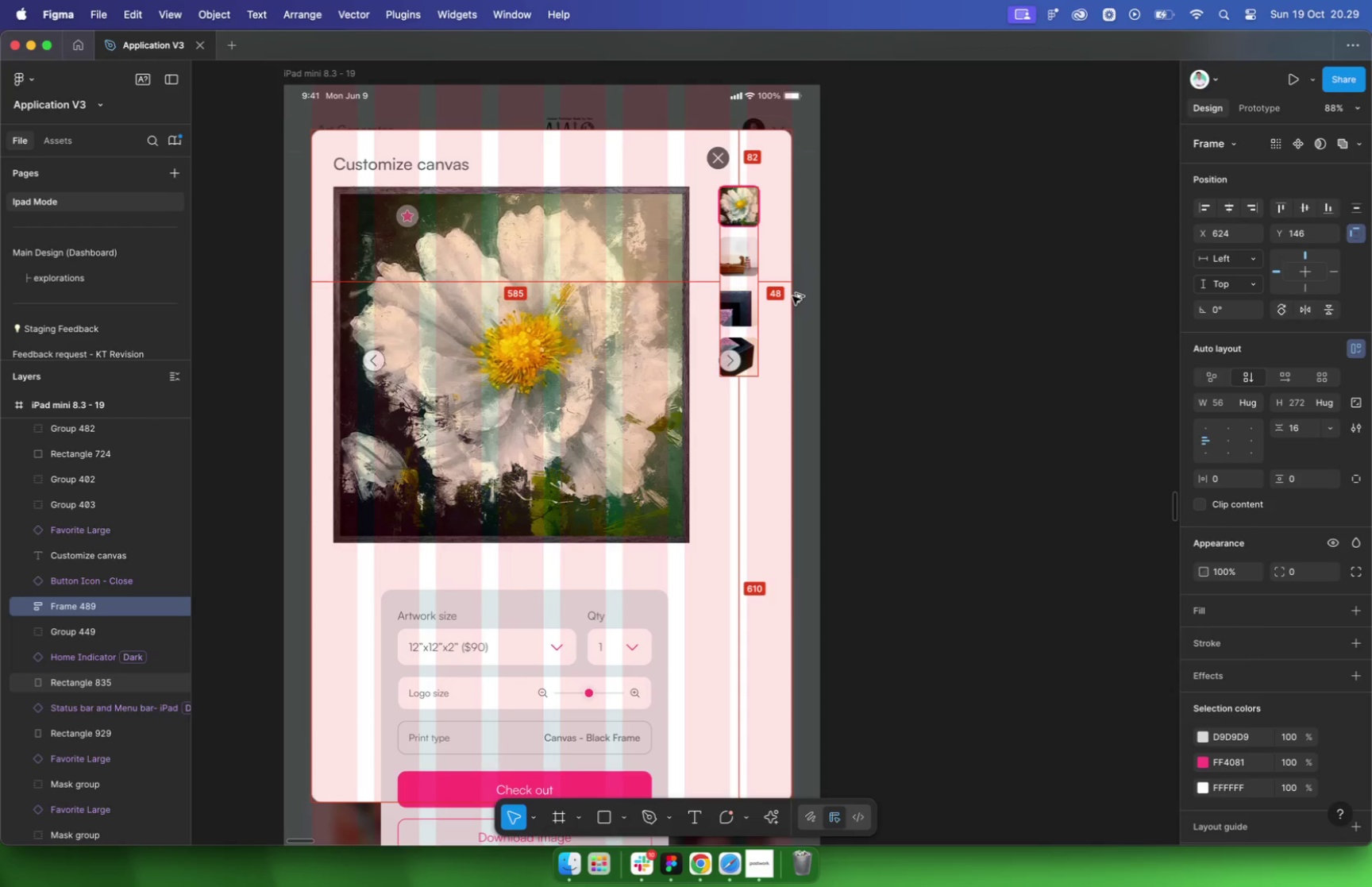 
left_click([433, 350])
 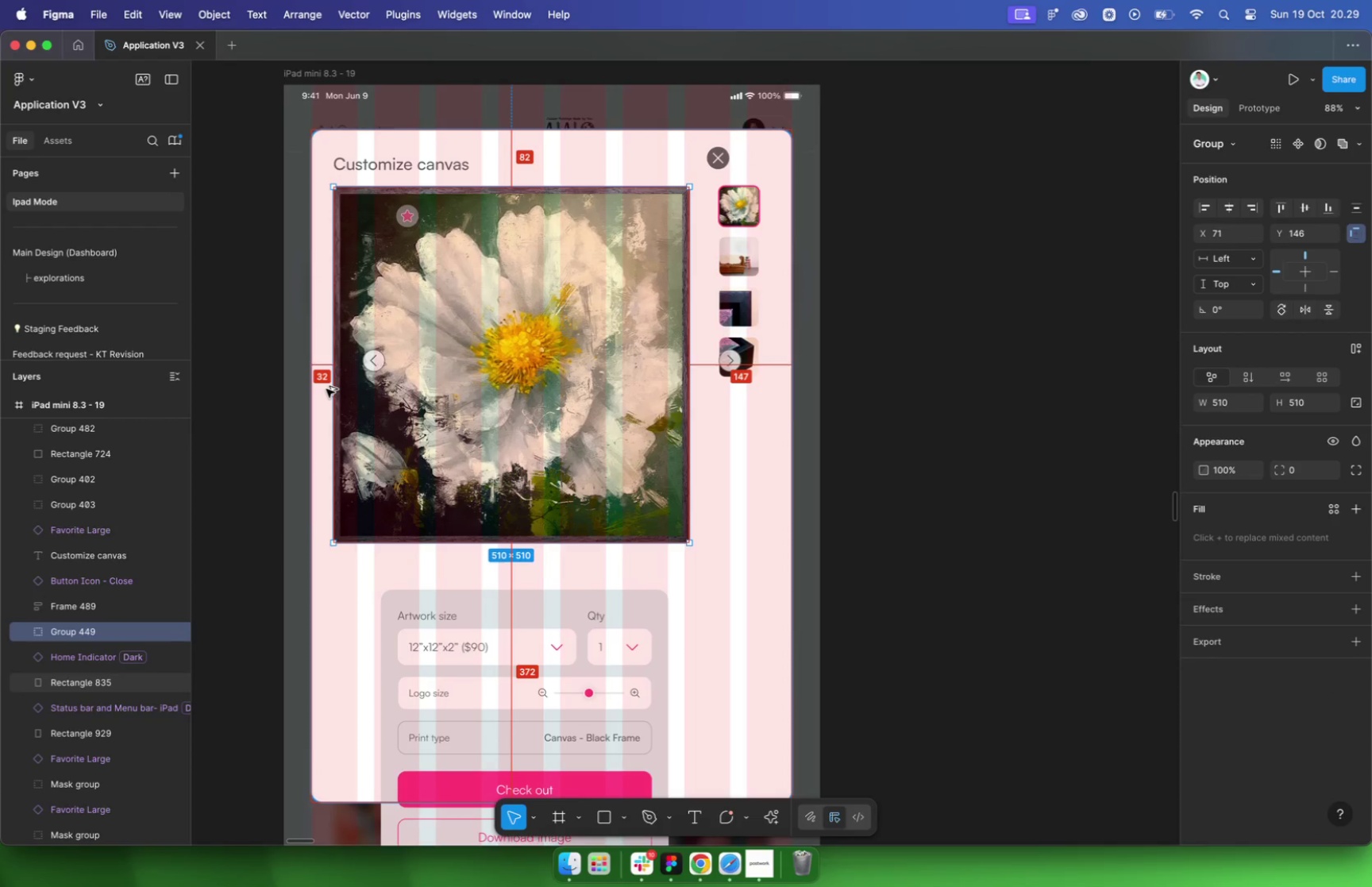 
hold_key(key=OptionLeft, duration=1.83)
 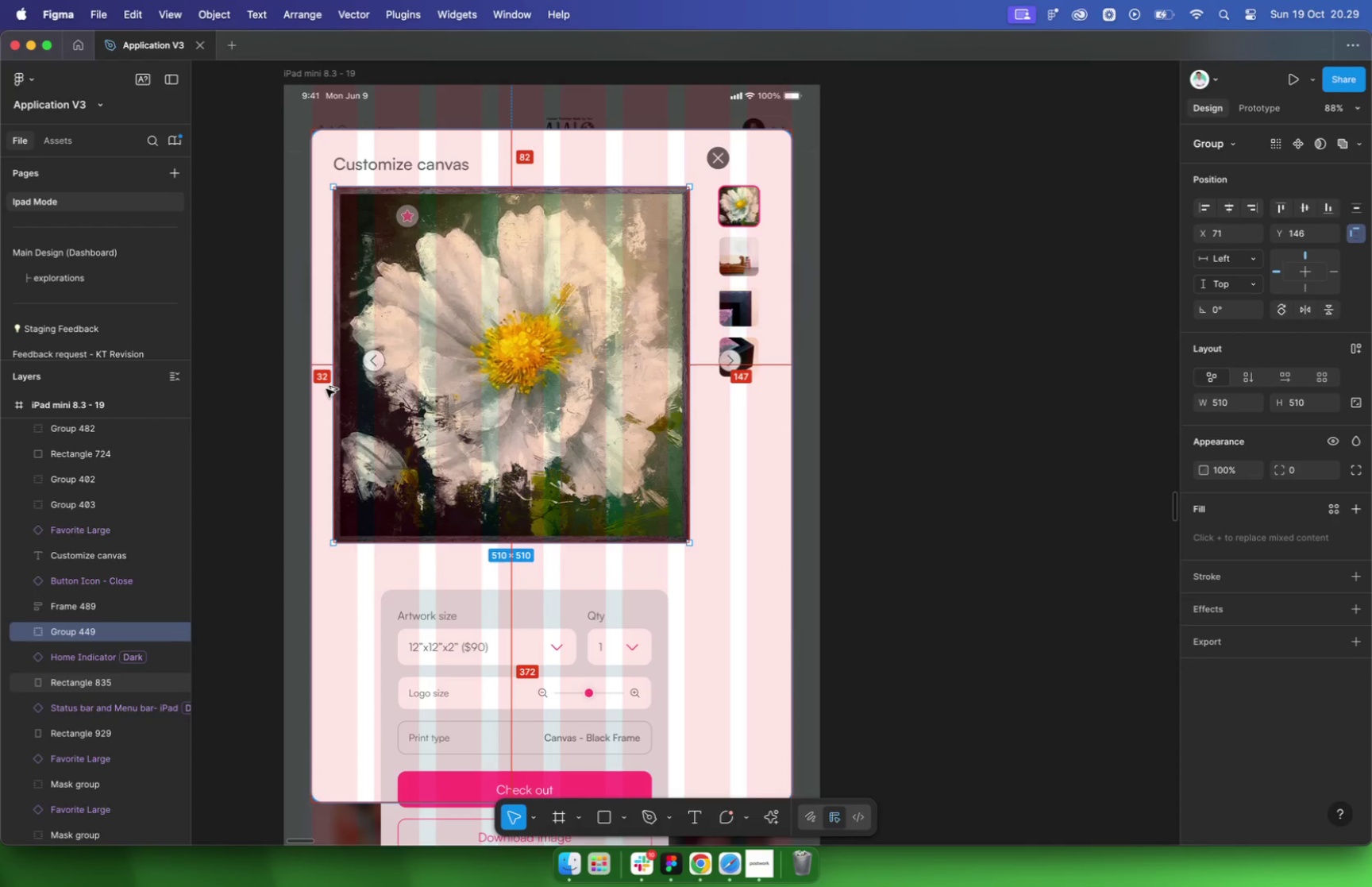 
key(Alt+Shift+ArrowRight)
 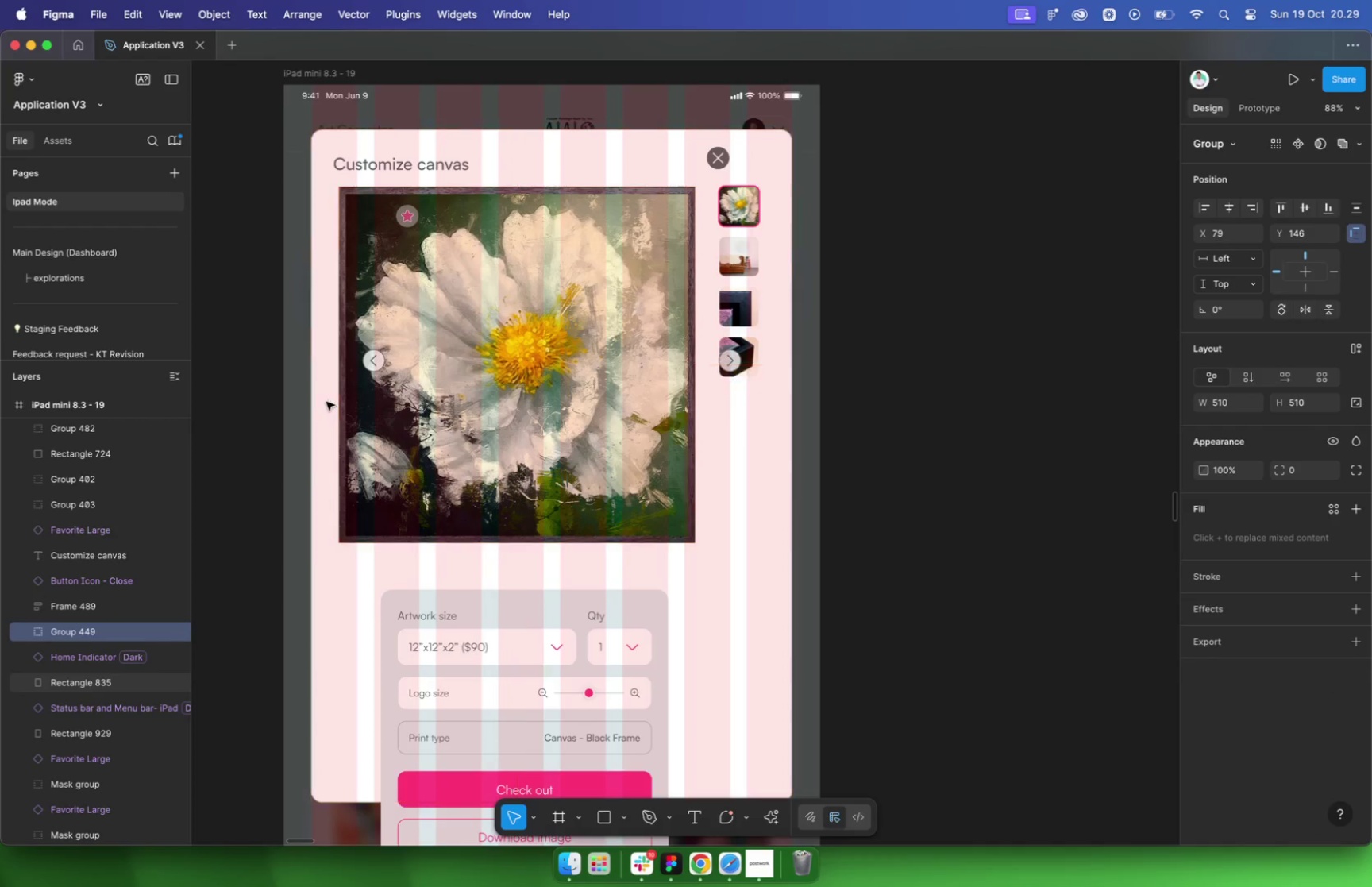 
key(Alt+Shift+ArrowRight)
 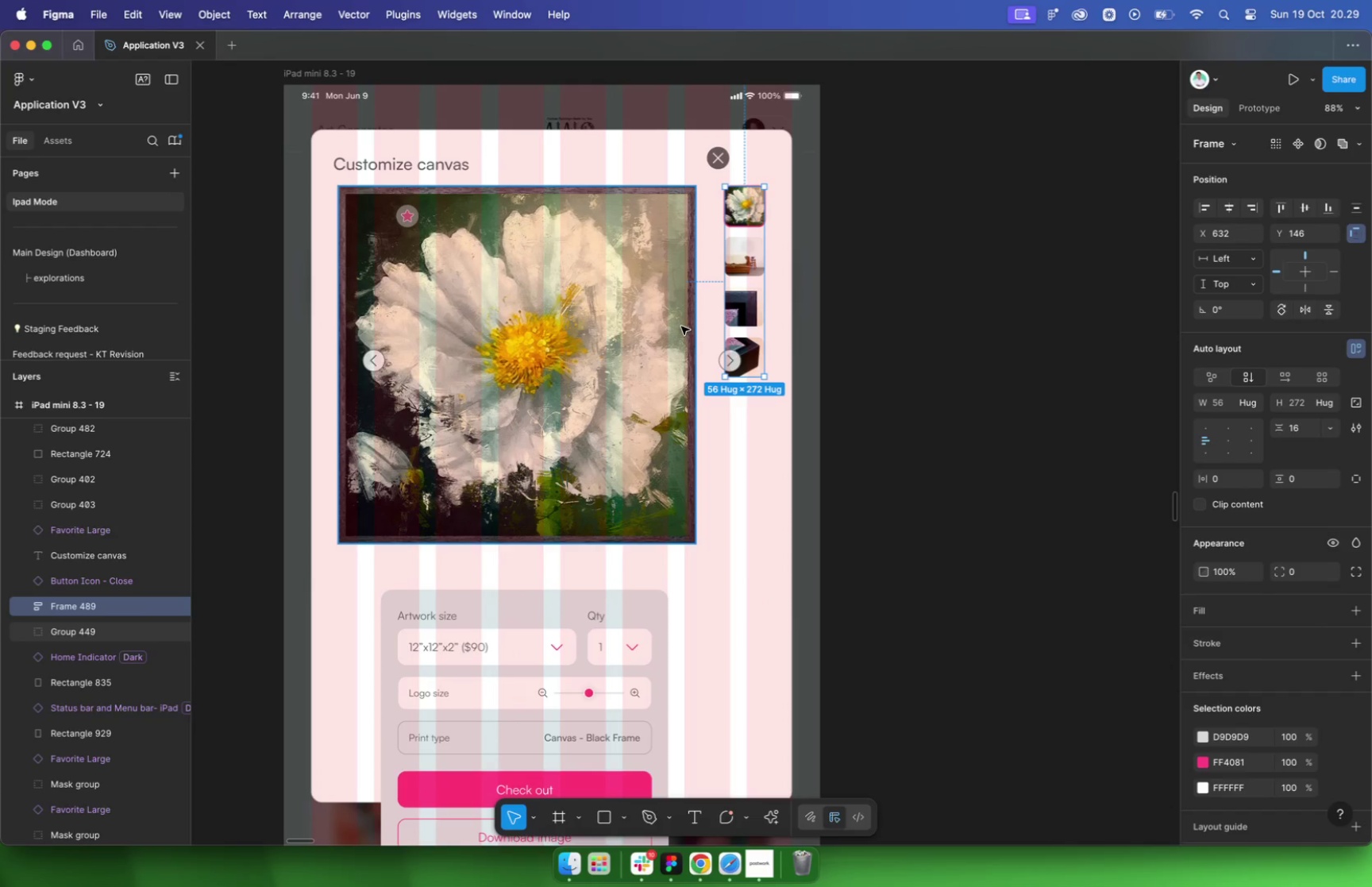 
left_click([681, 326])
 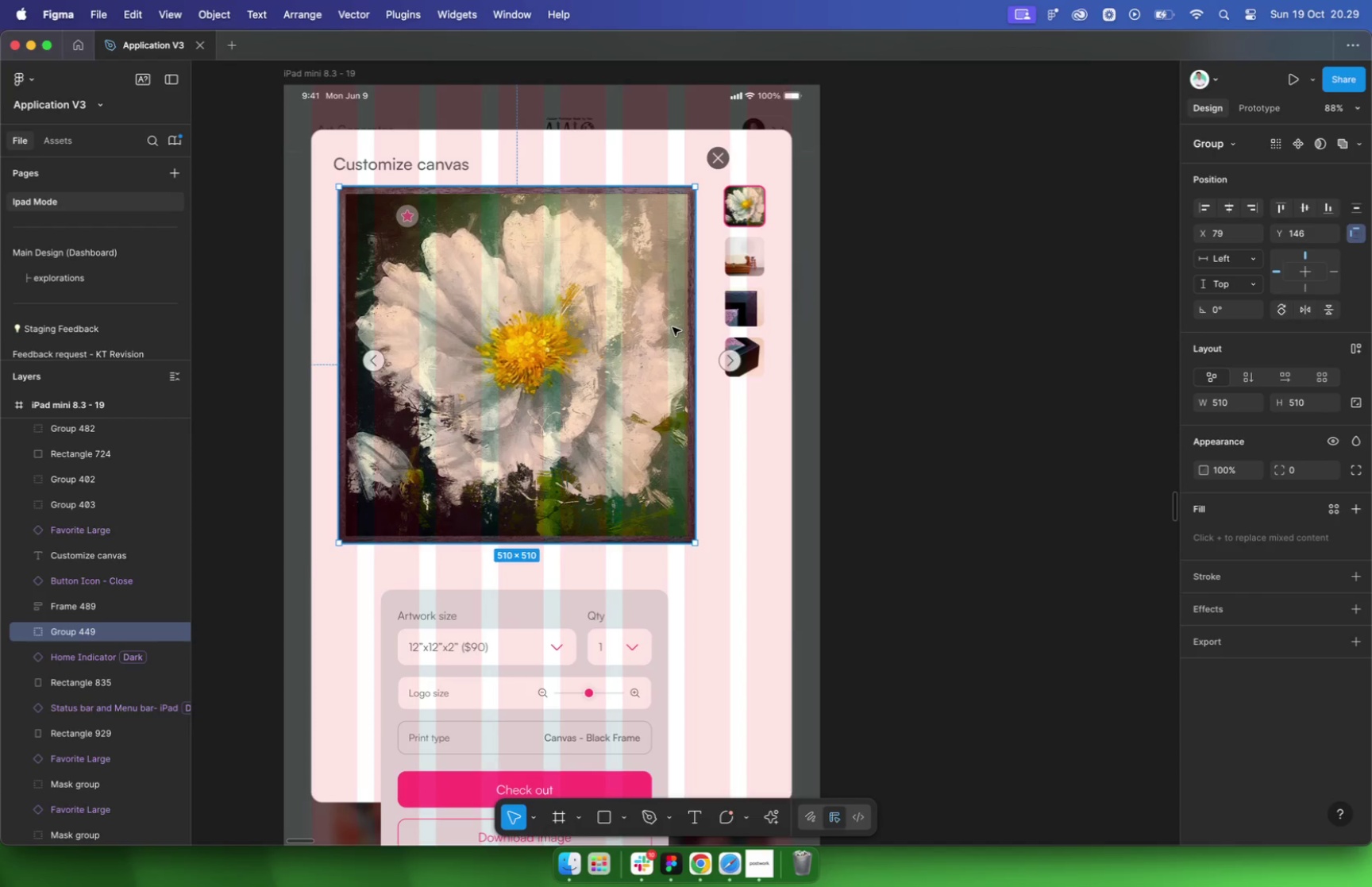 
wait(7.13)
 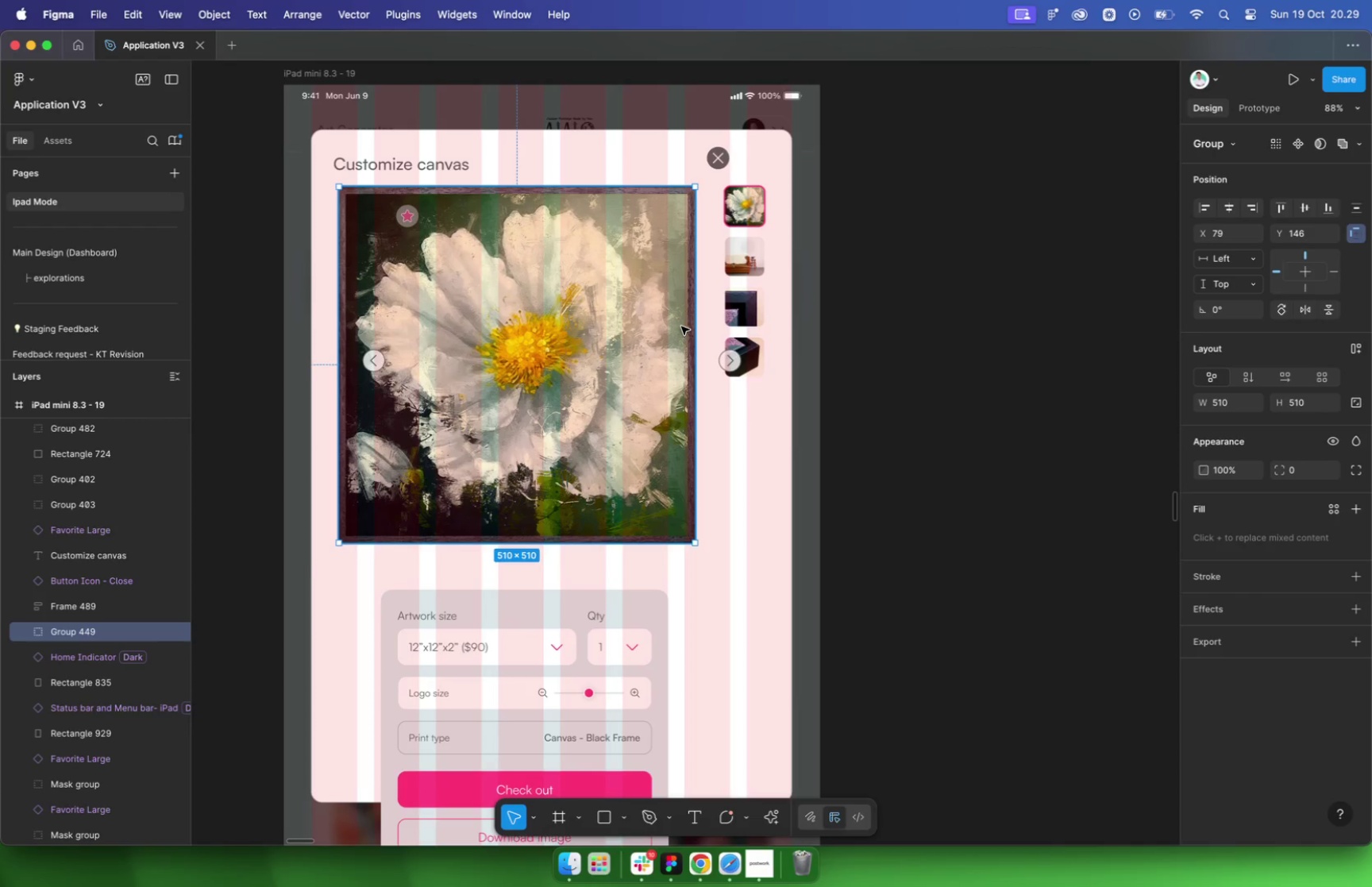 
left_click([381, 164])
 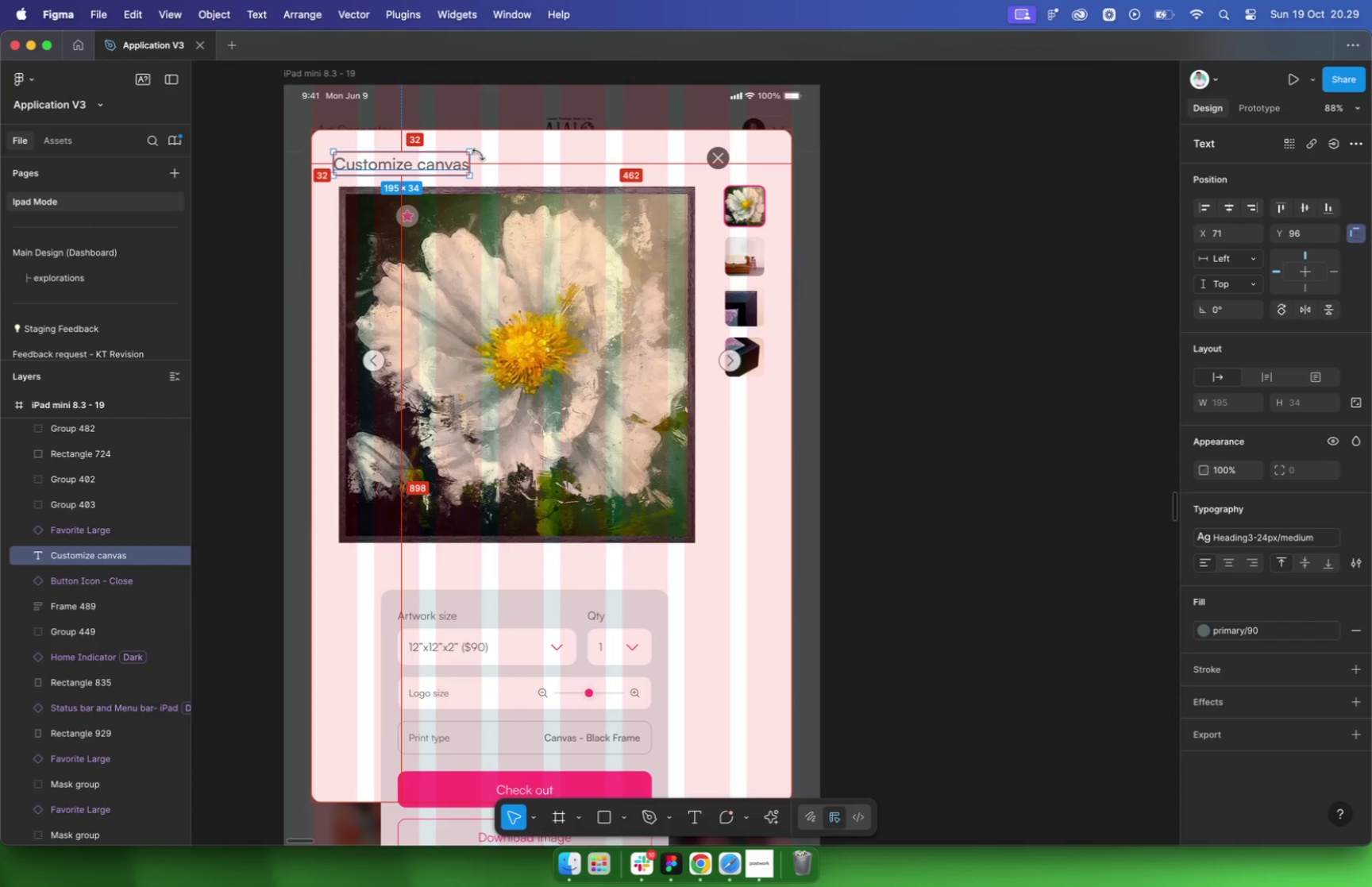 
key(Alt+Shift+ArrowRight)
 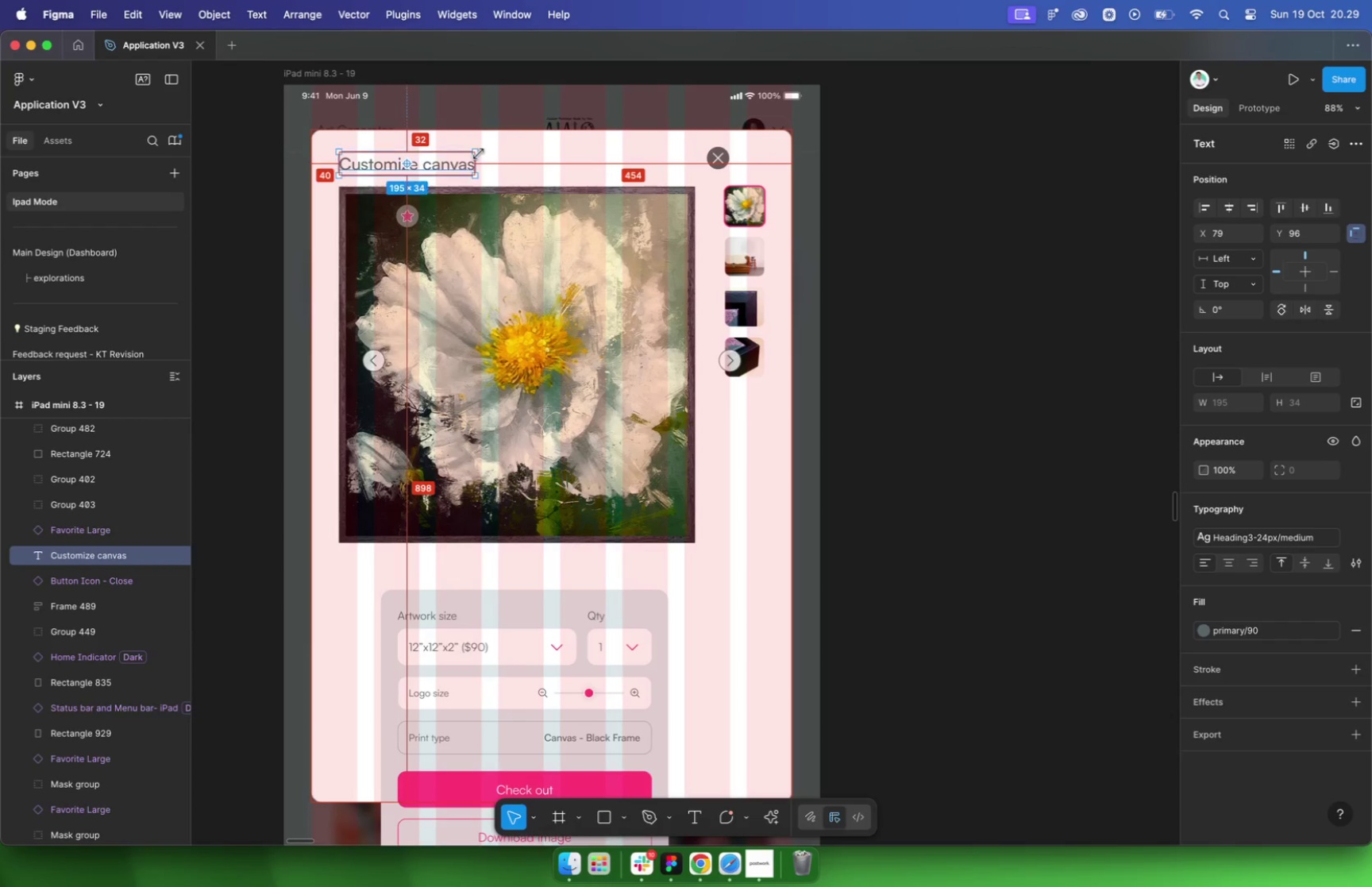 
hold_key(key=OptionLeft, duration=0.69)
 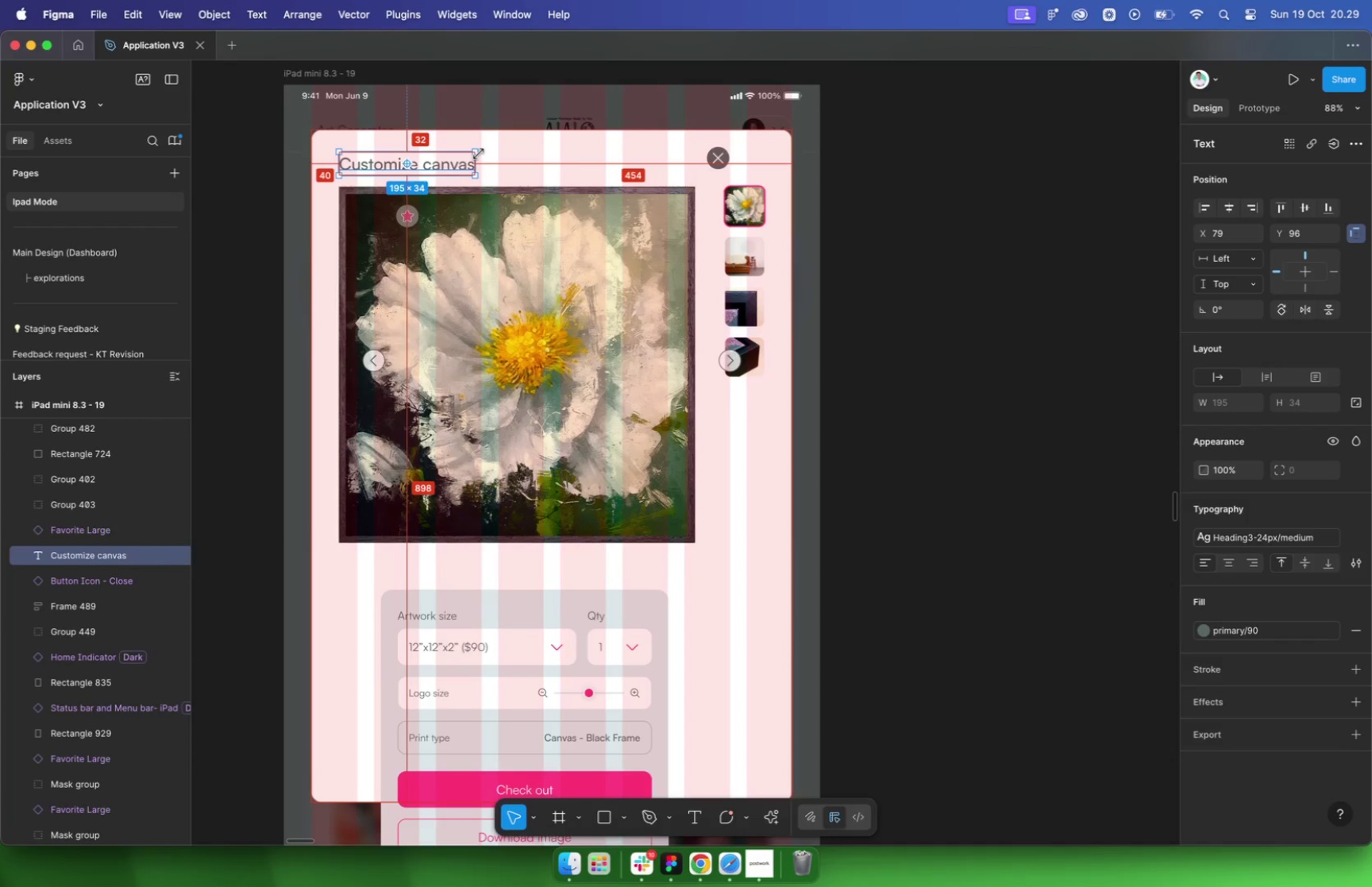 
hold_key(key=OptionLeft, duration=3.06)
 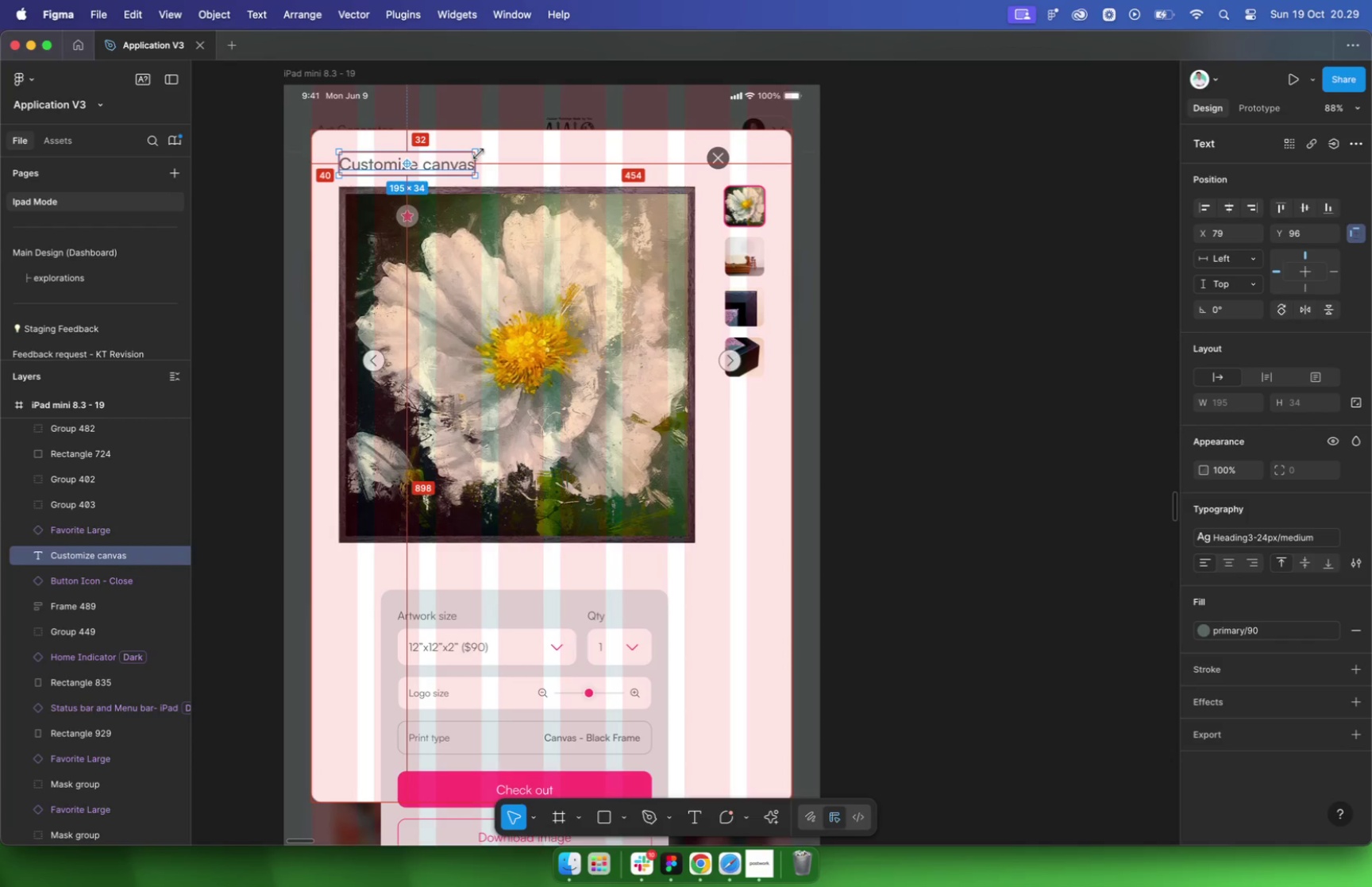 
hold_key(key=ShiftLeft, duration=2.65)
 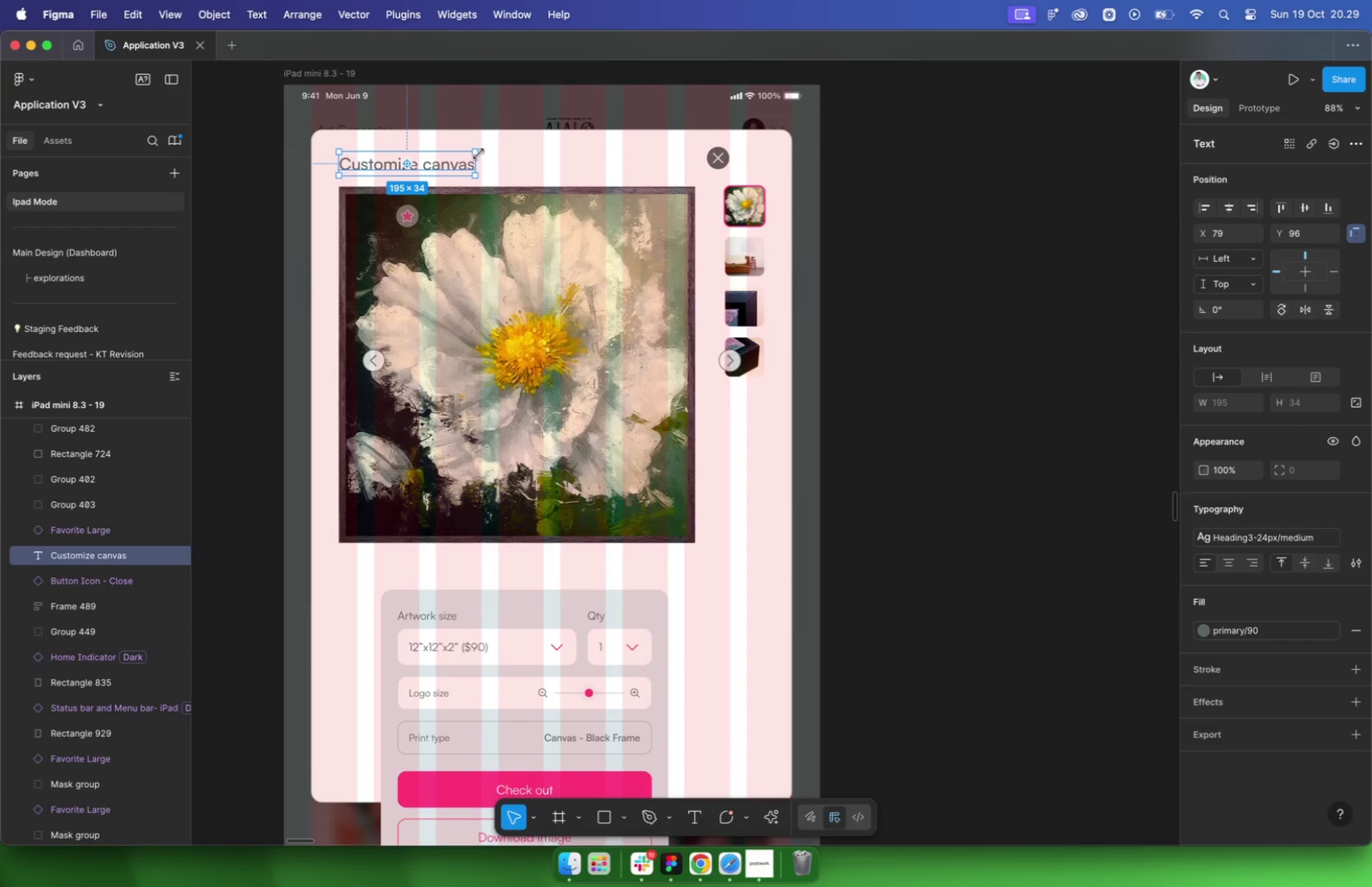 
left_click([725, 257])
 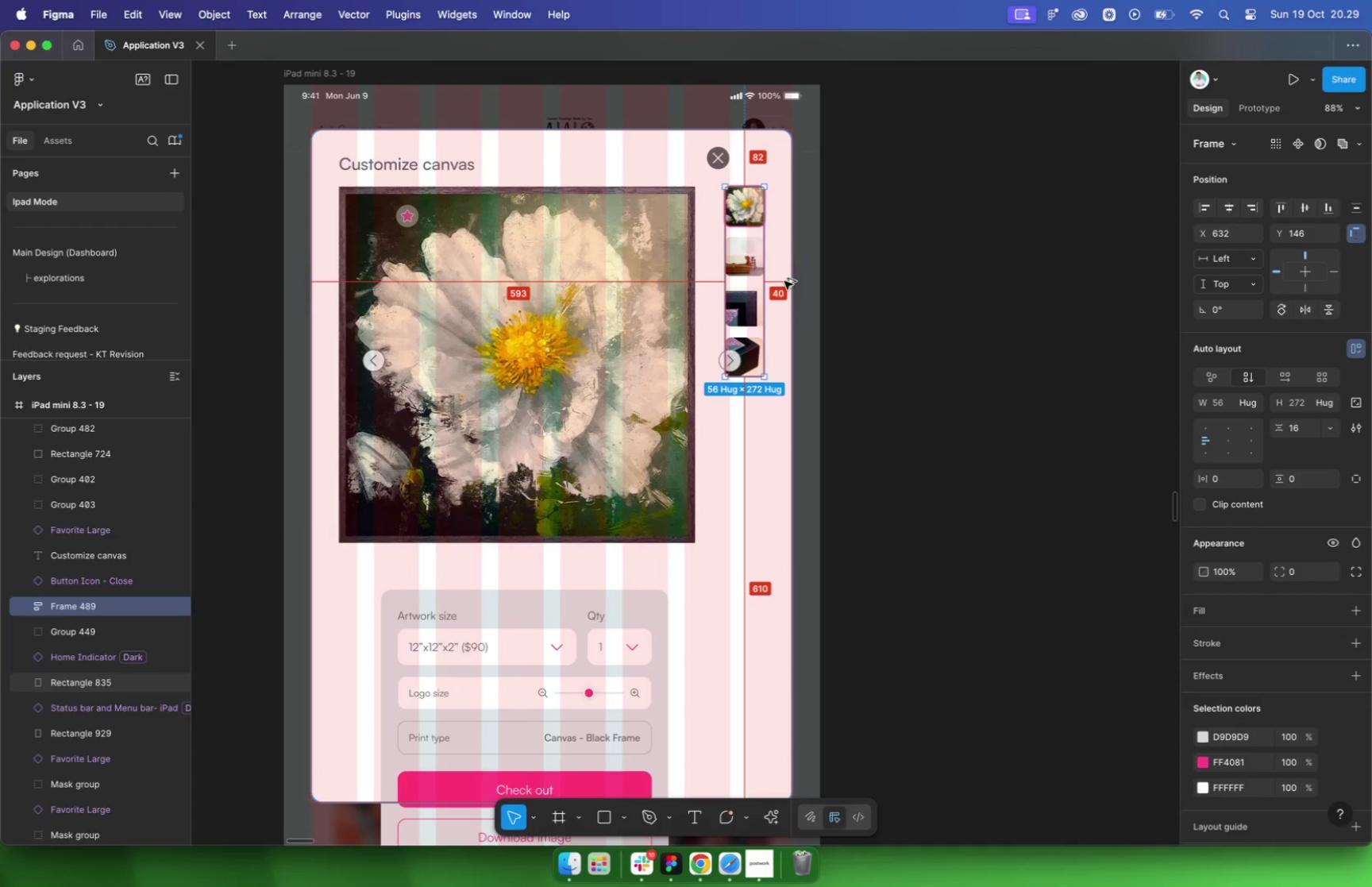 
hold_key(key=OptionLeft, duration=0.84)
 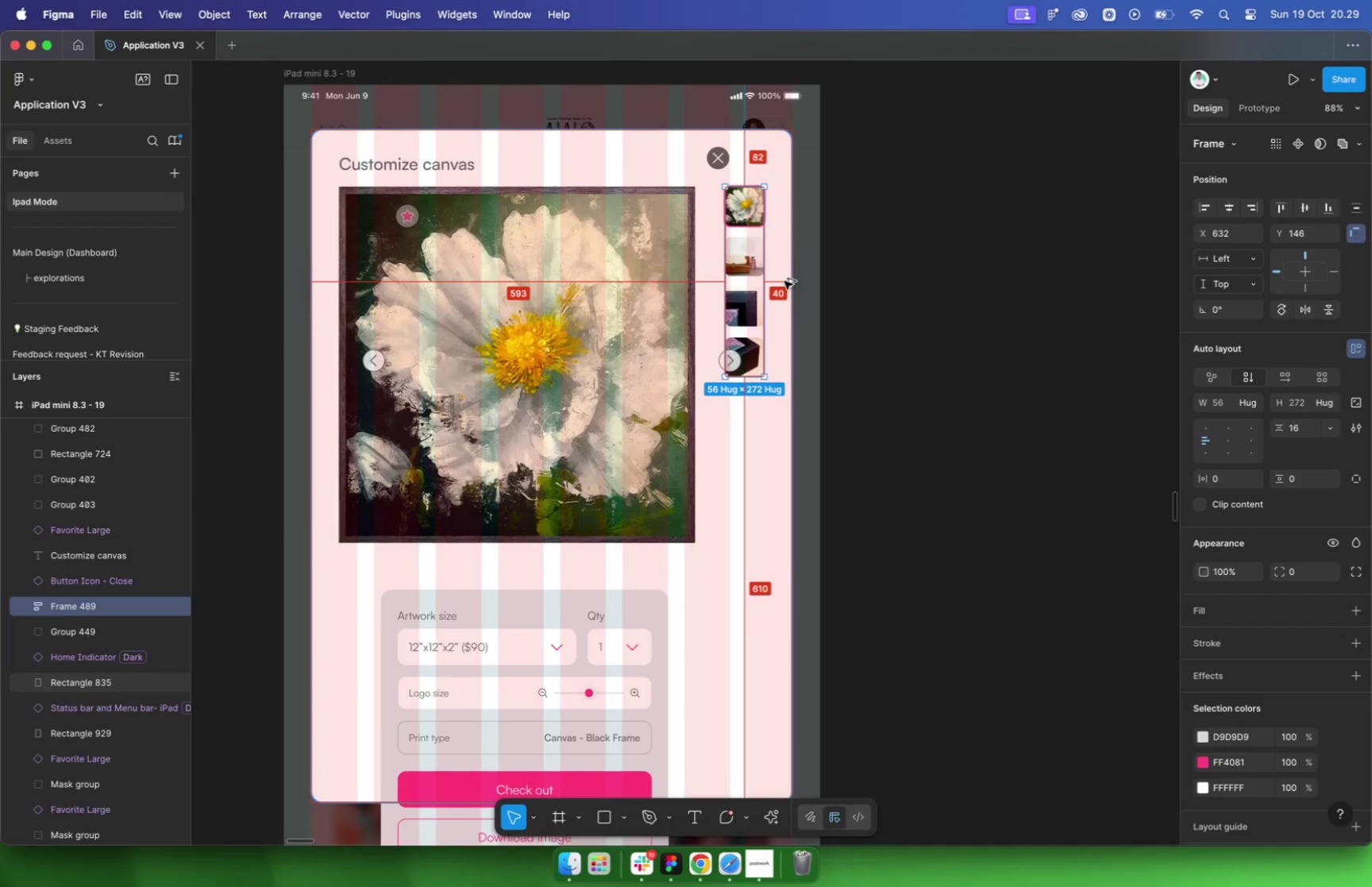 
left_click([463, 169])
 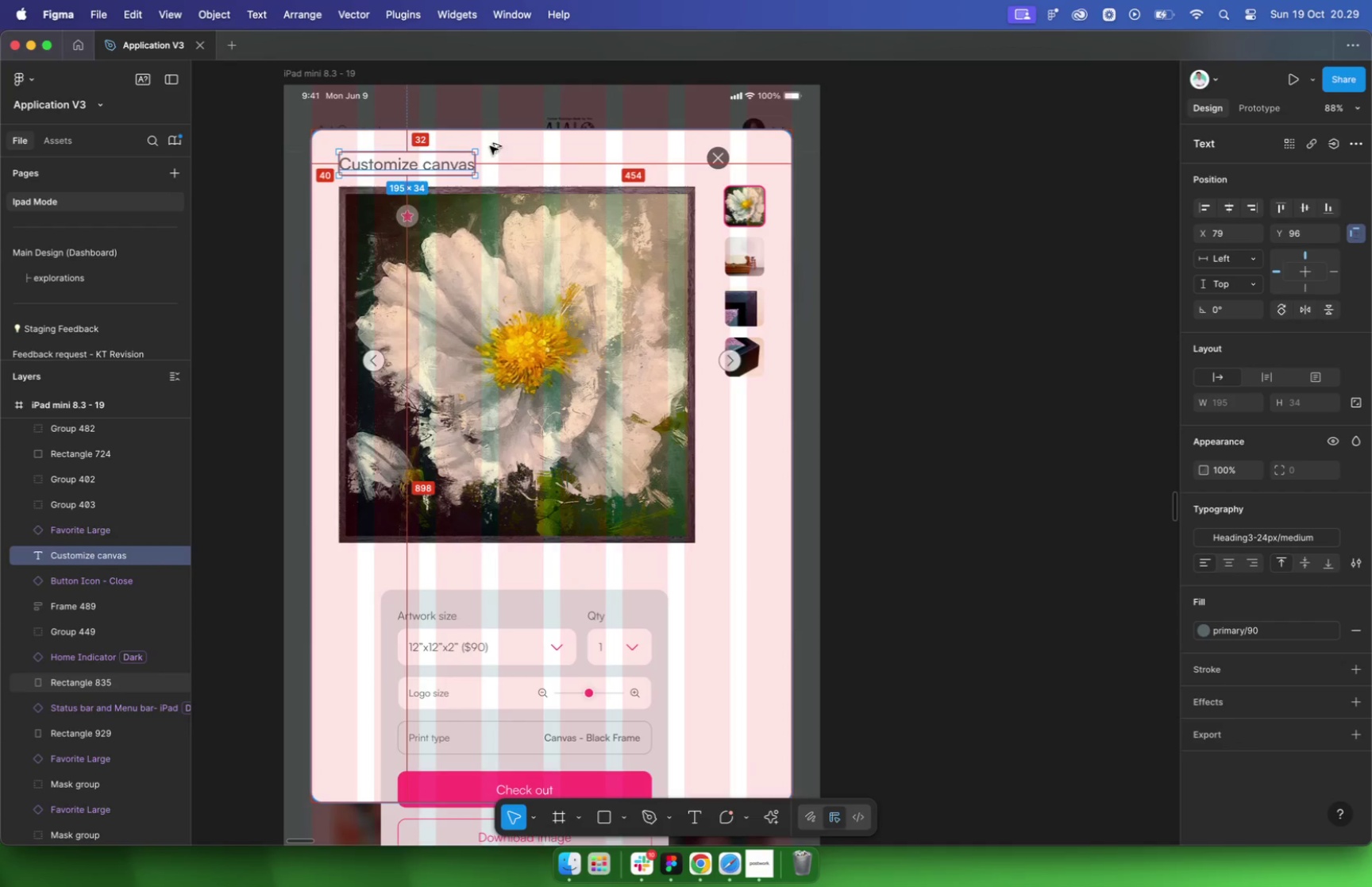 
hold_key(key=OptionLeft, duration=0.34)
 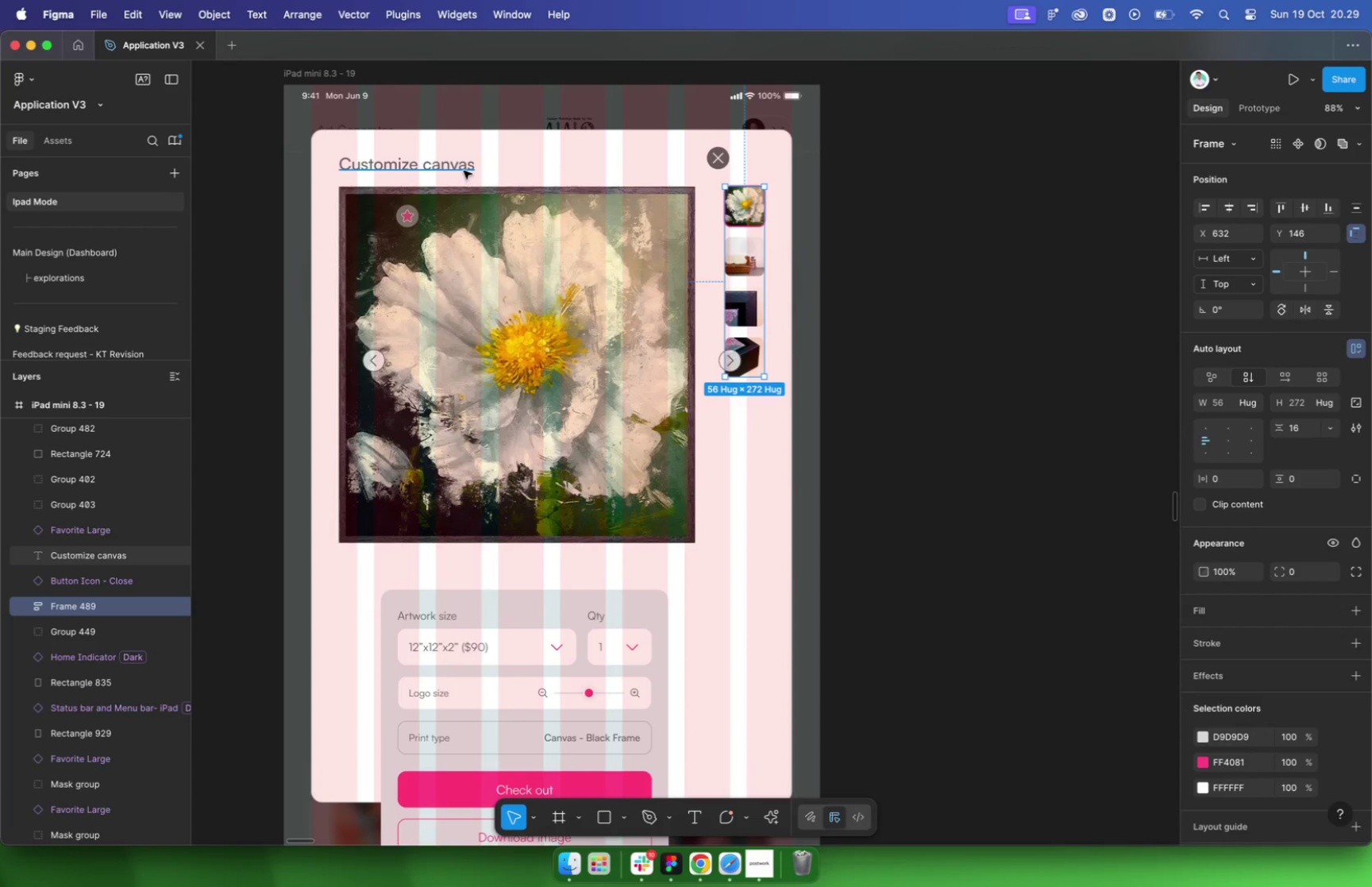 
hold_key(key=ShiftLeft, duration=0.41)
 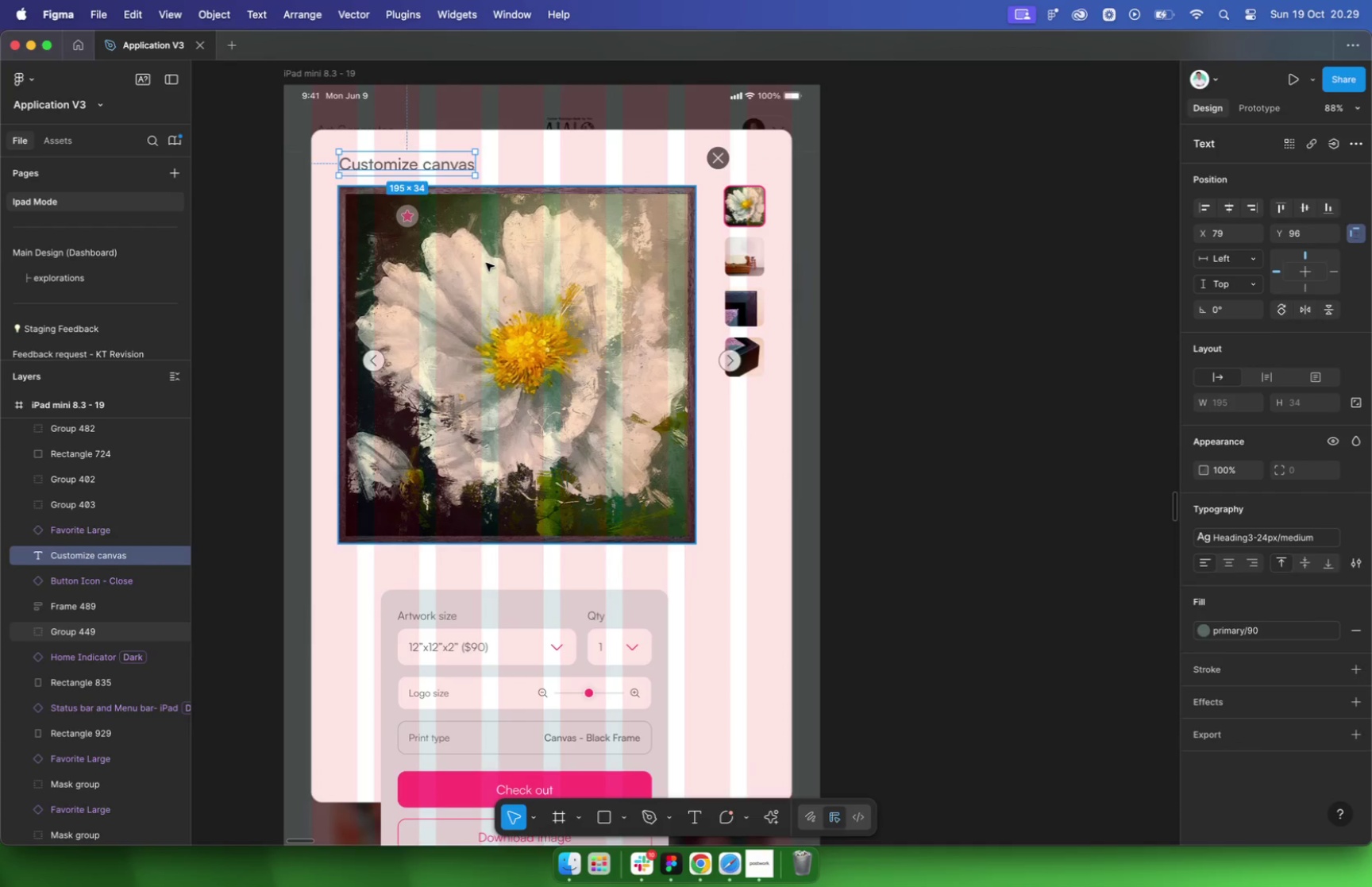 
key(Alt+Shift+ArrowDown)
 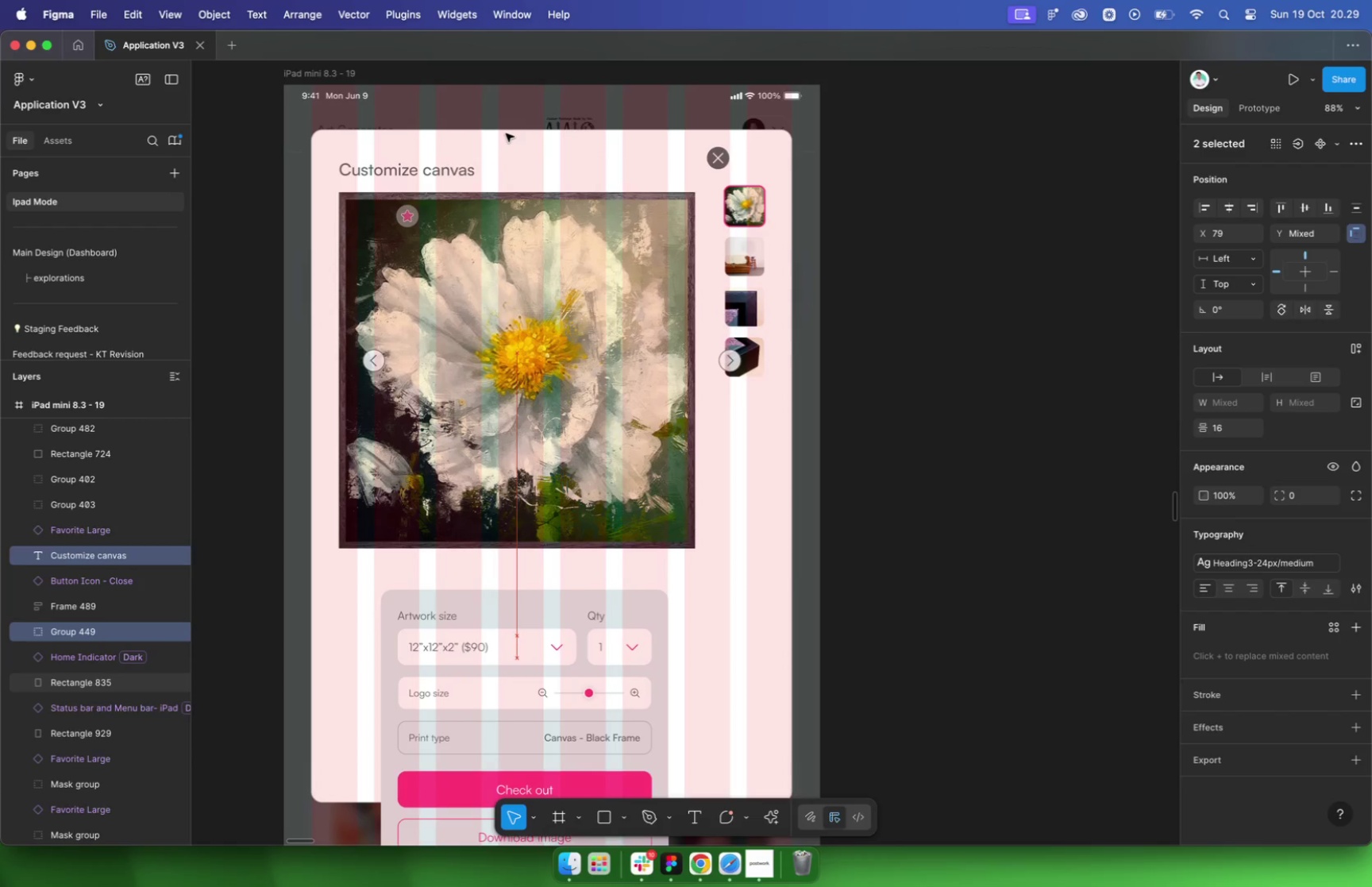 
left_click([521, 256])
 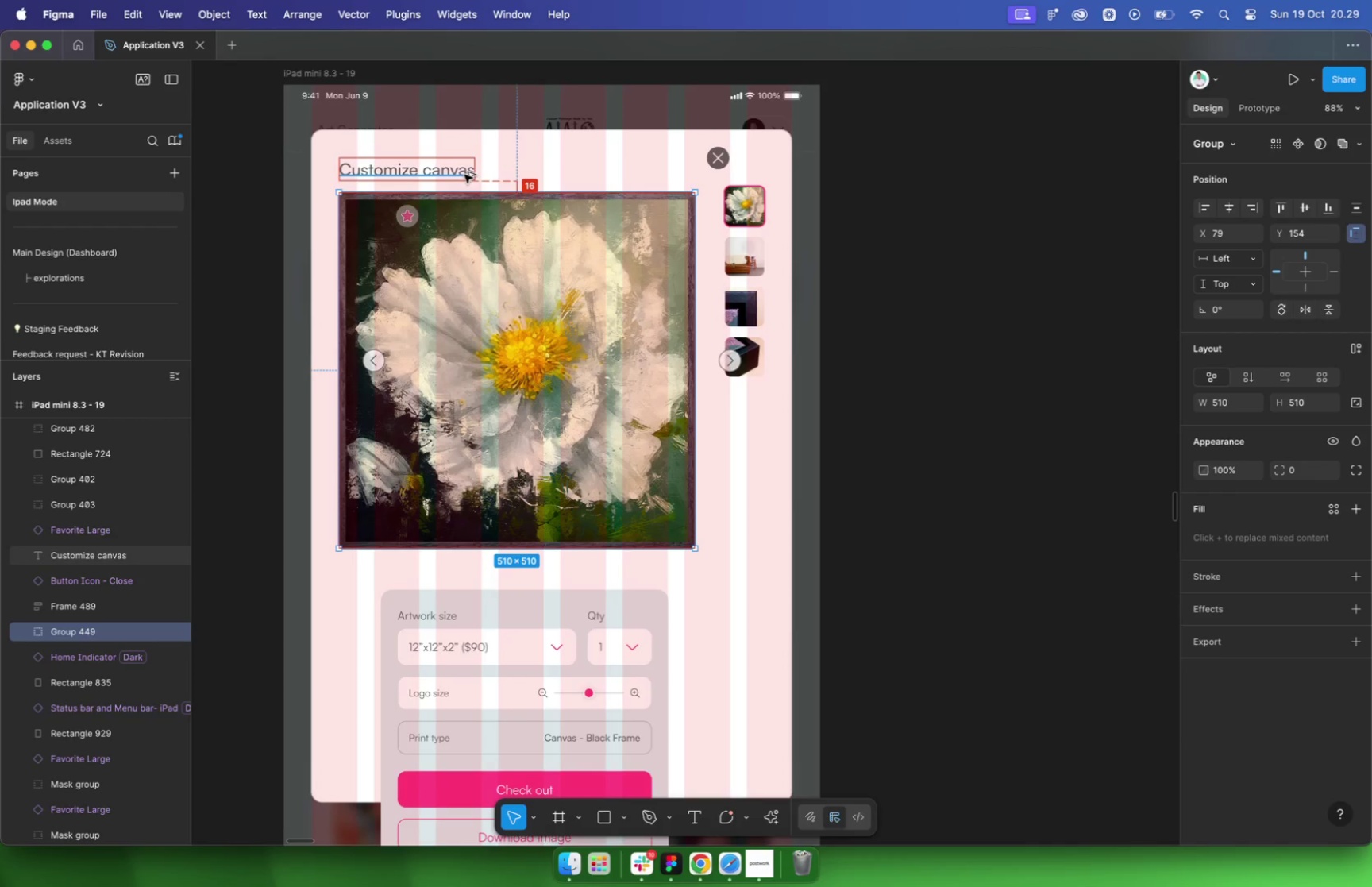 
hold_key(key=OptionLeft, duration=1.9)
 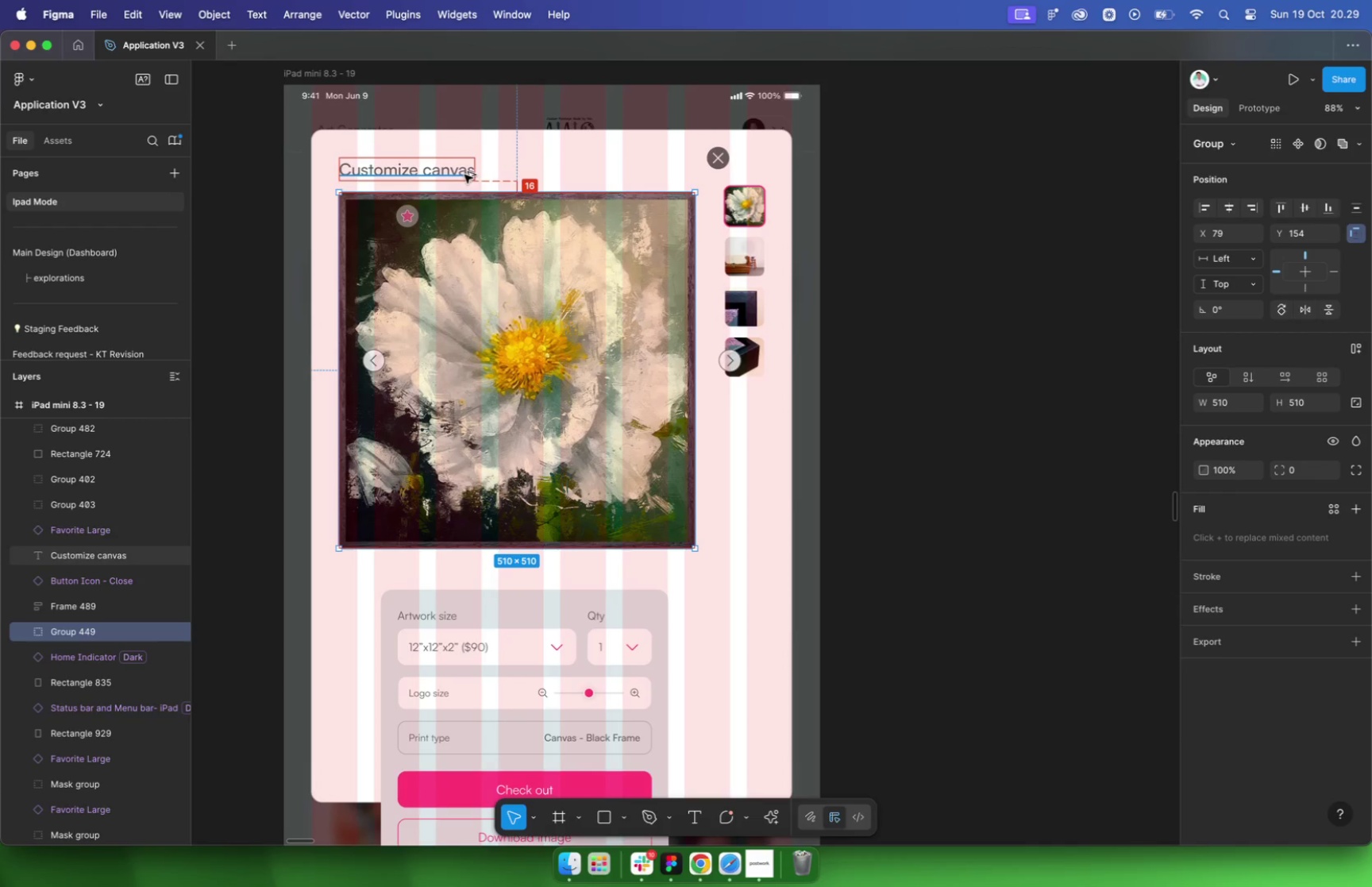 
hold_key(key=OptionLeft, duration=2.82)
 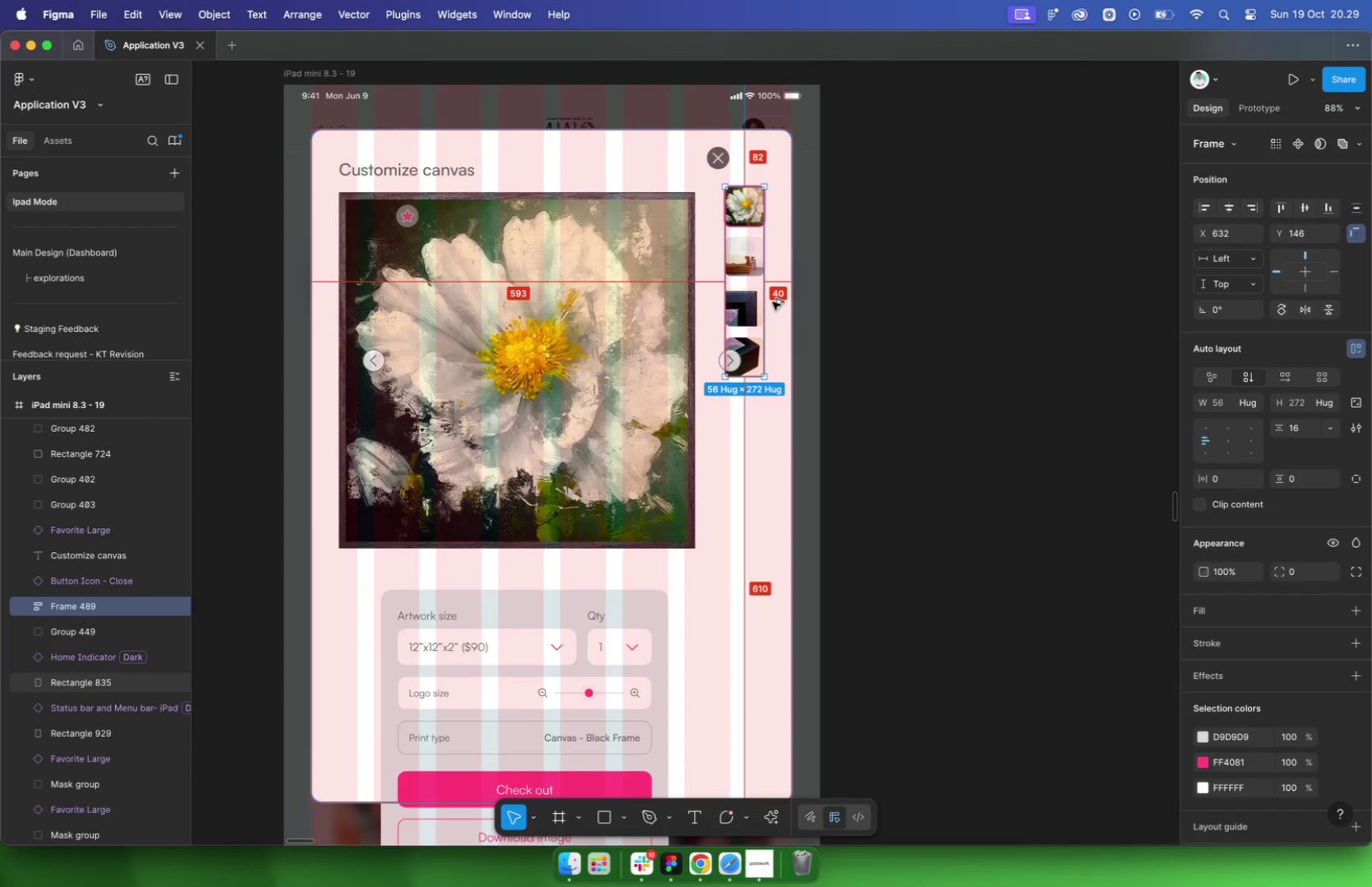 
hold_key(key=ShiftLeft, duration=0.49)
 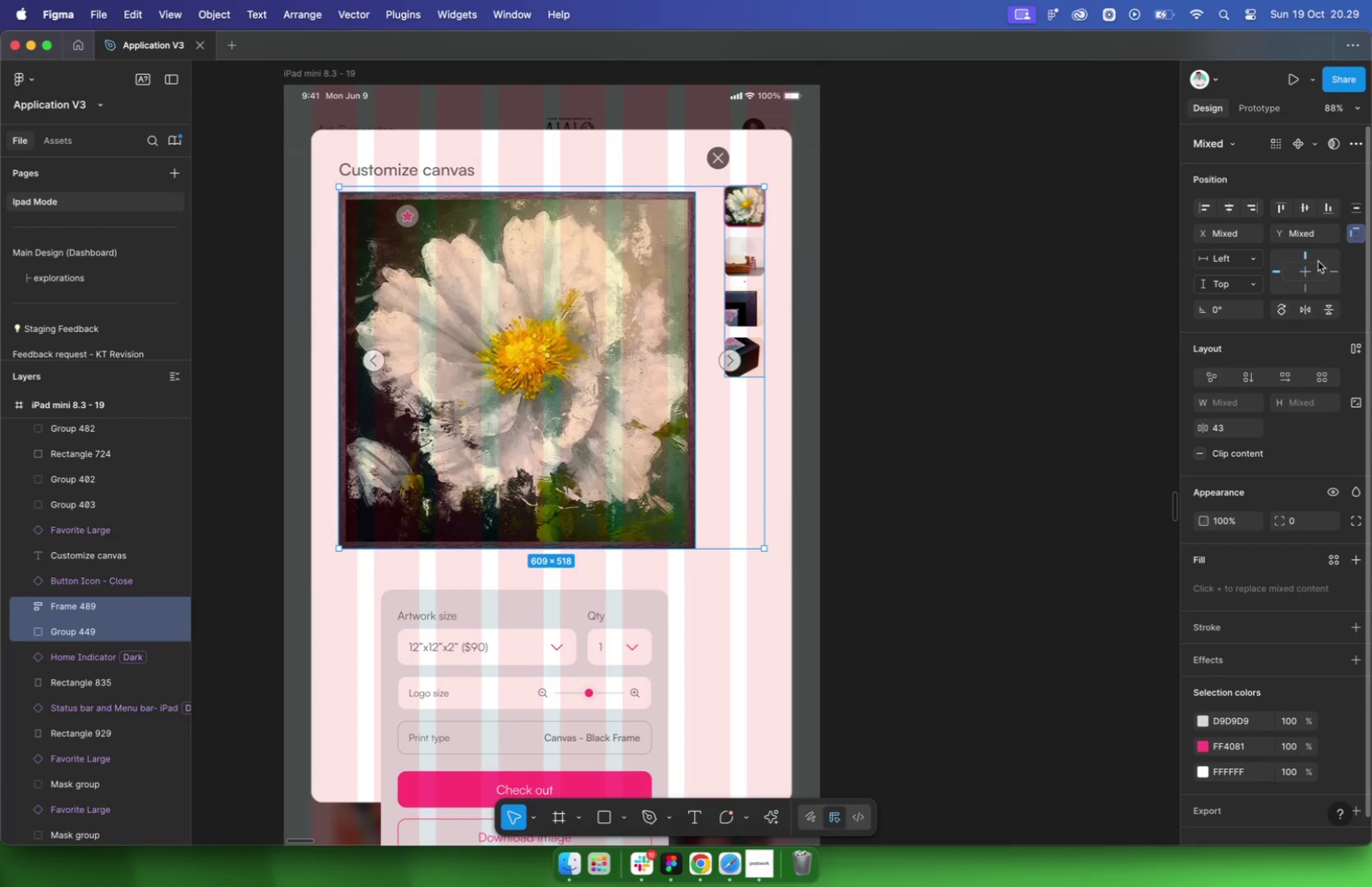 
left_click([1325, 214])
 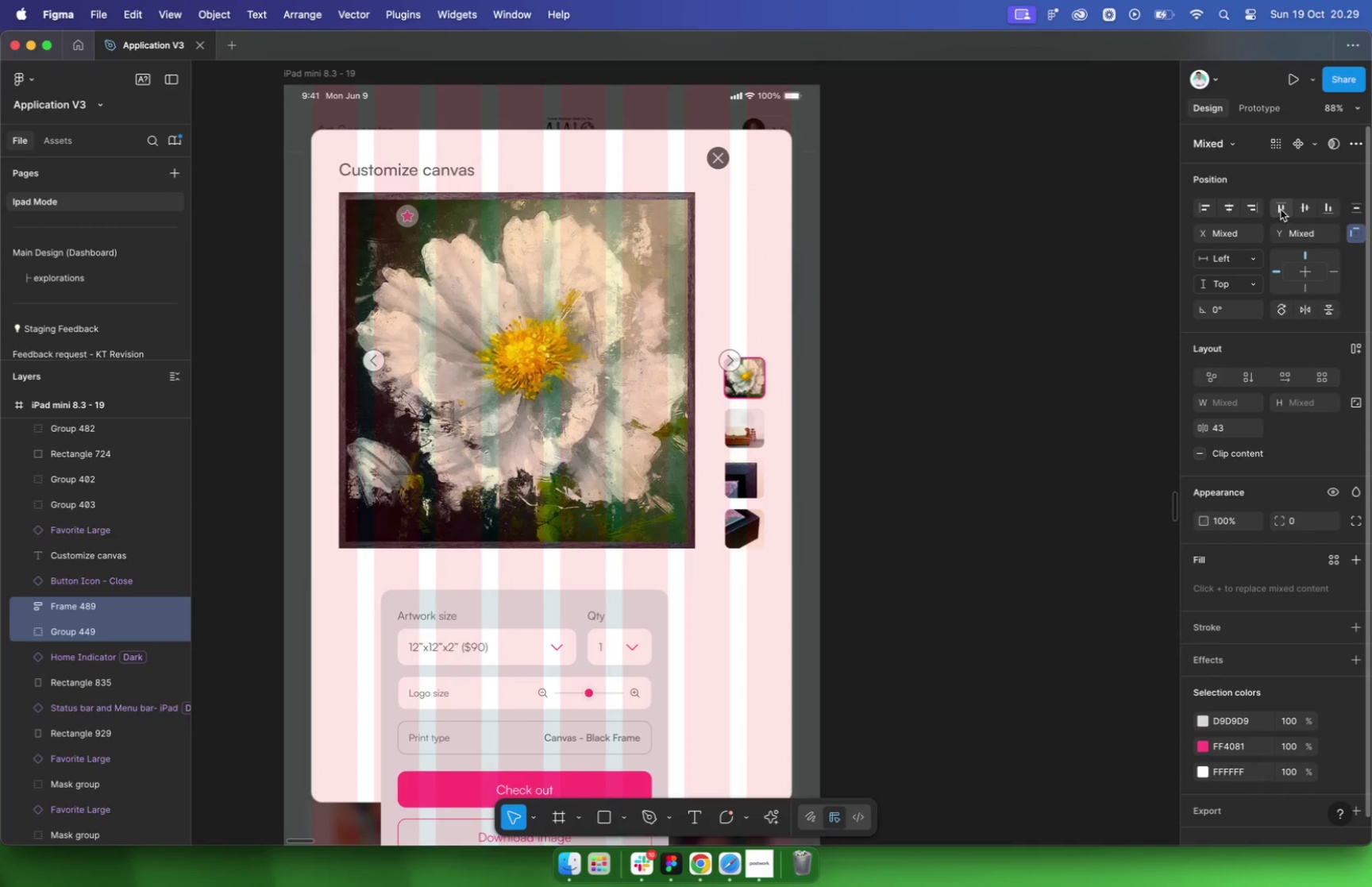 
left_click([1281, 210])
 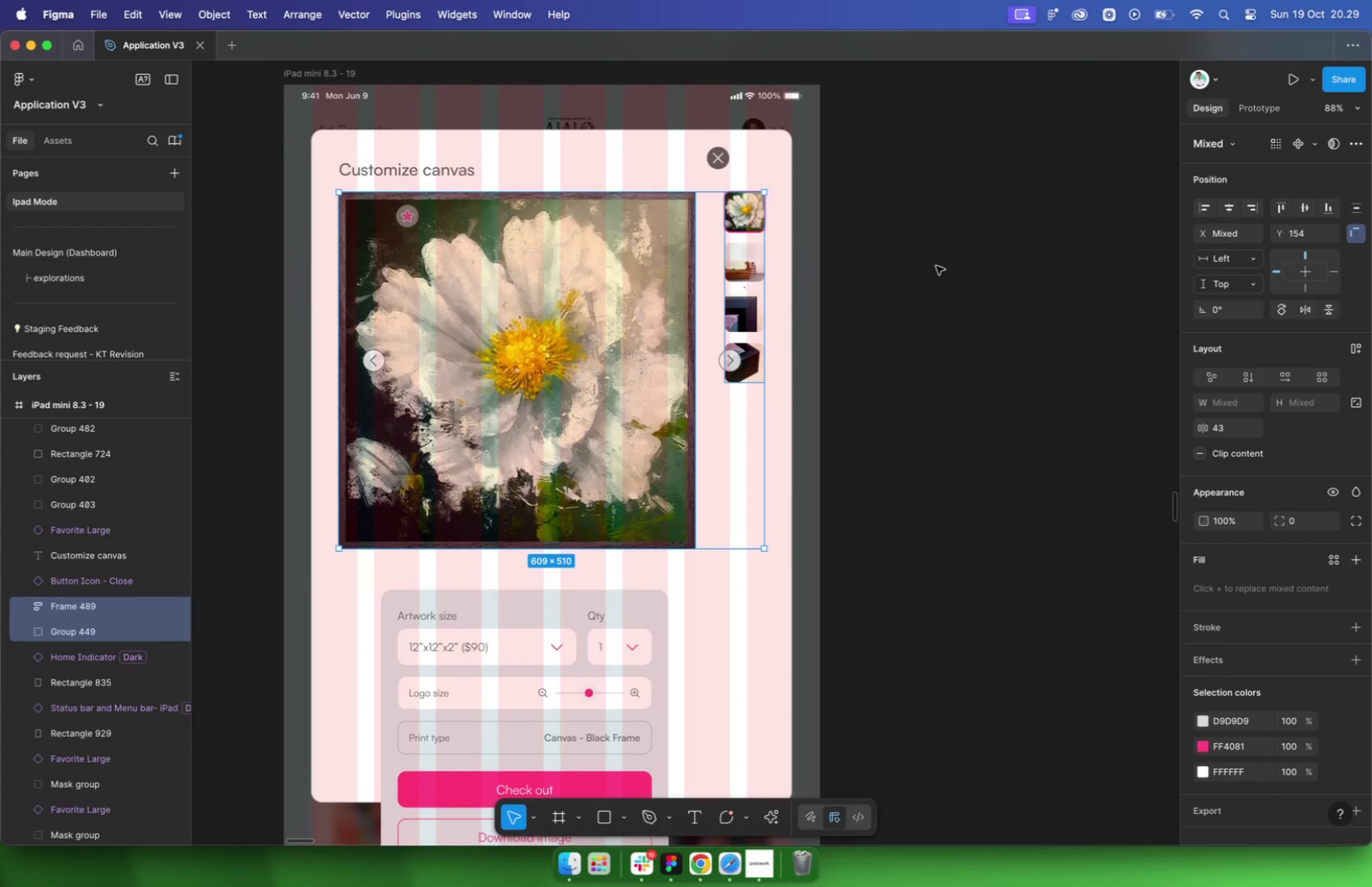 
left_click([935, 266])
 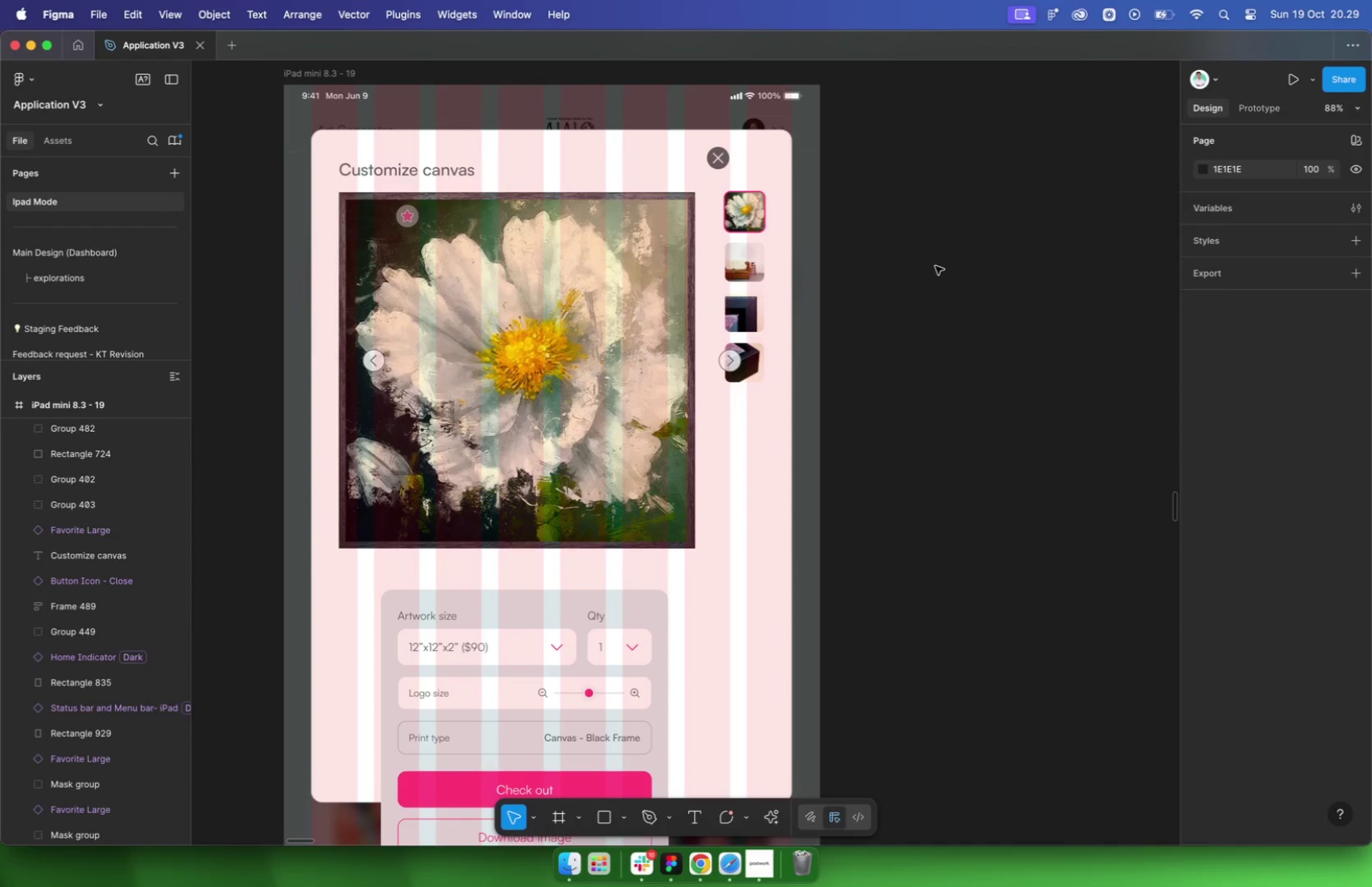 
left_click([935, 266])
 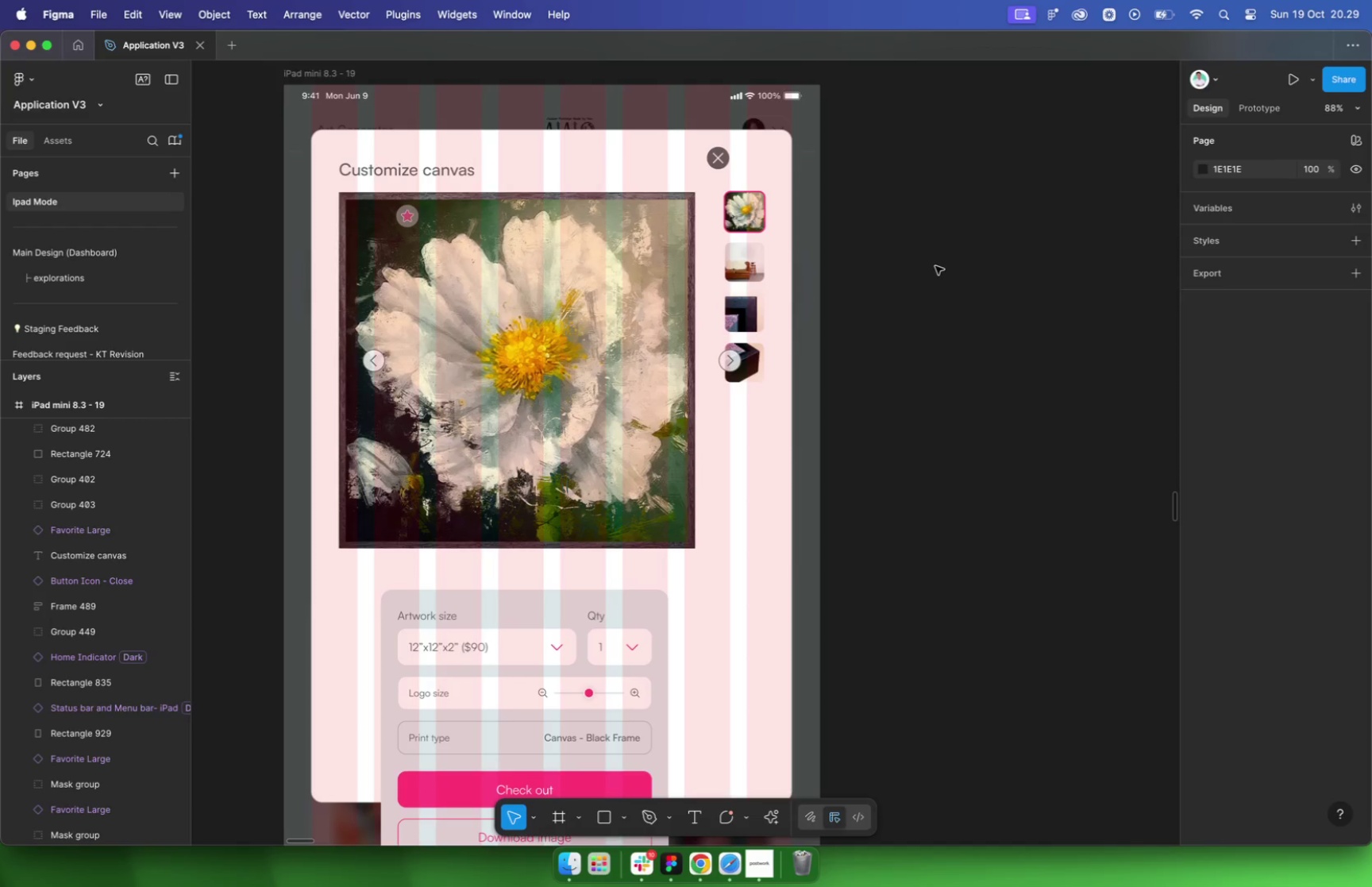 
scroll: coordinate [929, 268], scroll_direction: down, amount: 11.0
 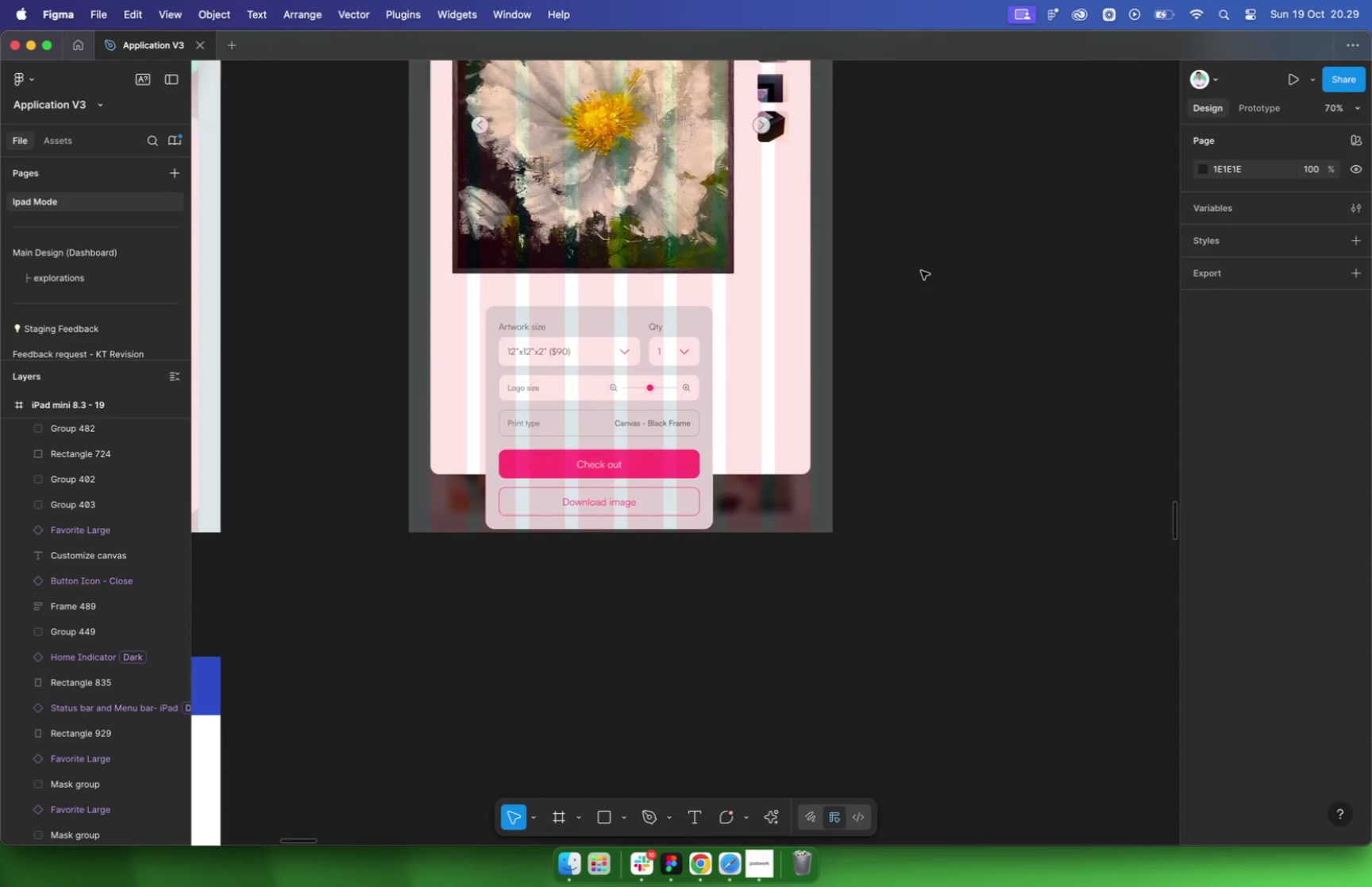 
left_click_drag(start_coordinate=[642, 318], to_coordinate=[608, 293])
 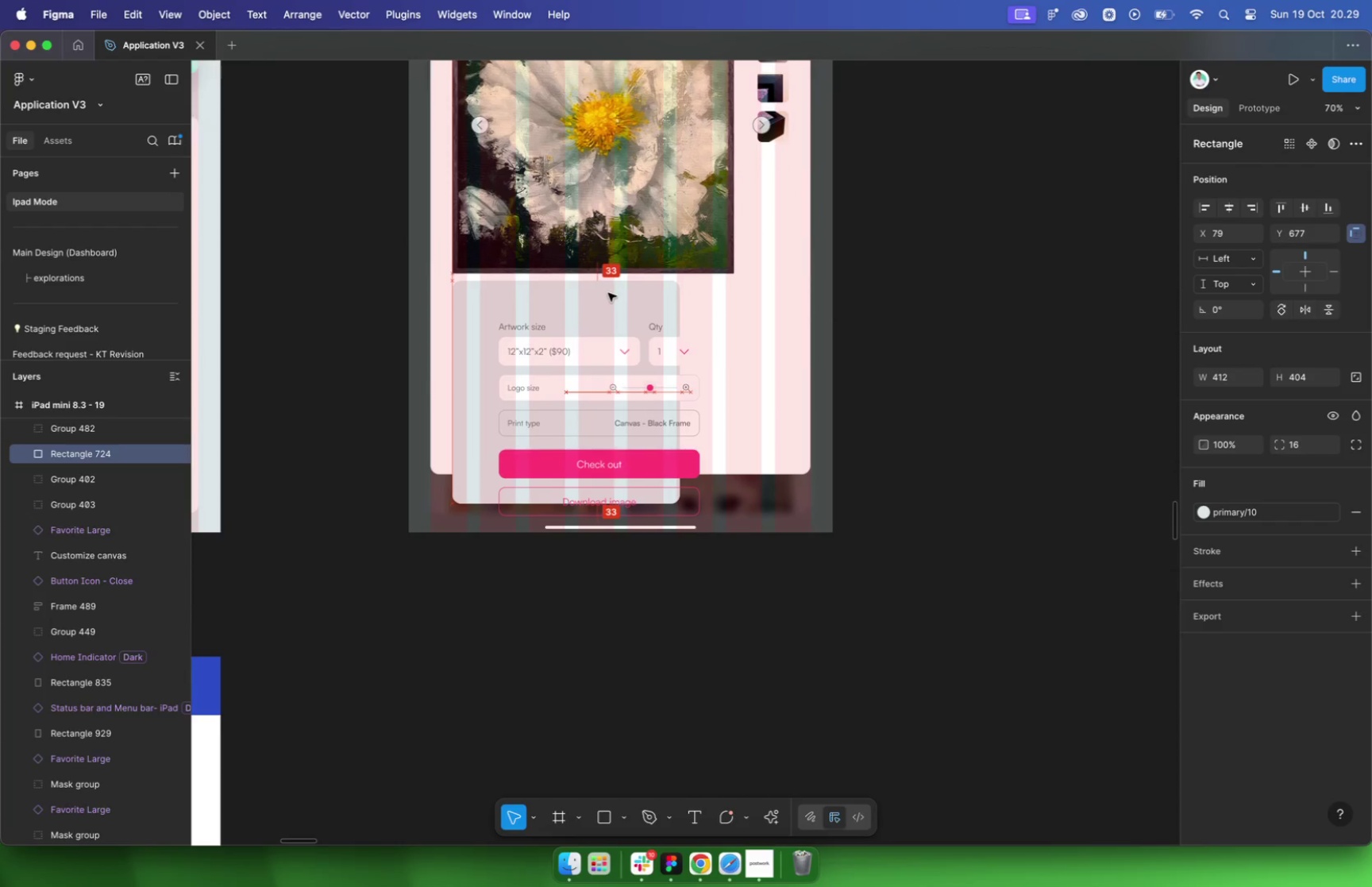 
left_click_drag(start_coordinate=[681, 362], to_coordinate=[796, 361])
 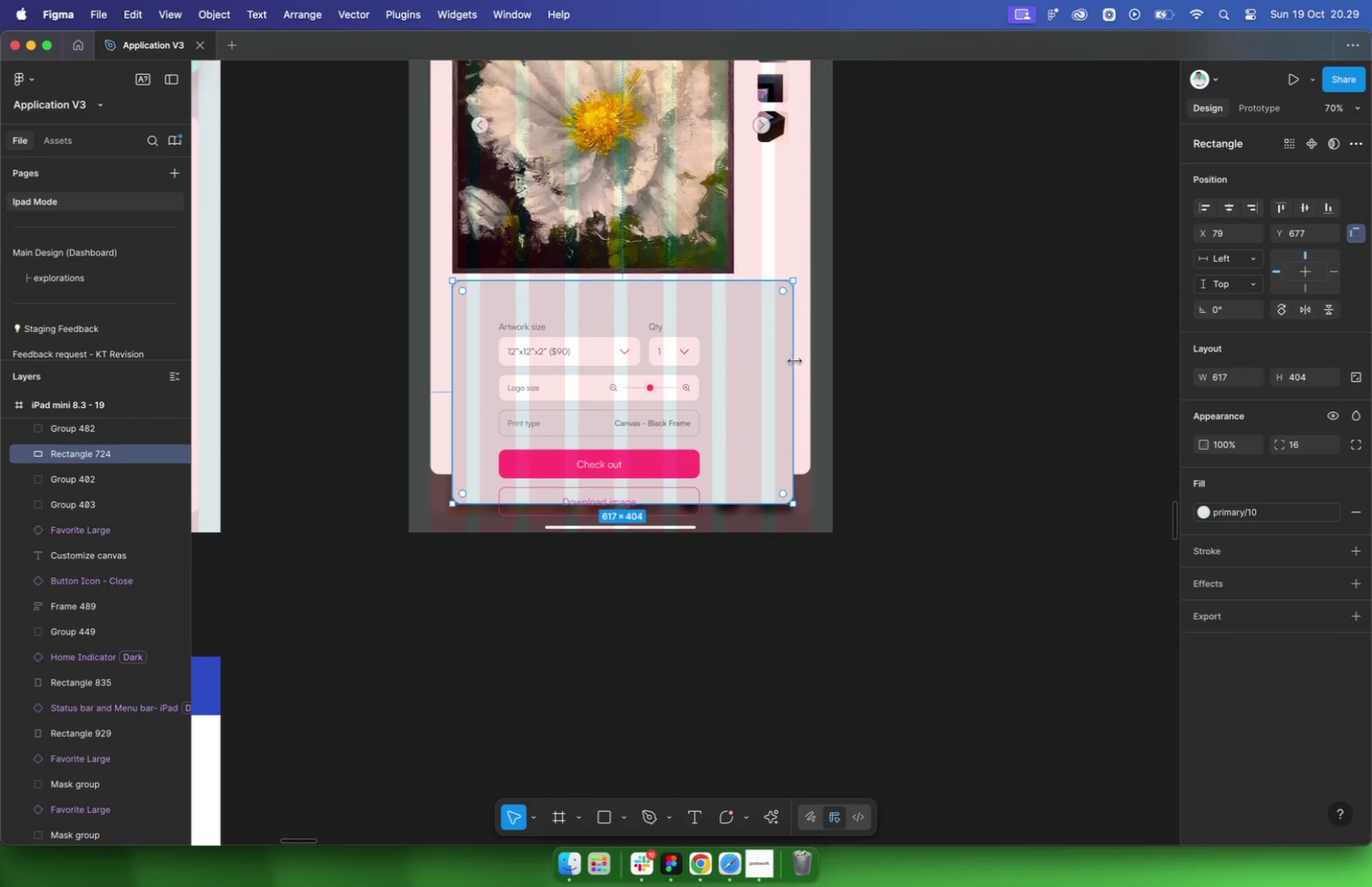 
mouse_move([648, 350])
 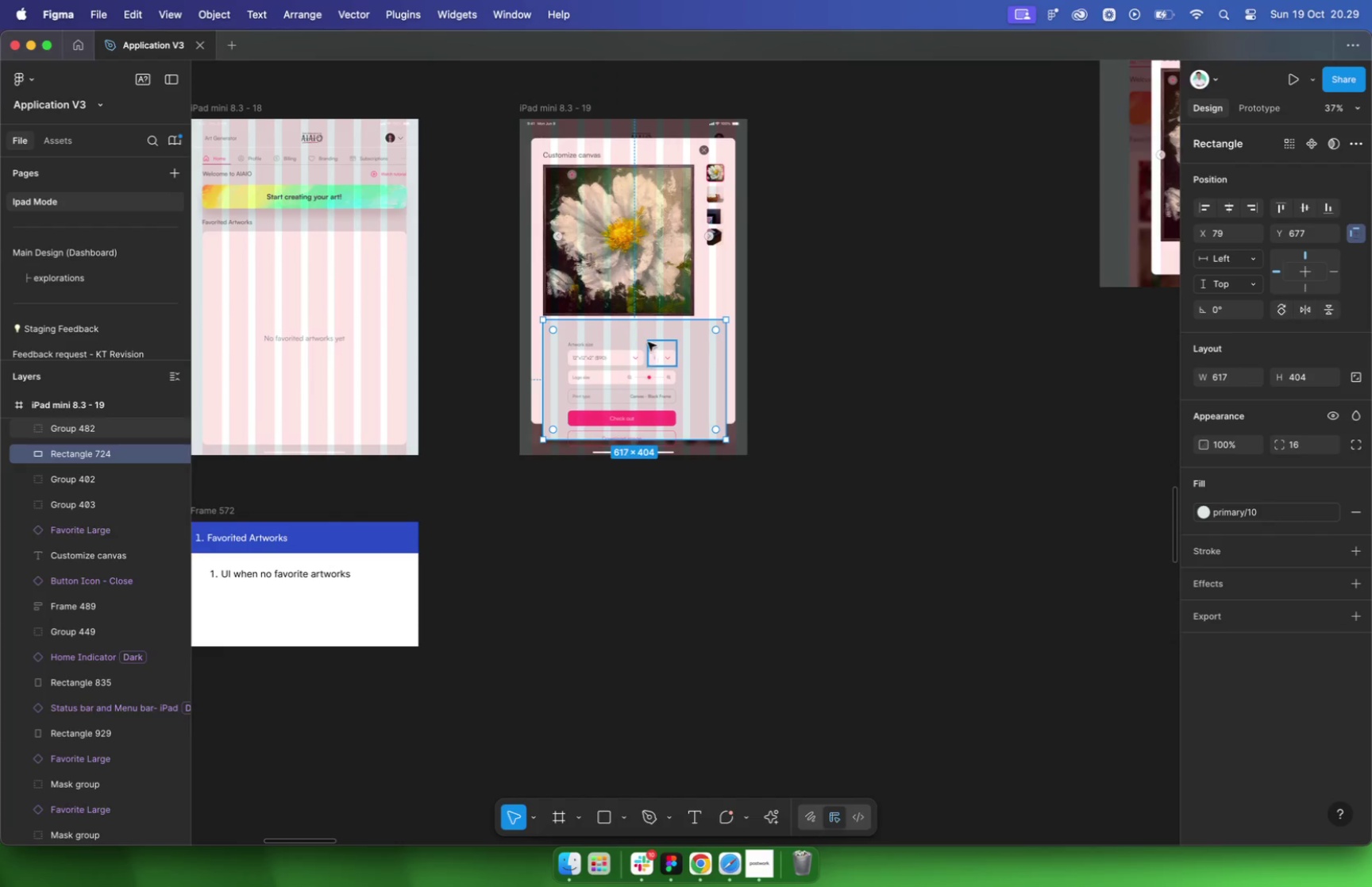 
scroll: coordinate [648, 302], scroll_direction: up, amount: 12.0
 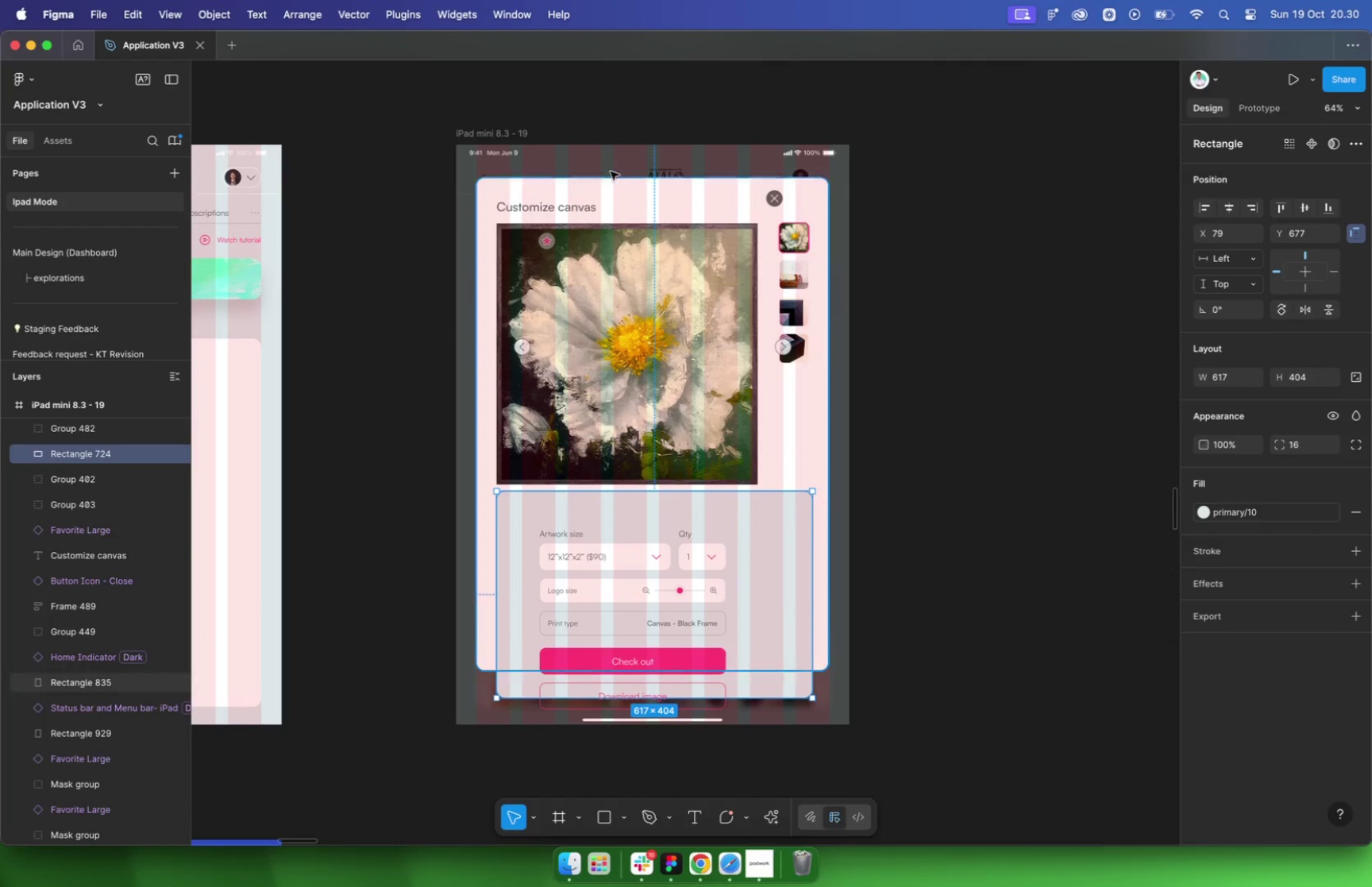 
scroll: coordinate [661, 403], scroll_direction: down, amount: 6.0
 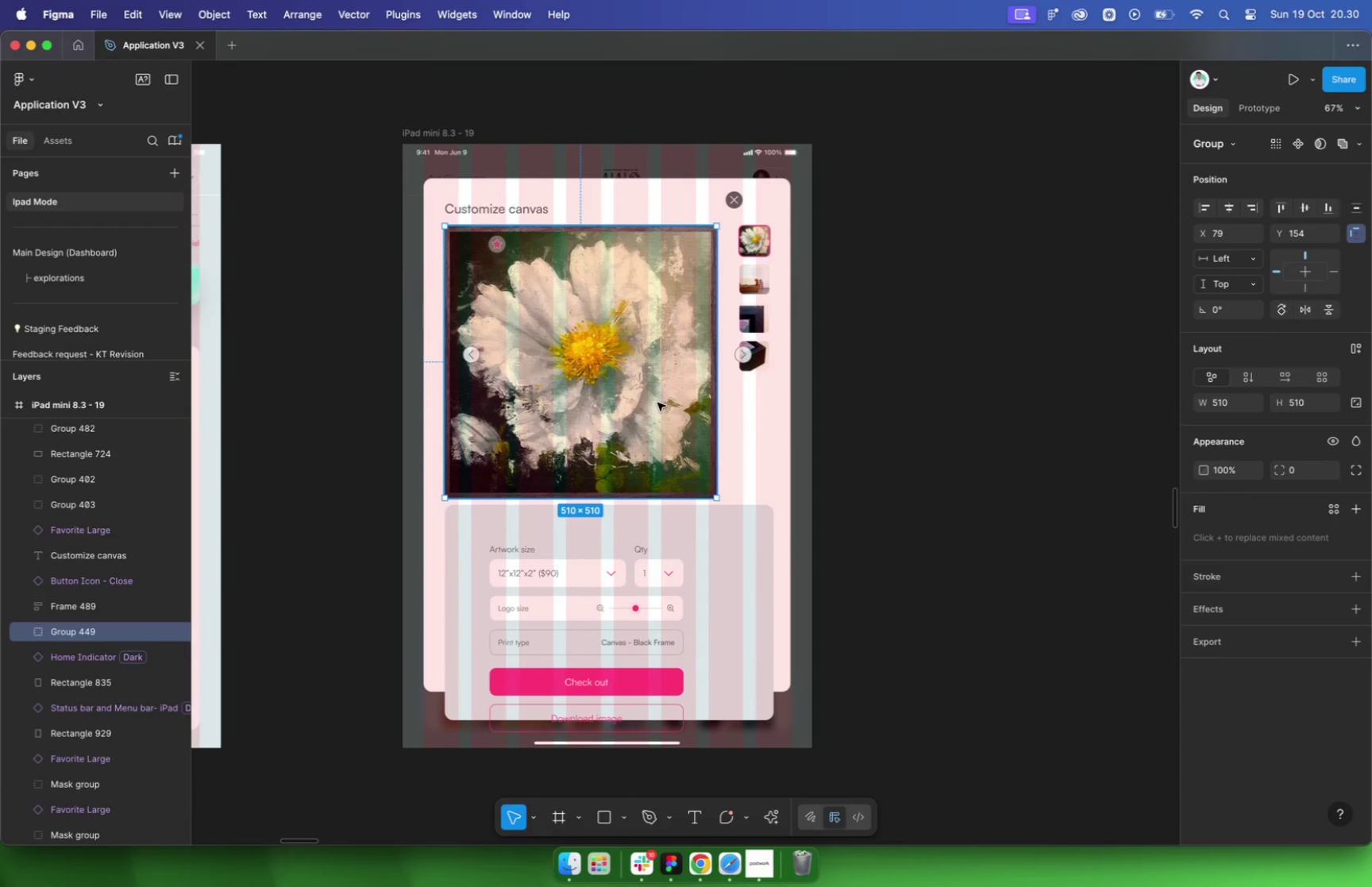 
left_click_drag(start_coordinate=[715, 499], to_coordinate=[684, 476])
 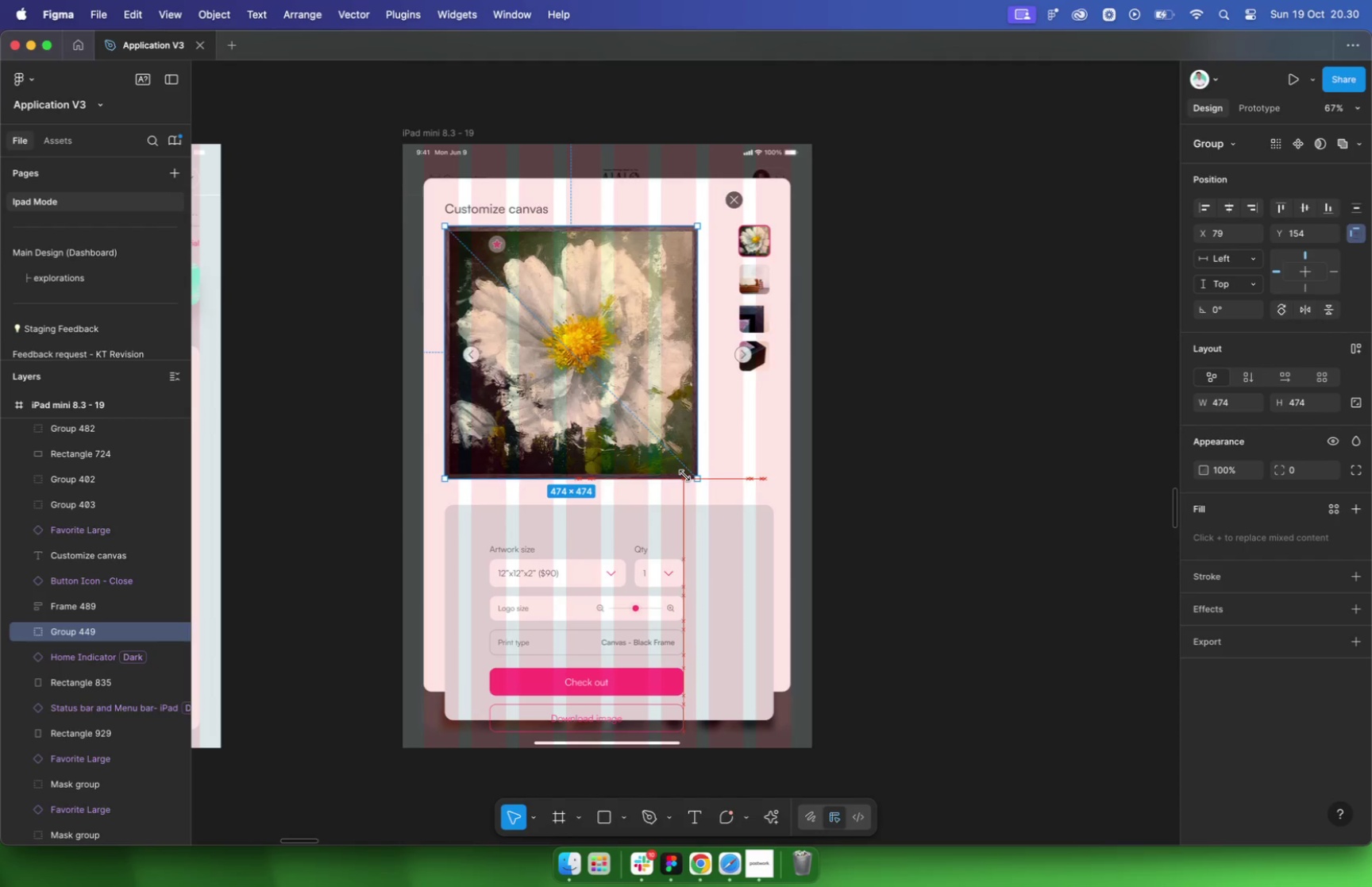 
hold_key(key=ShiftLeft, duration=2.12)
 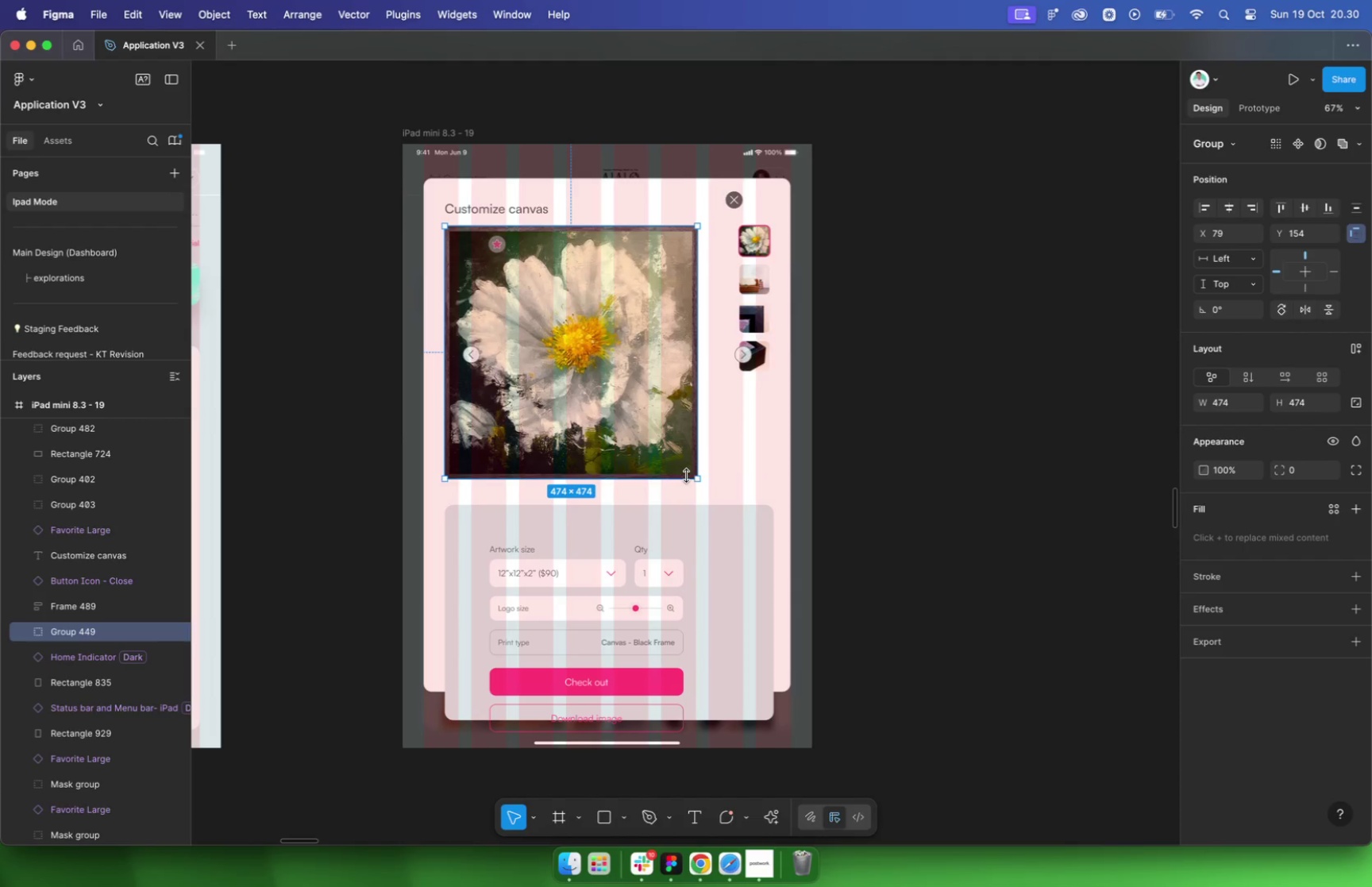 
left_click_drag(start_coordinate=[691, 469], to_coordinate=[685, 465])
 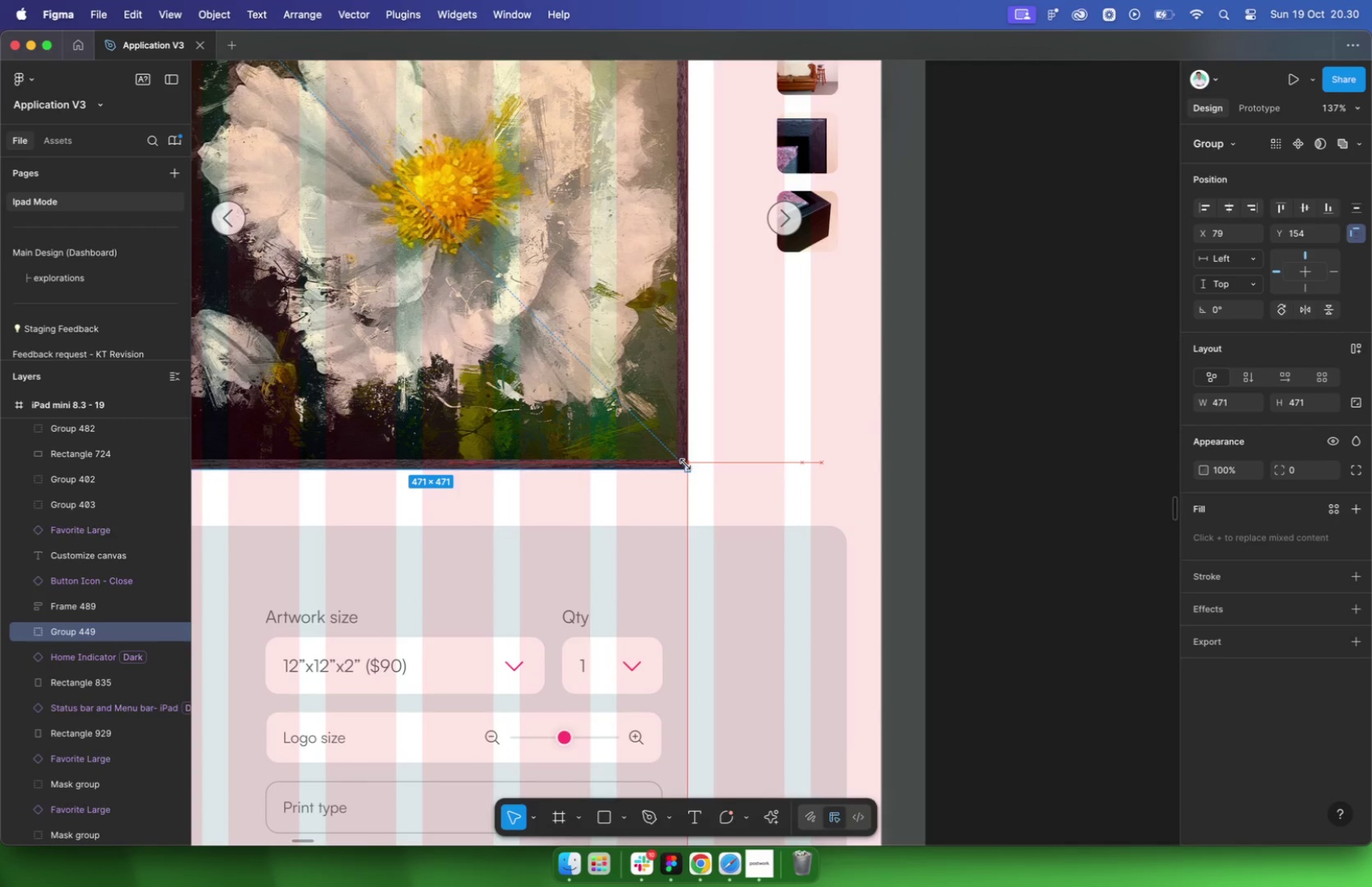 
hold_key(key=ShiftLeft, duration=1.39)
 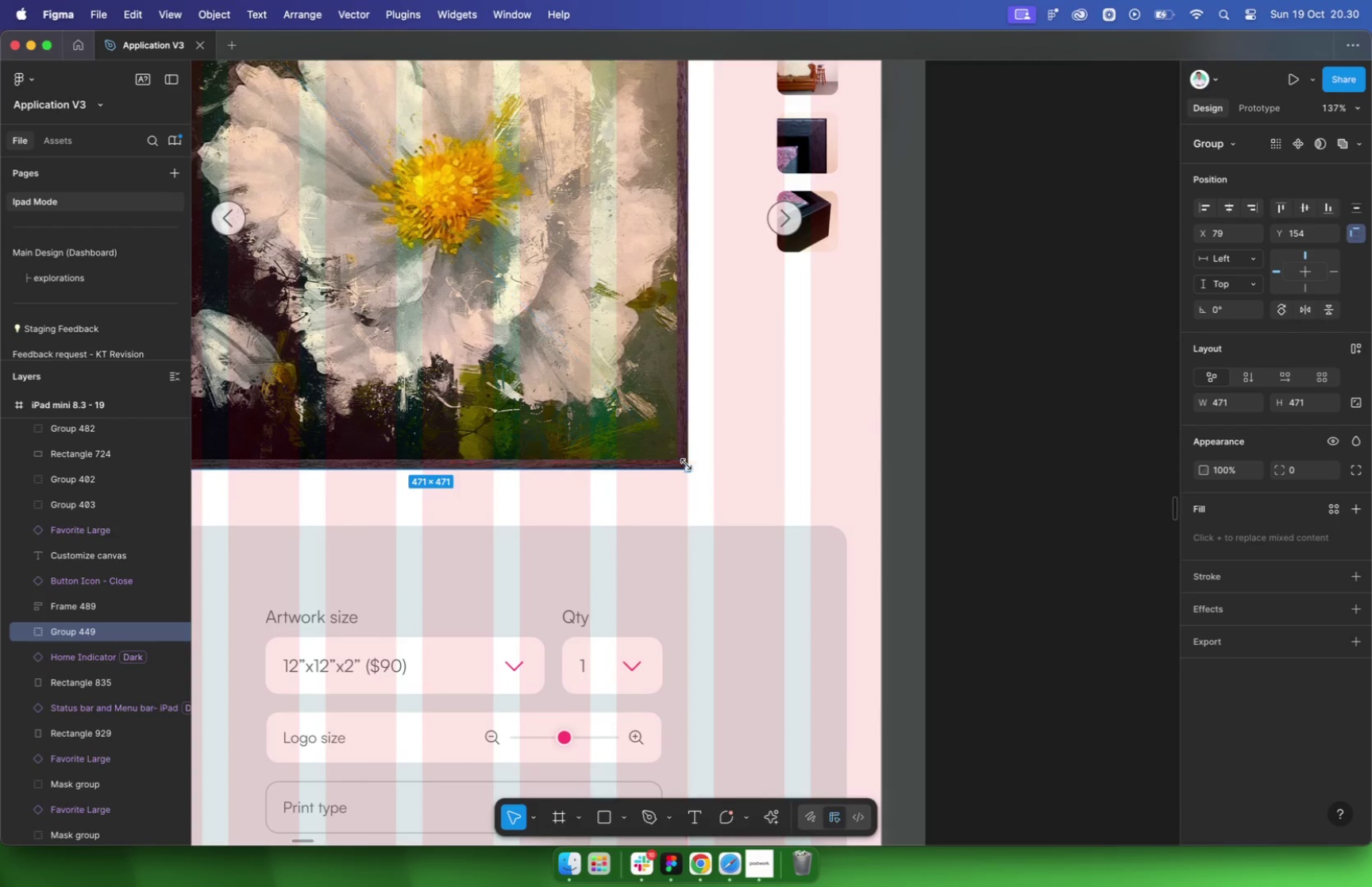 
mouse_move([803, 462])
 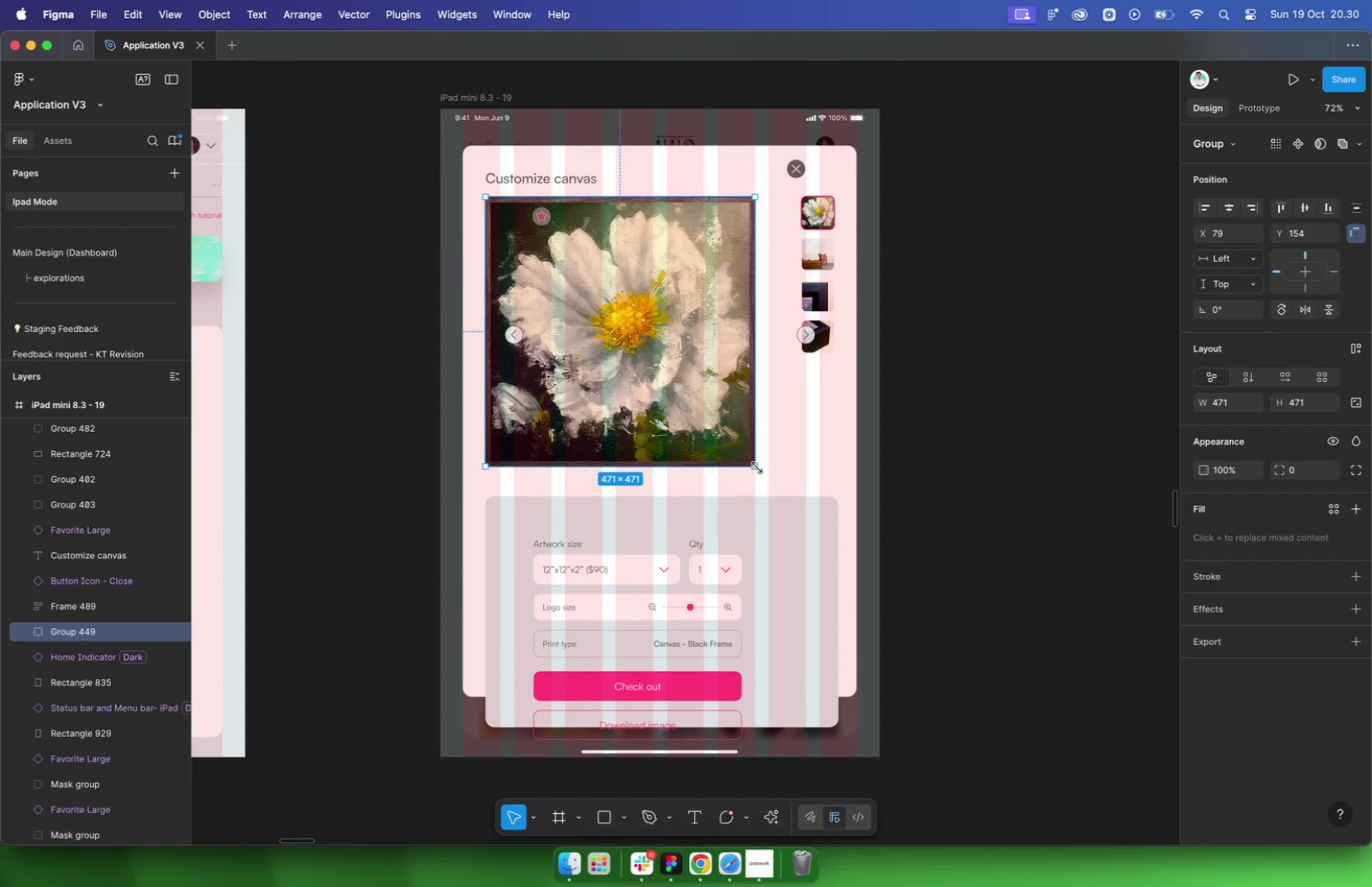 
left_click_drag(start_coordinate=[757, 468], to_coordinate=[717, 424])
 